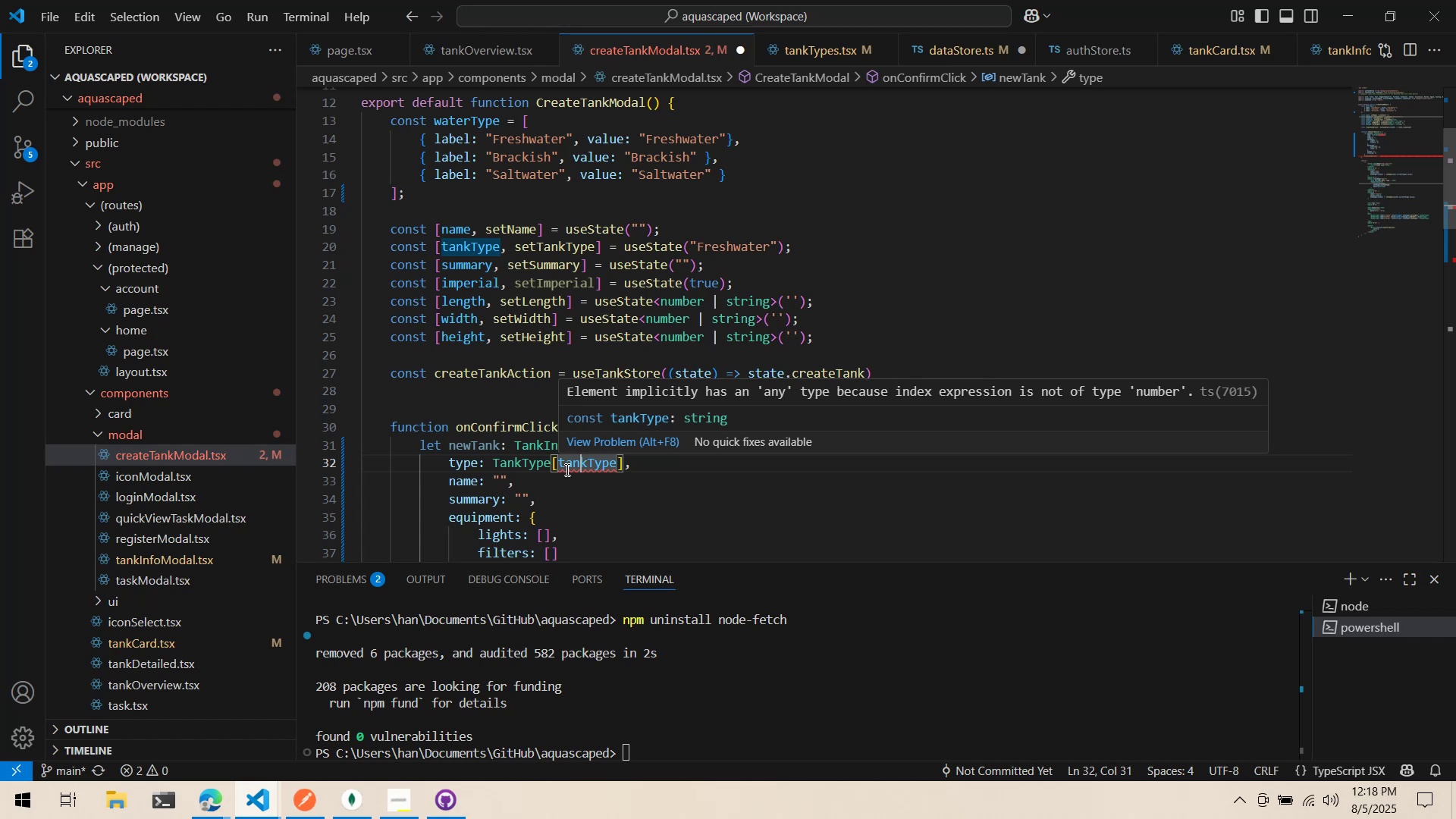 
left_click([558, 465])
 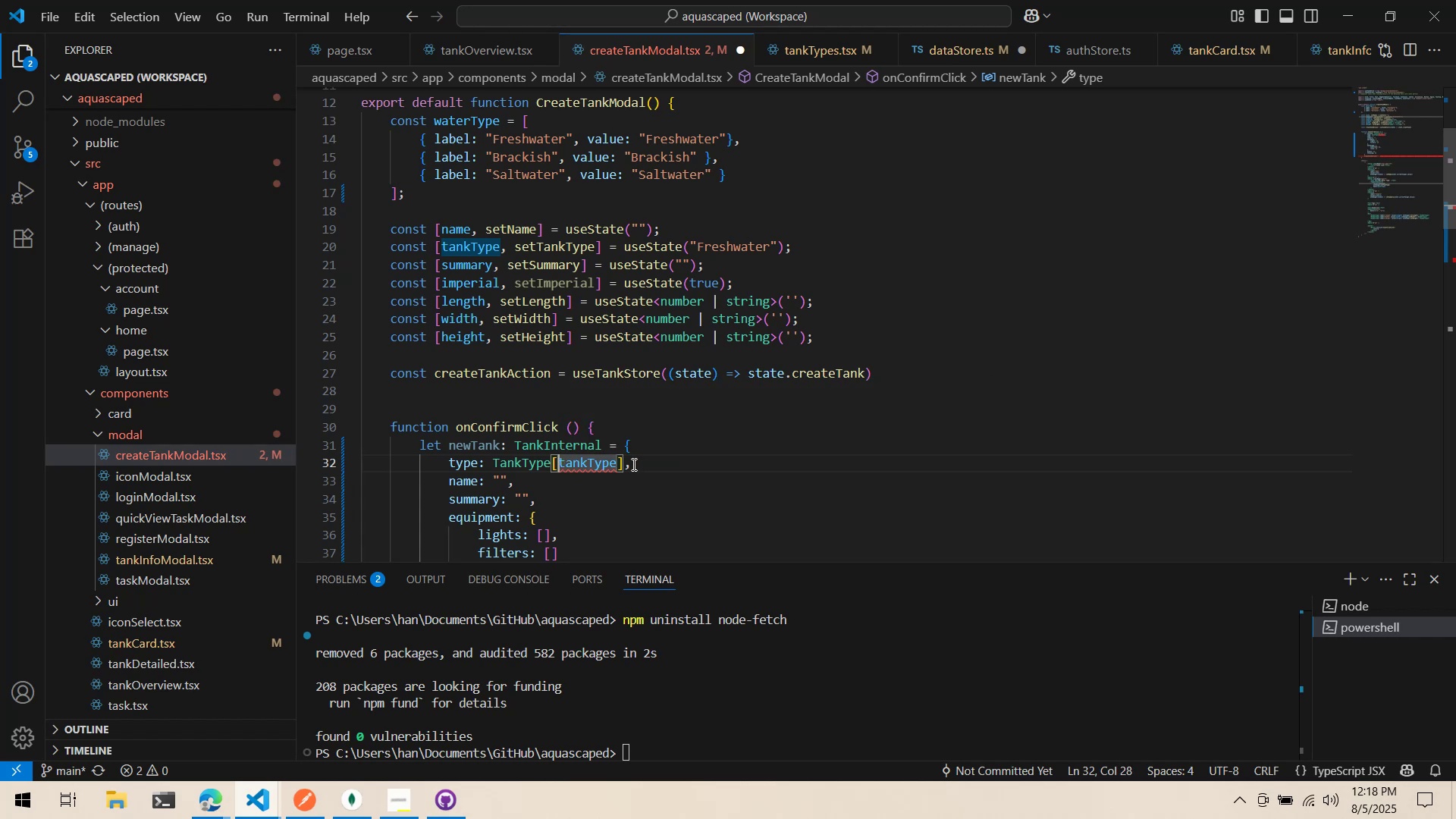 
key(Alt+AltLeft)
 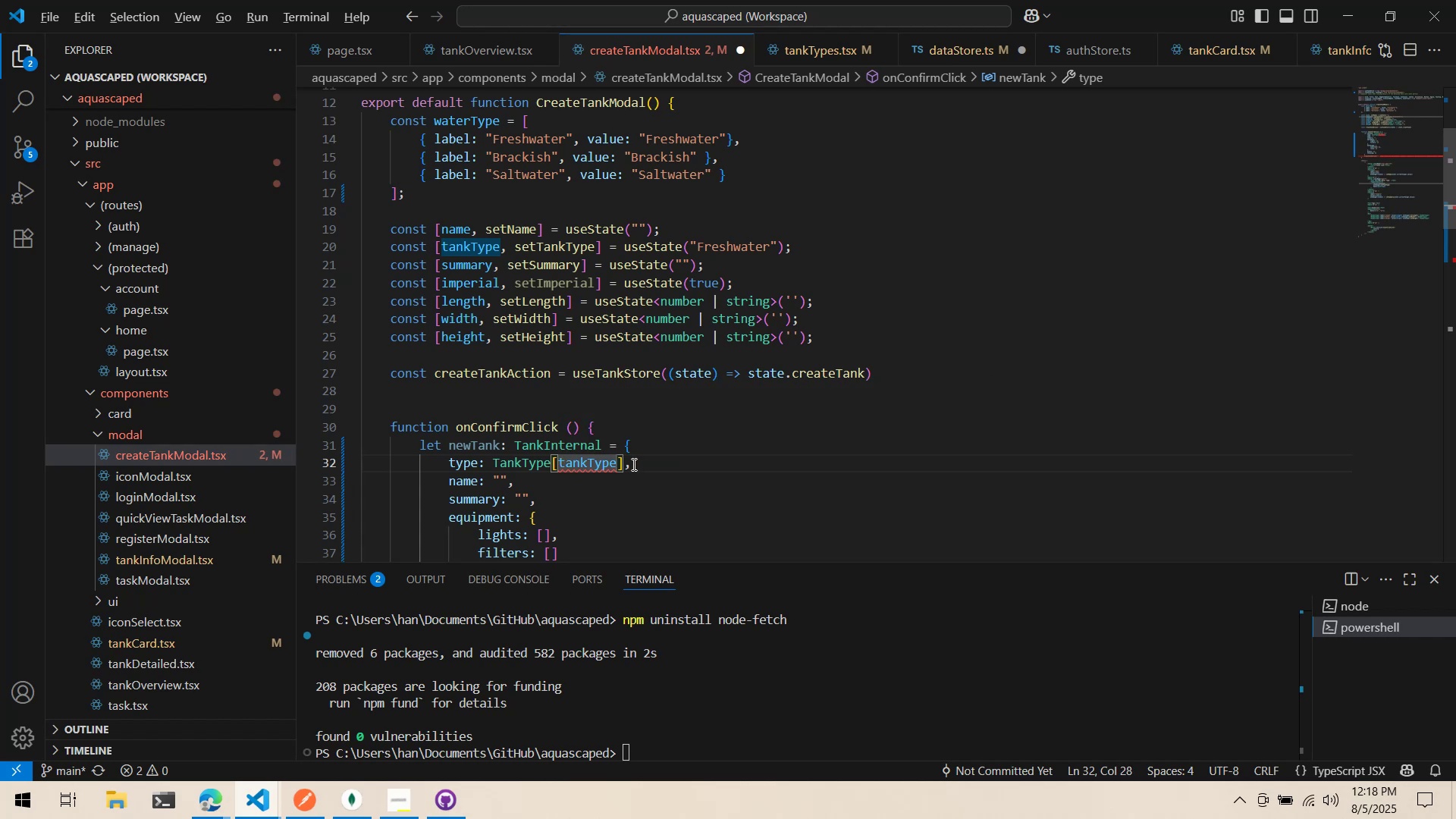 
key(Alt+Tab)
 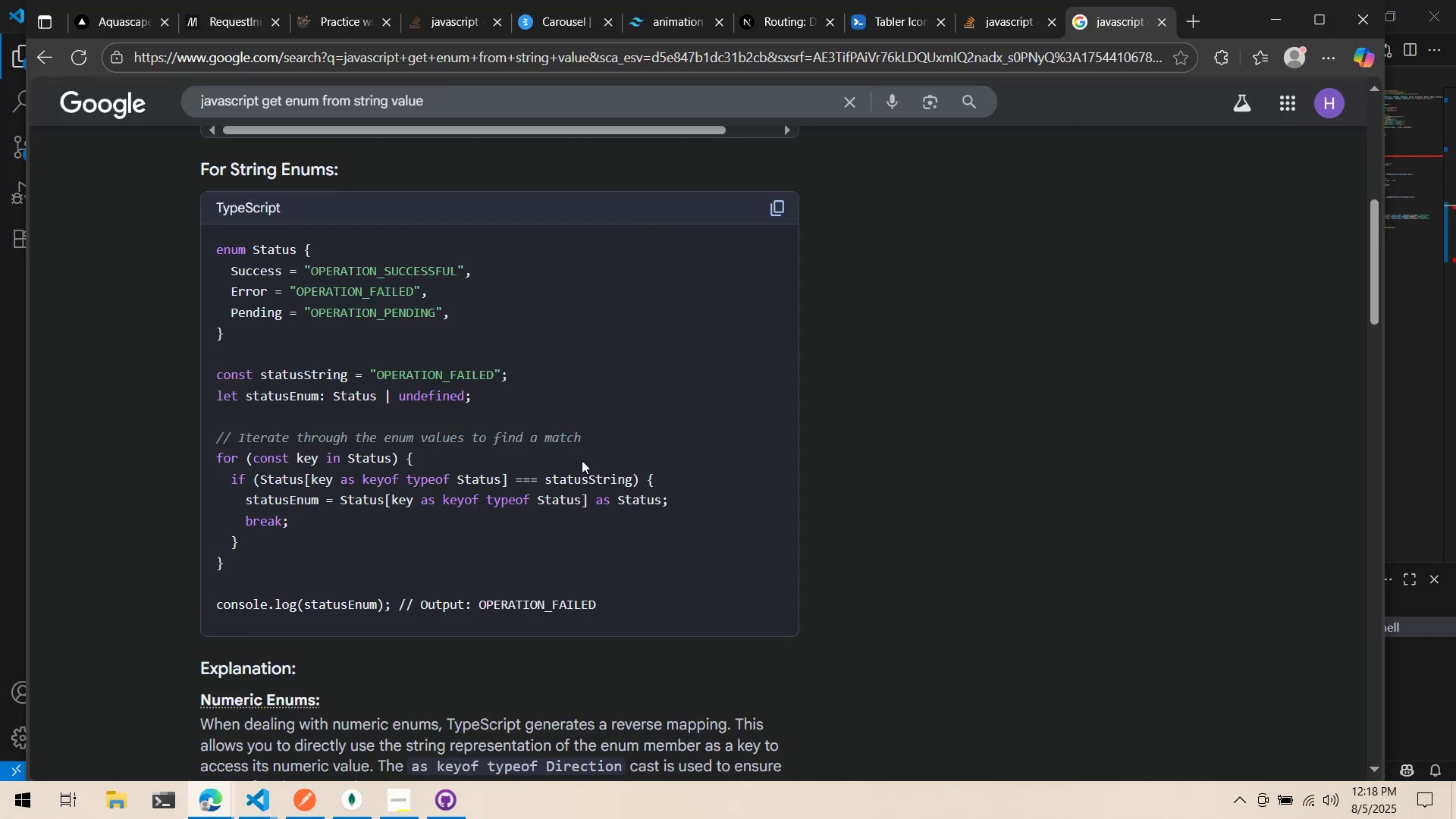 
key(Alt+AltLeft)
 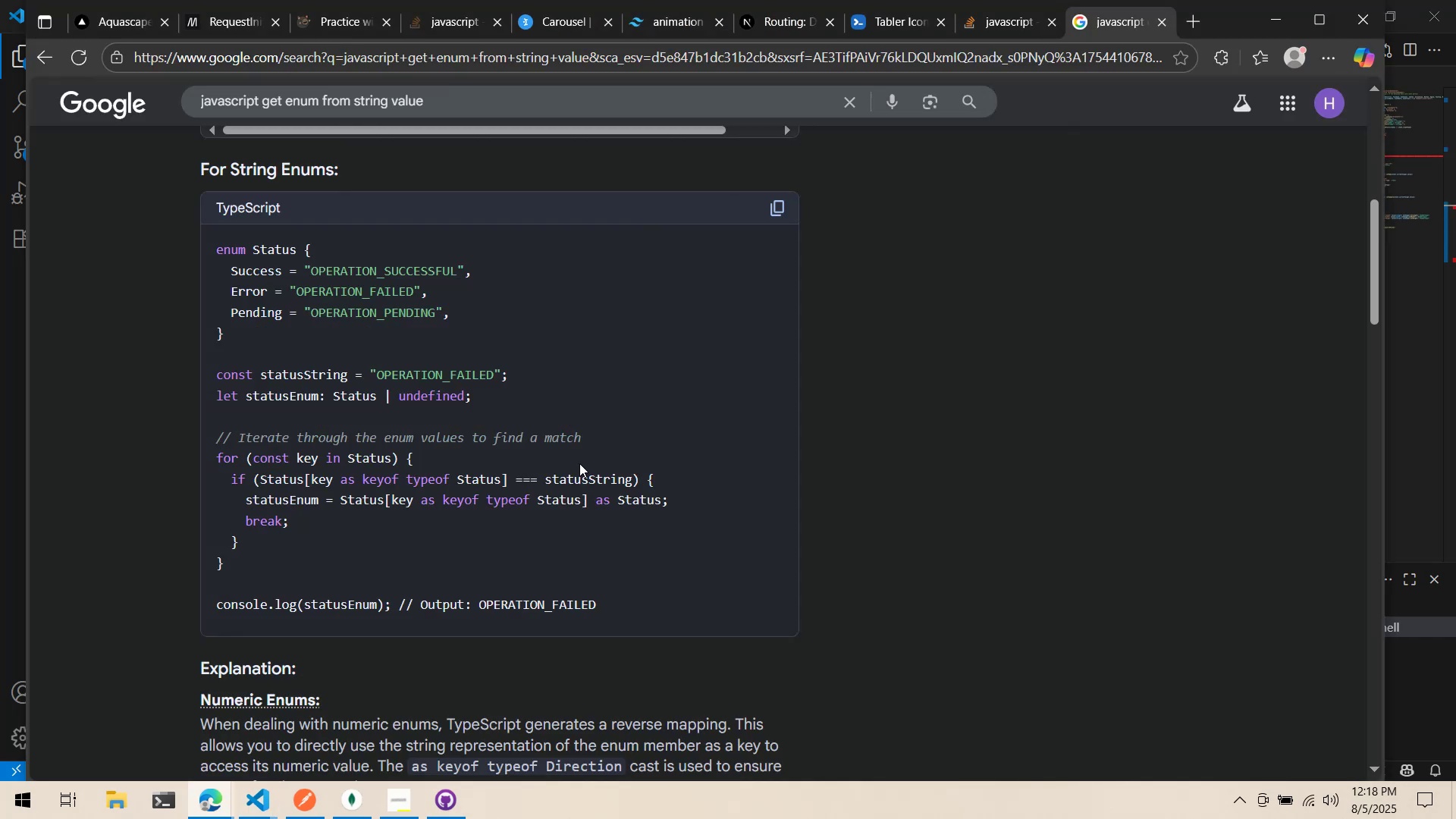 
key(Tab)
type(ey)
key(Backspace)
key(Backspace)
type(key as )
 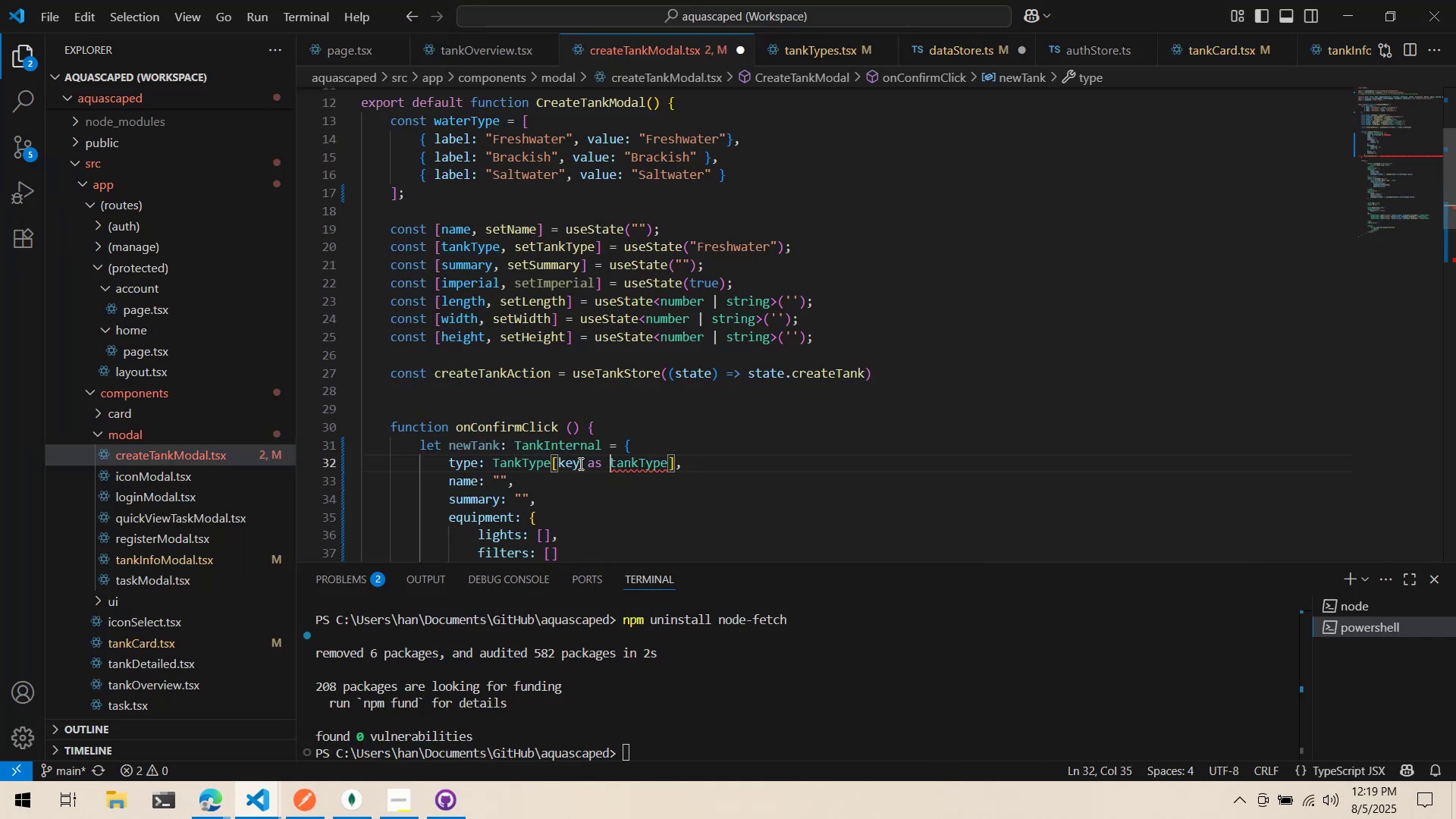 
key(Alt+AltLeft)
 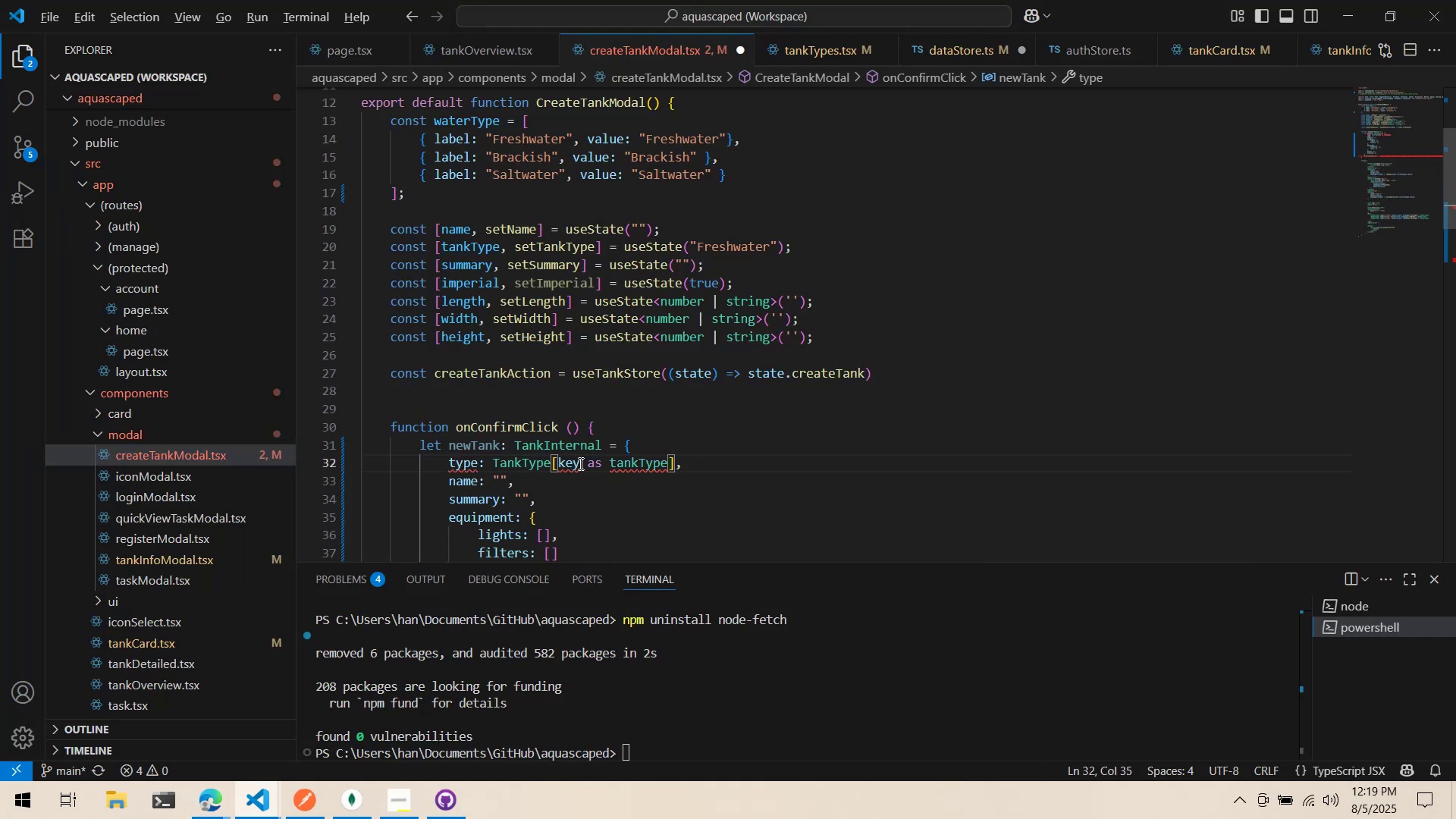 
key(Alt+Tab)
 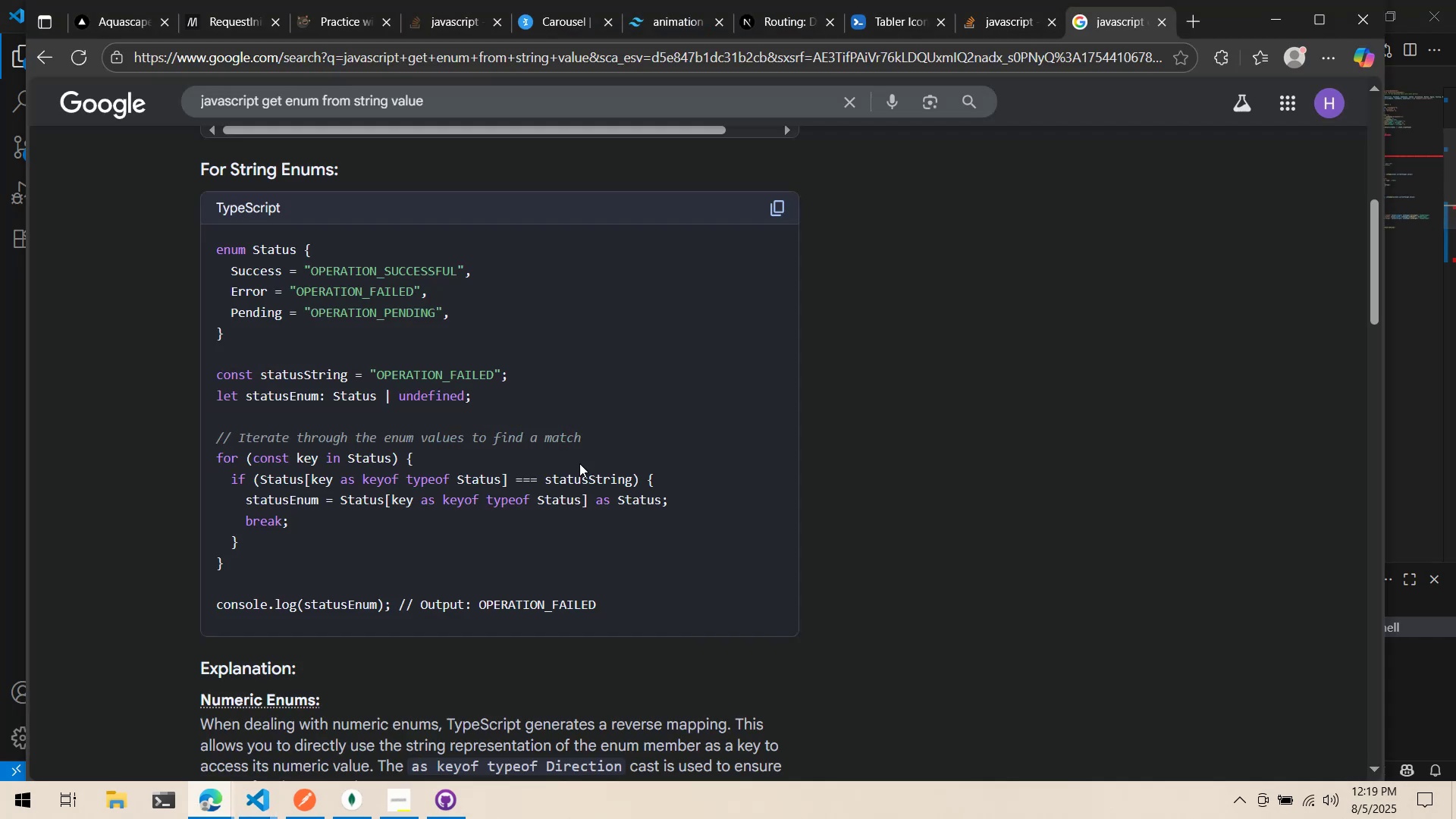 
key(Alt+AltLeft)
 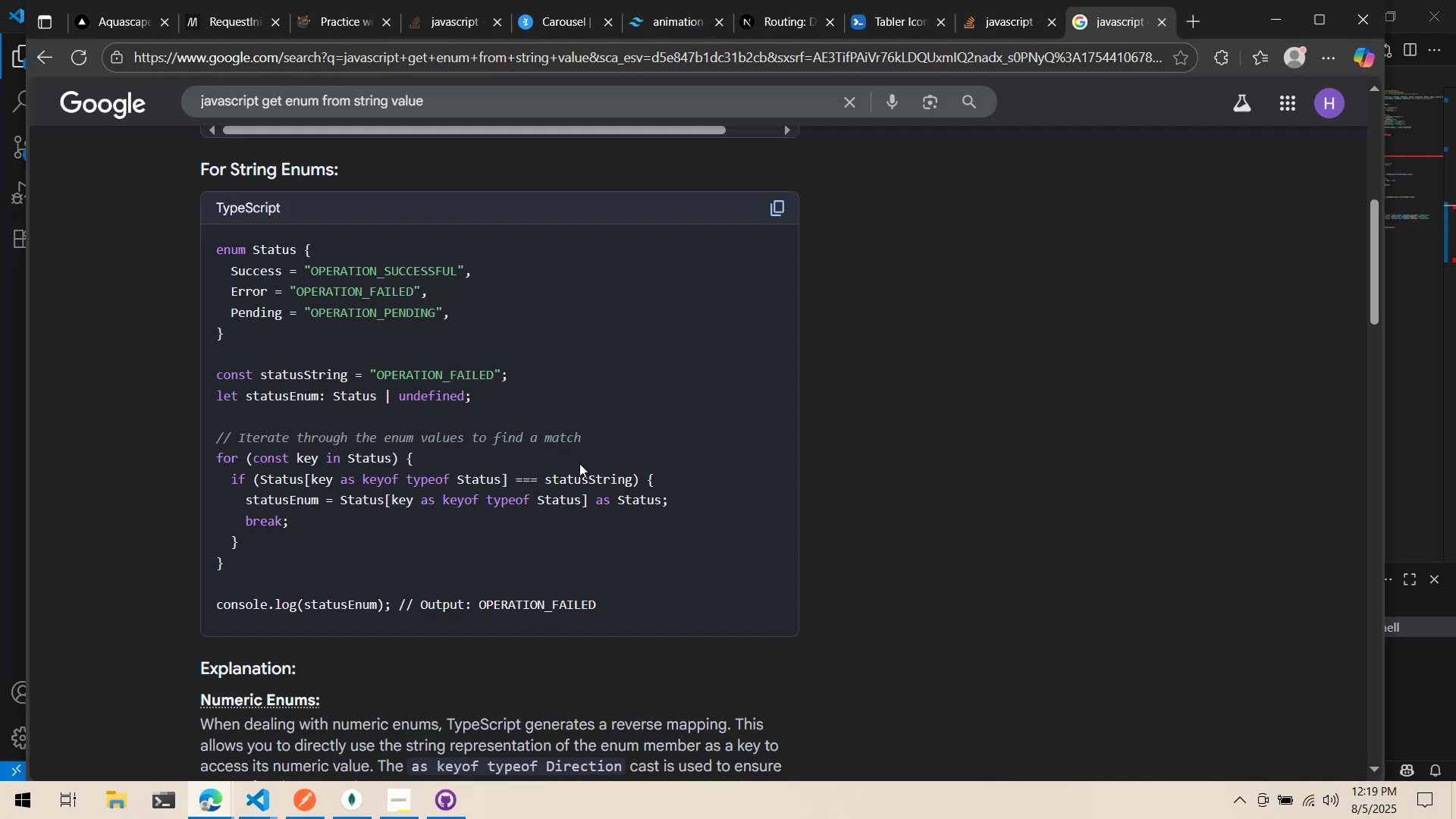 
key(Tab)
type(keyof typeof )
 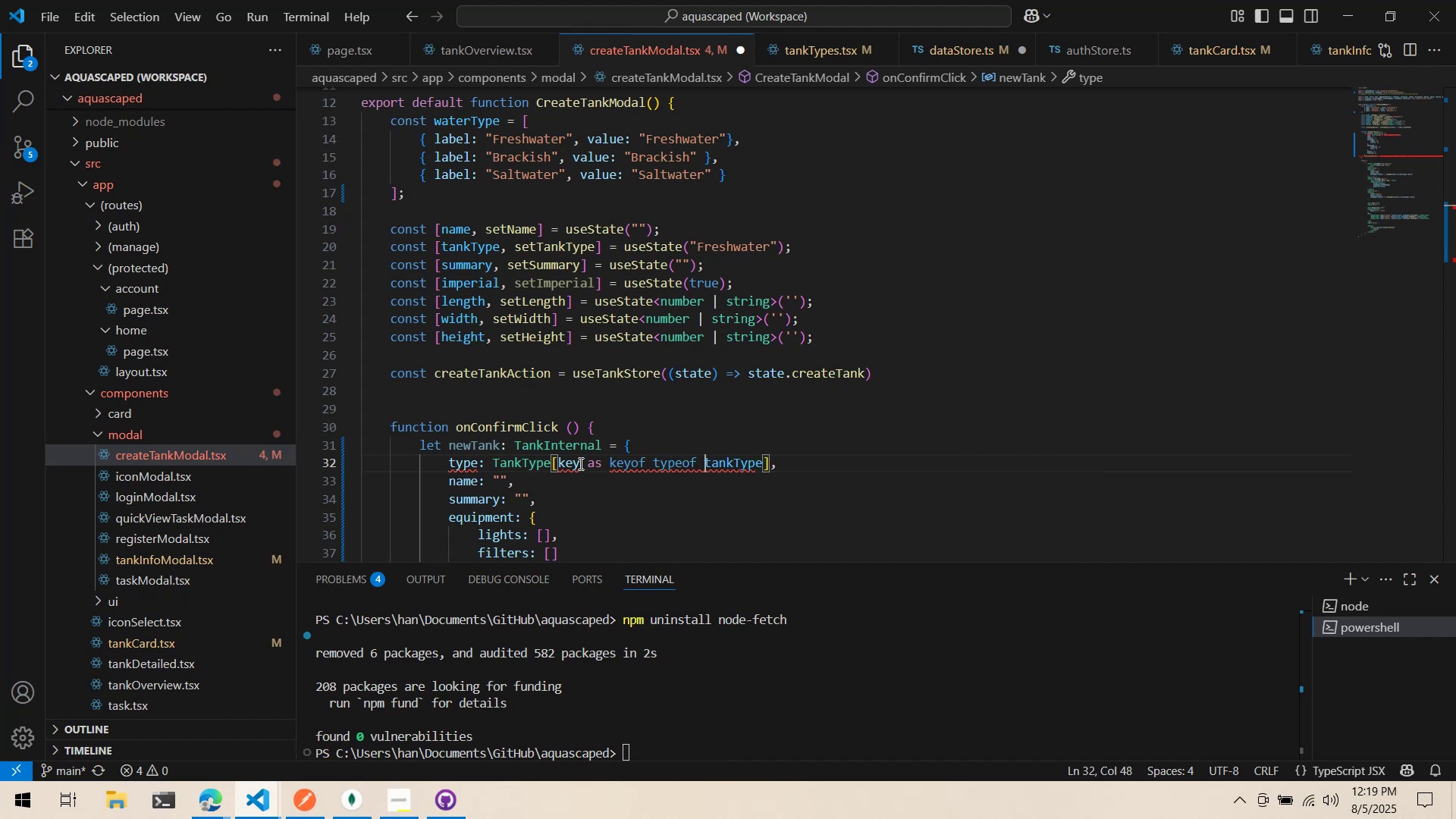 
key(Alt+AltLeft)
 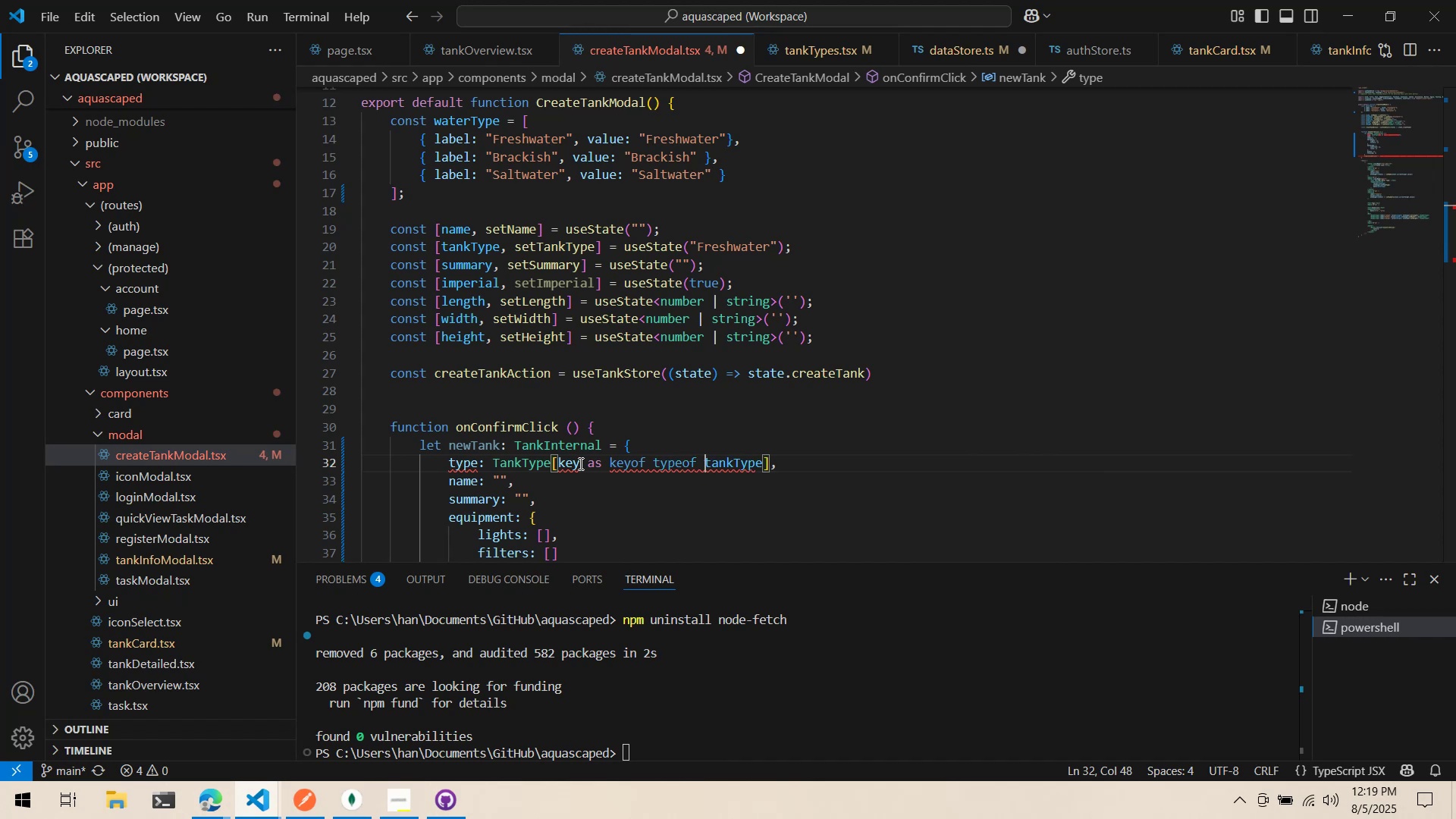 
key(Alt+Tab)
 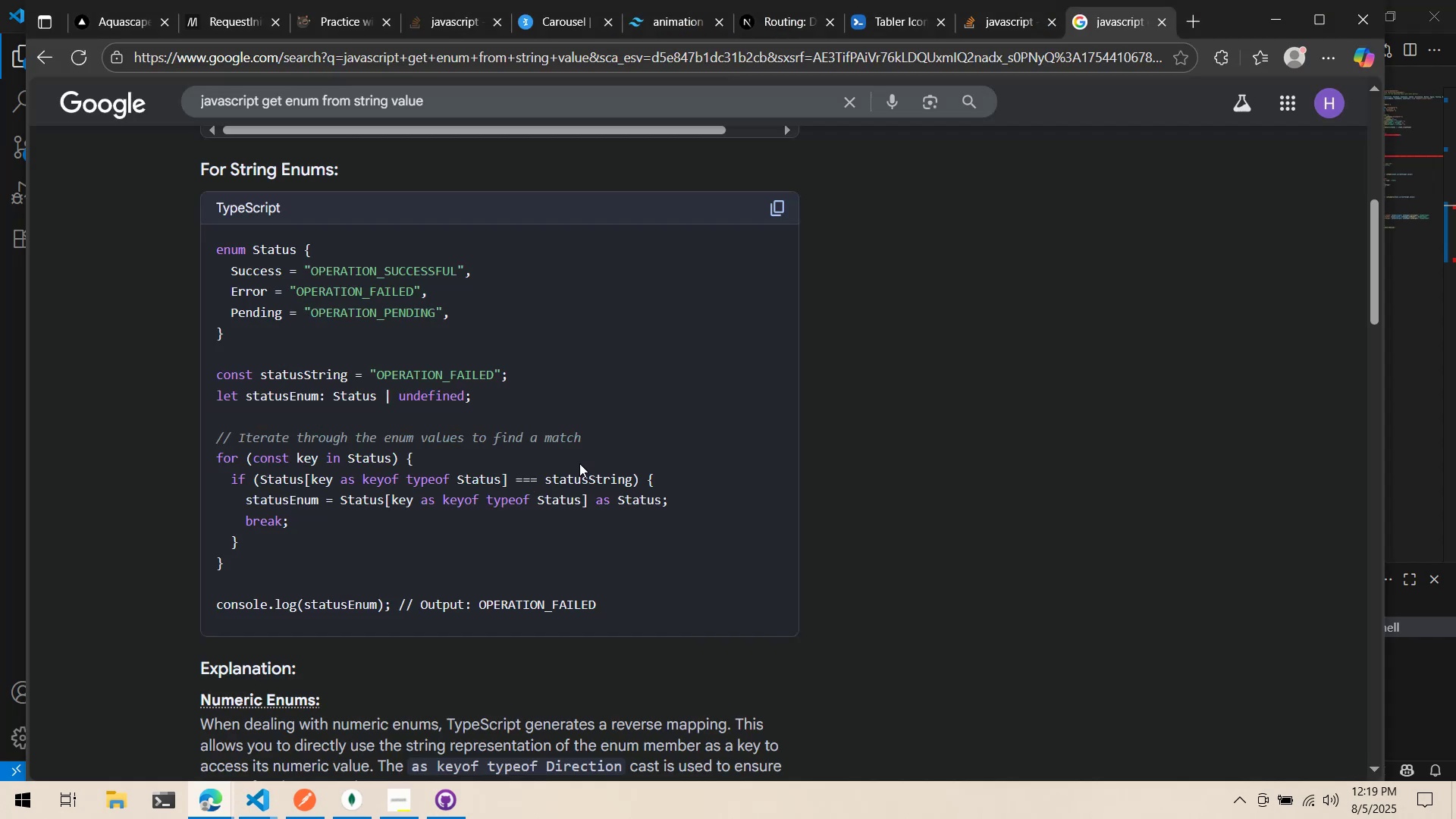 
key(Alt+AltLeft)
 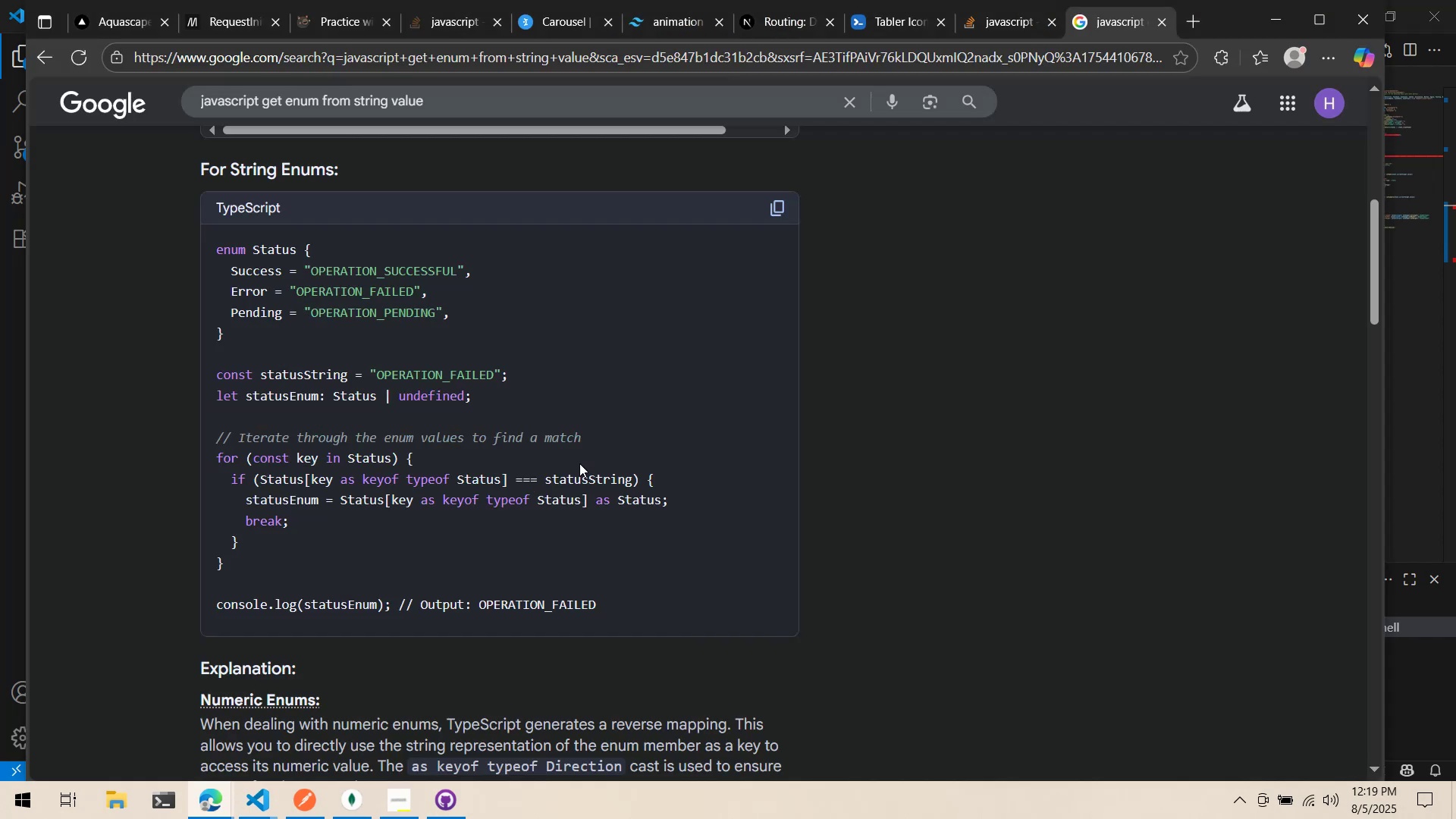 
key(Alt+Tab)
 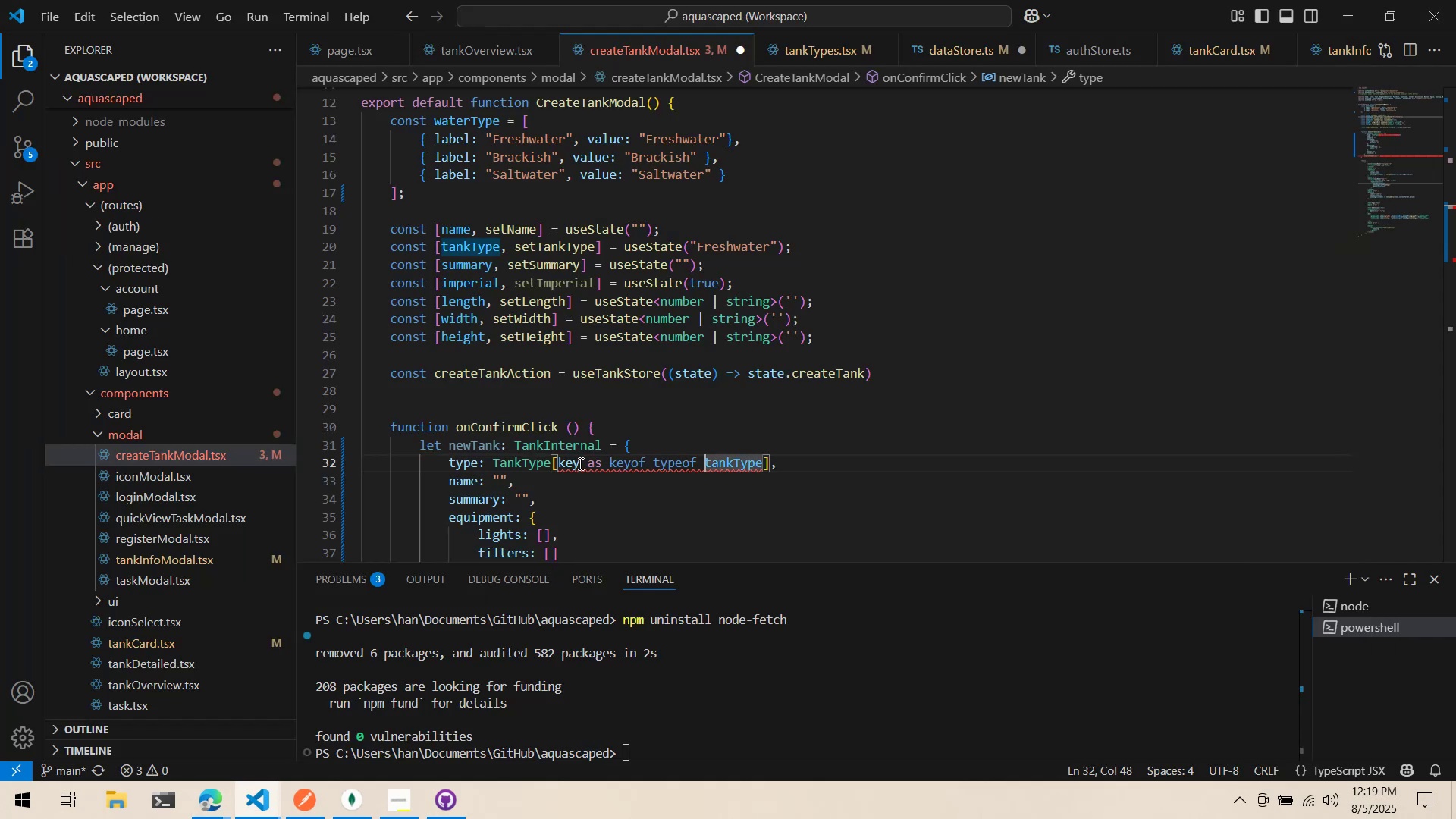 
hold_key(key=ControlLeft, duration=0.35)
 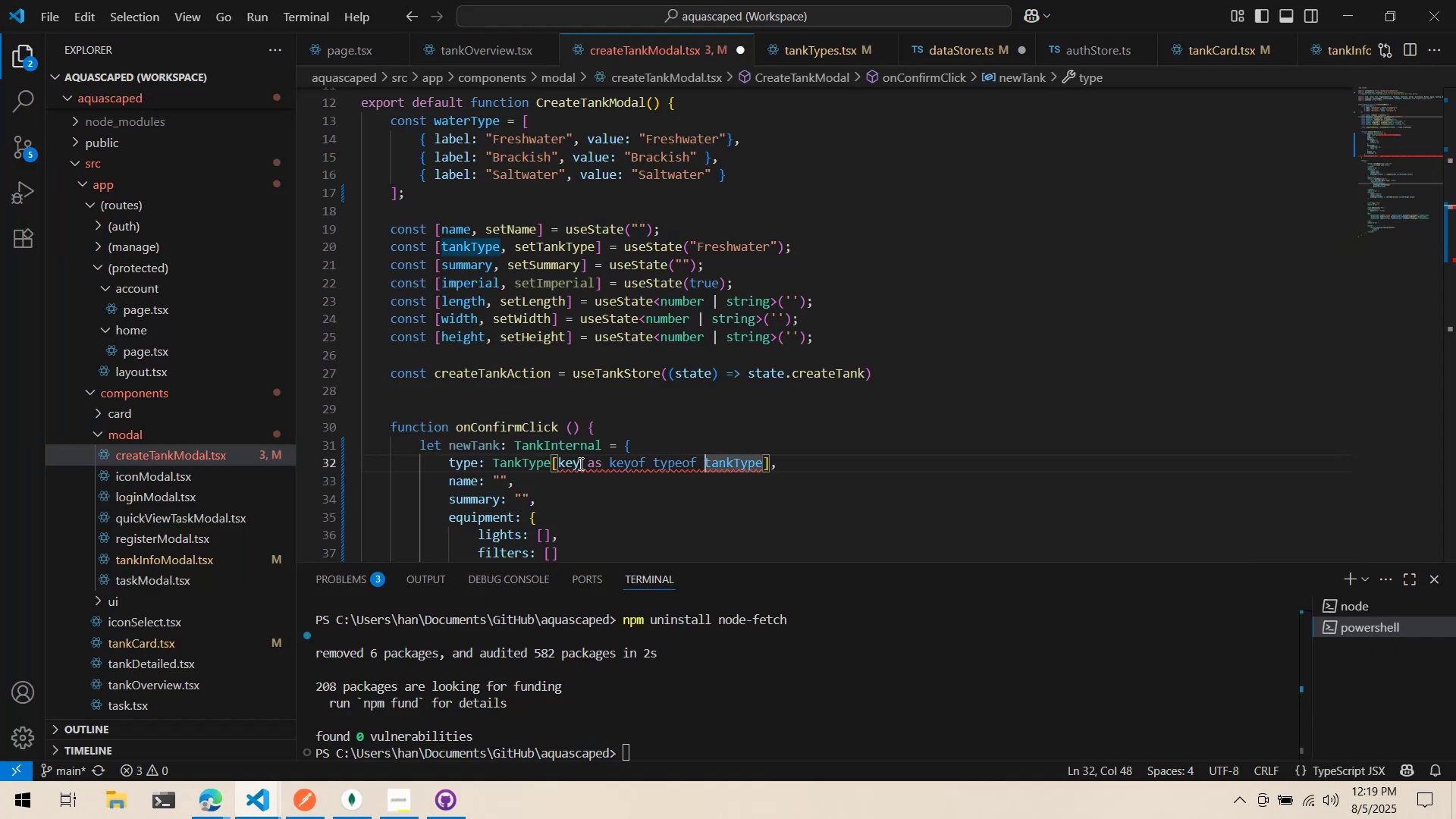 
key(Alt+AltLeft)
 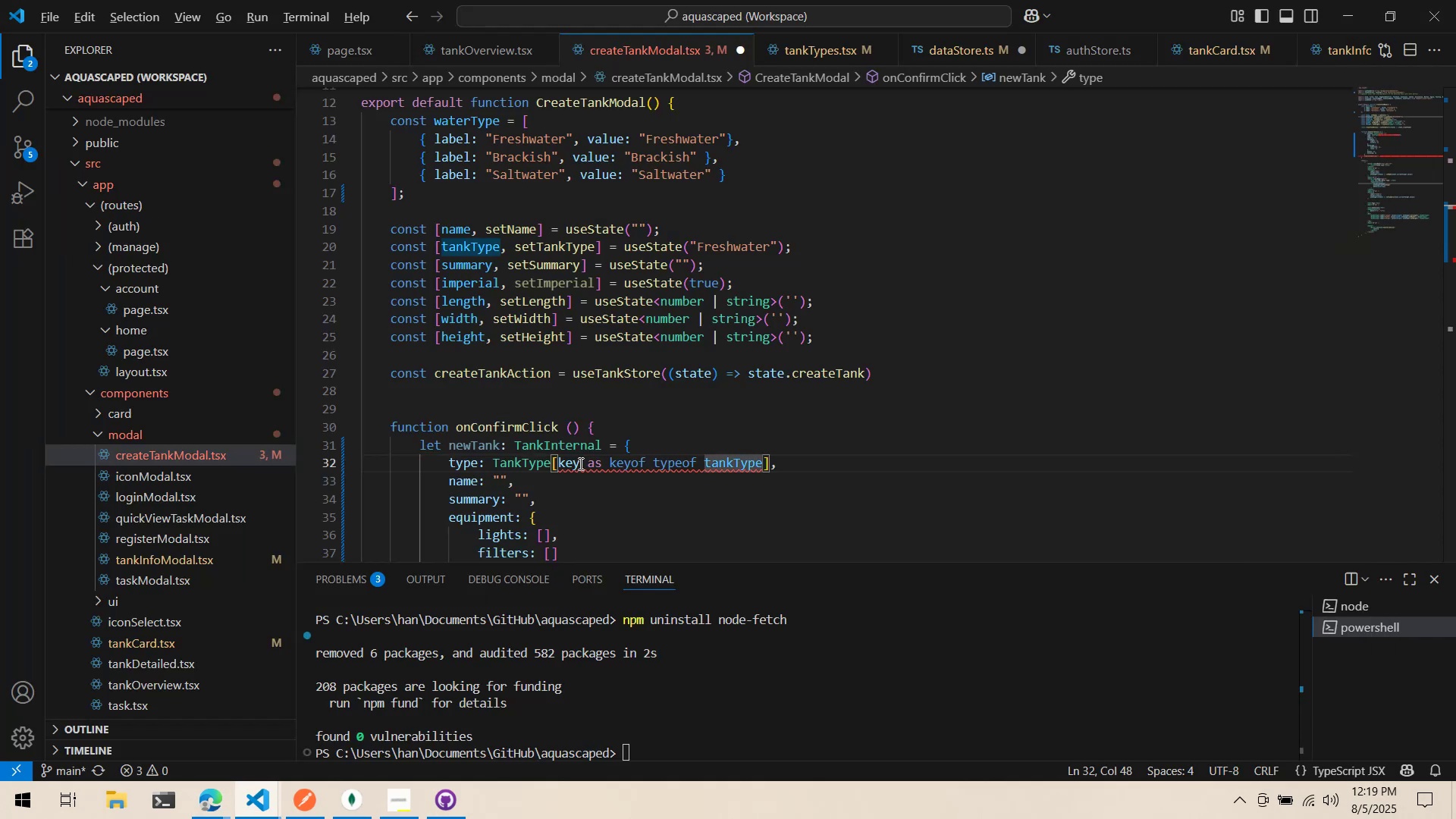 
key(Alt+Tab)
 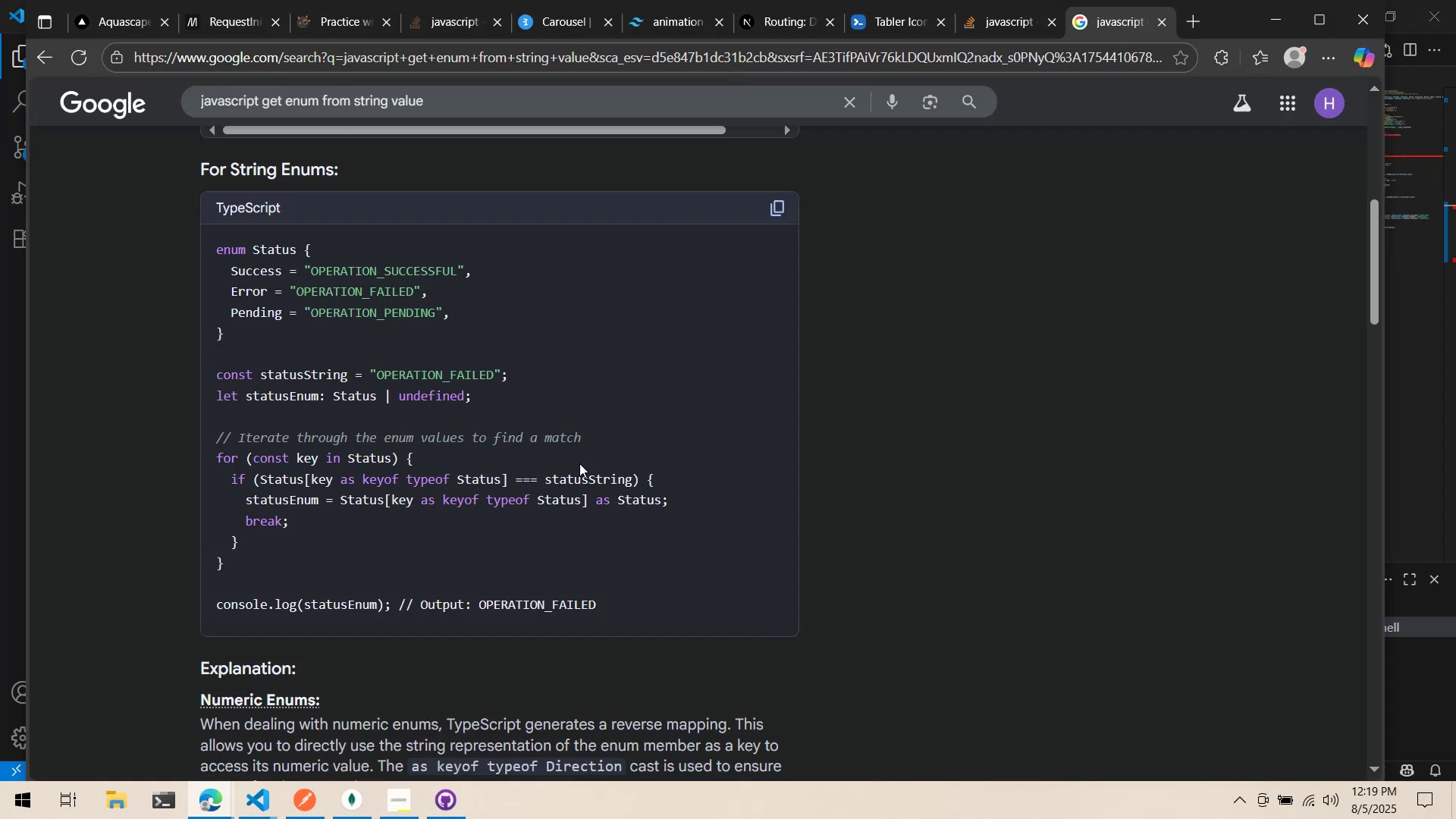 
key(Alt+Tab)
 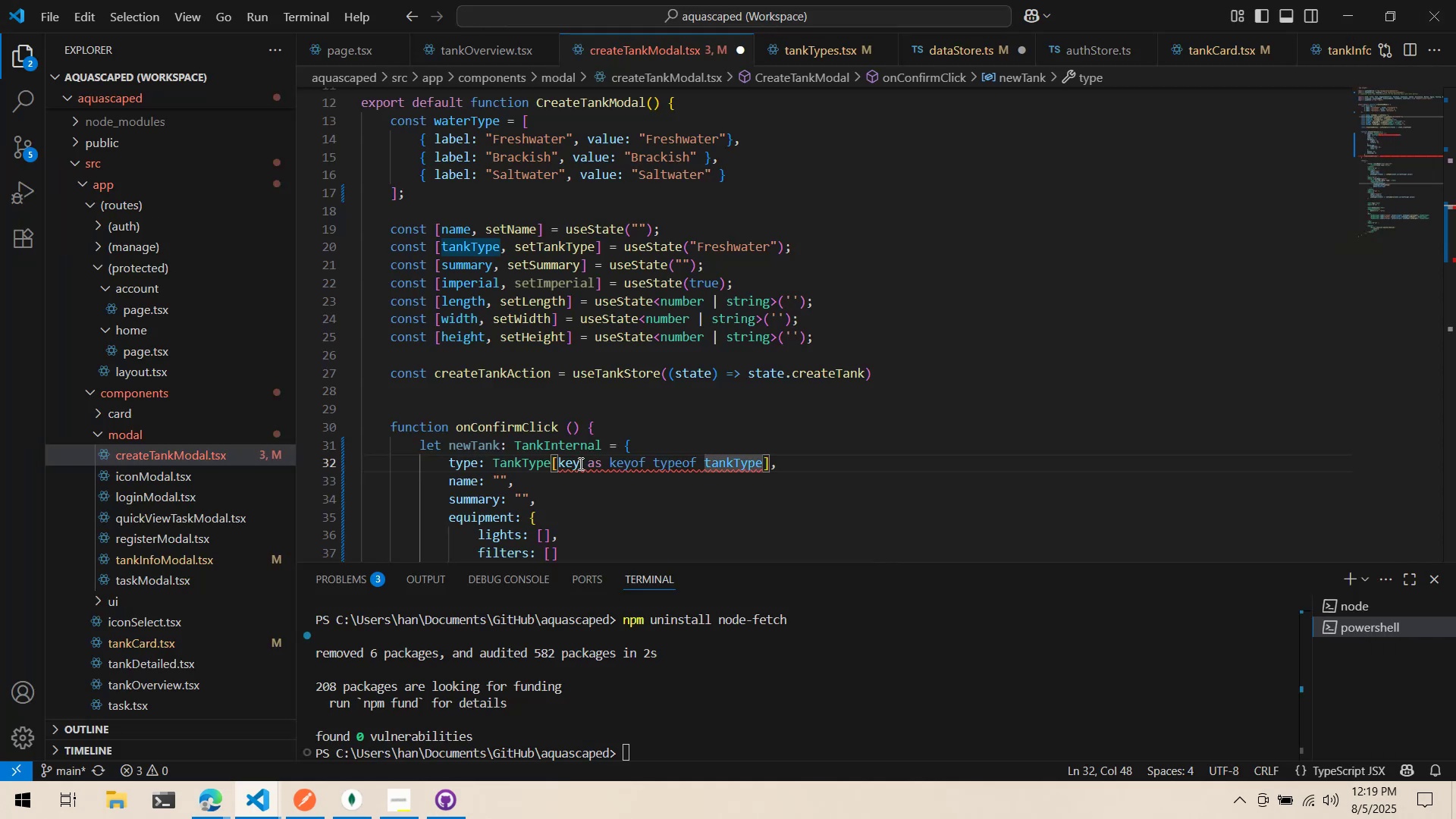 
key(Control+ArrowRight)
 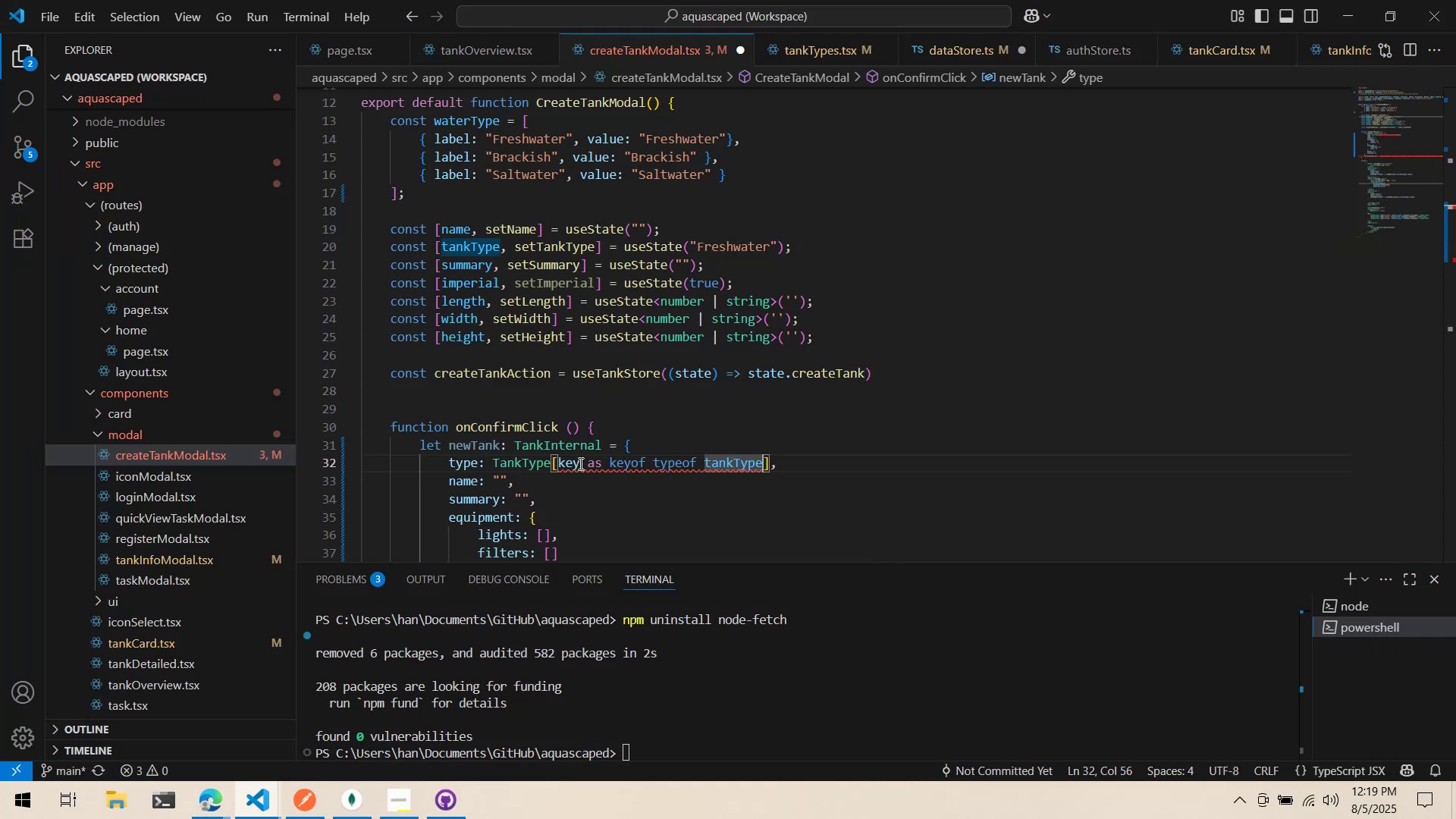 
key(Alt+AltLeft)
 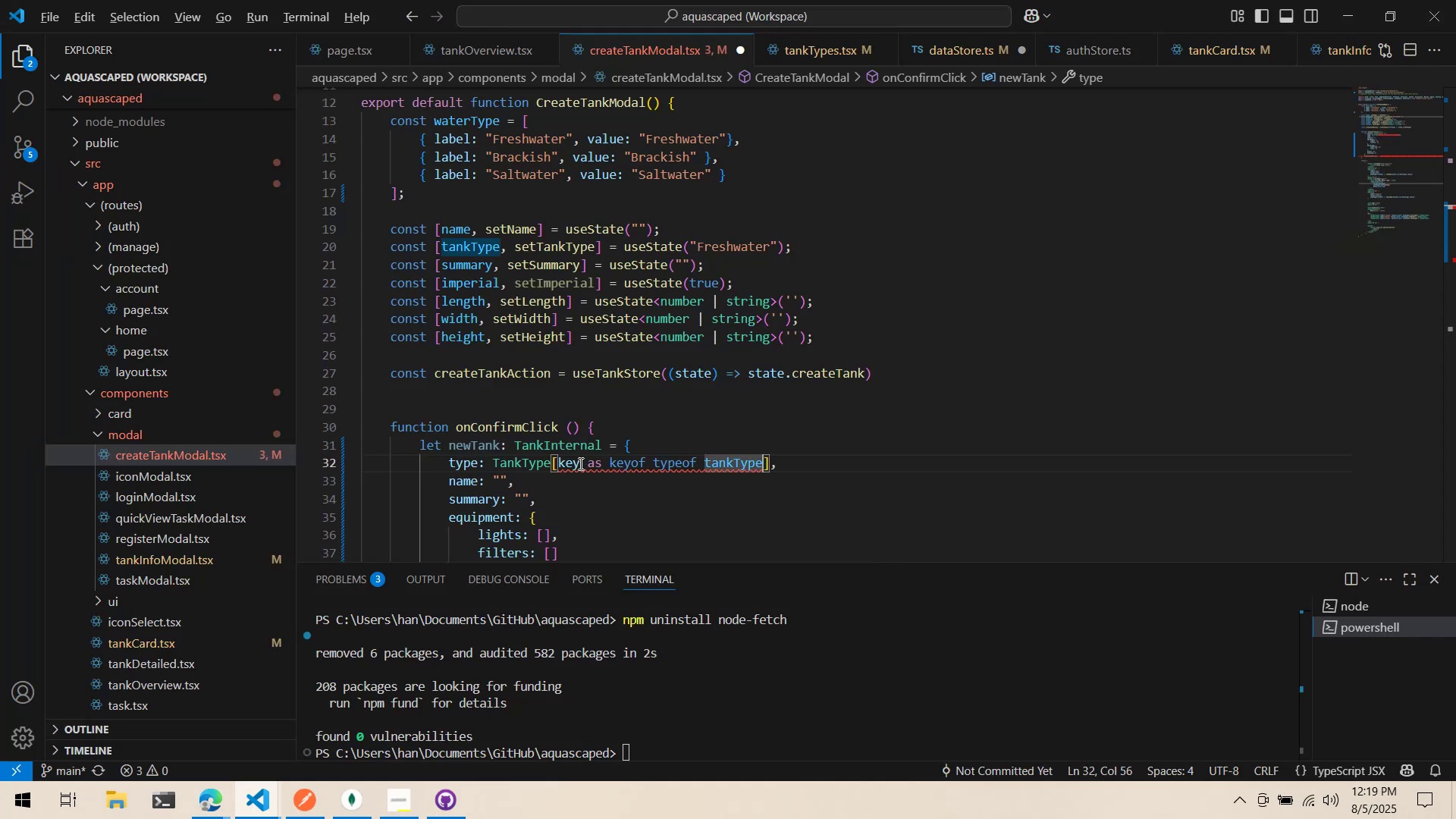 
key(Tab)
 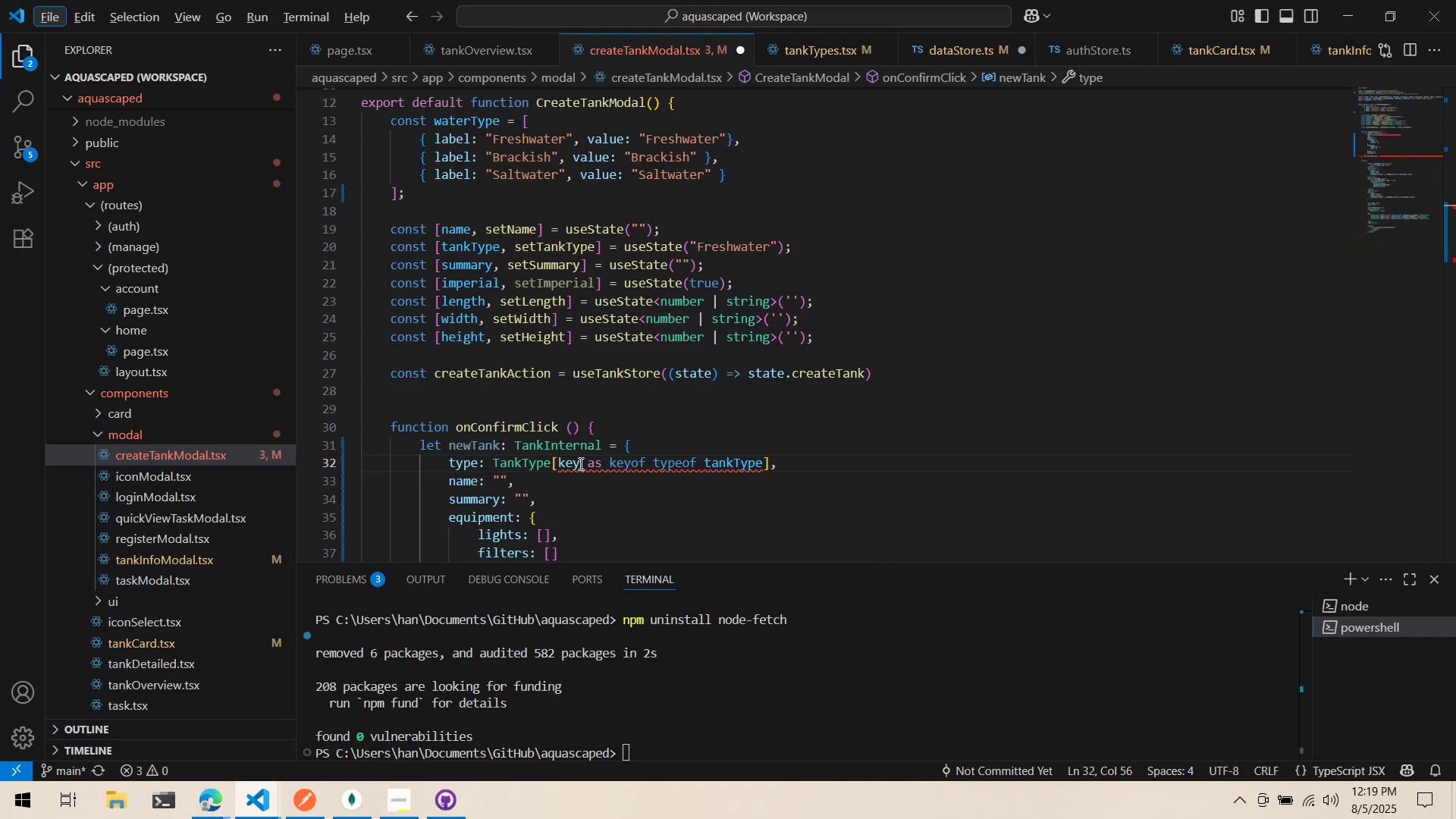 
key(Alt+AltLeft)
 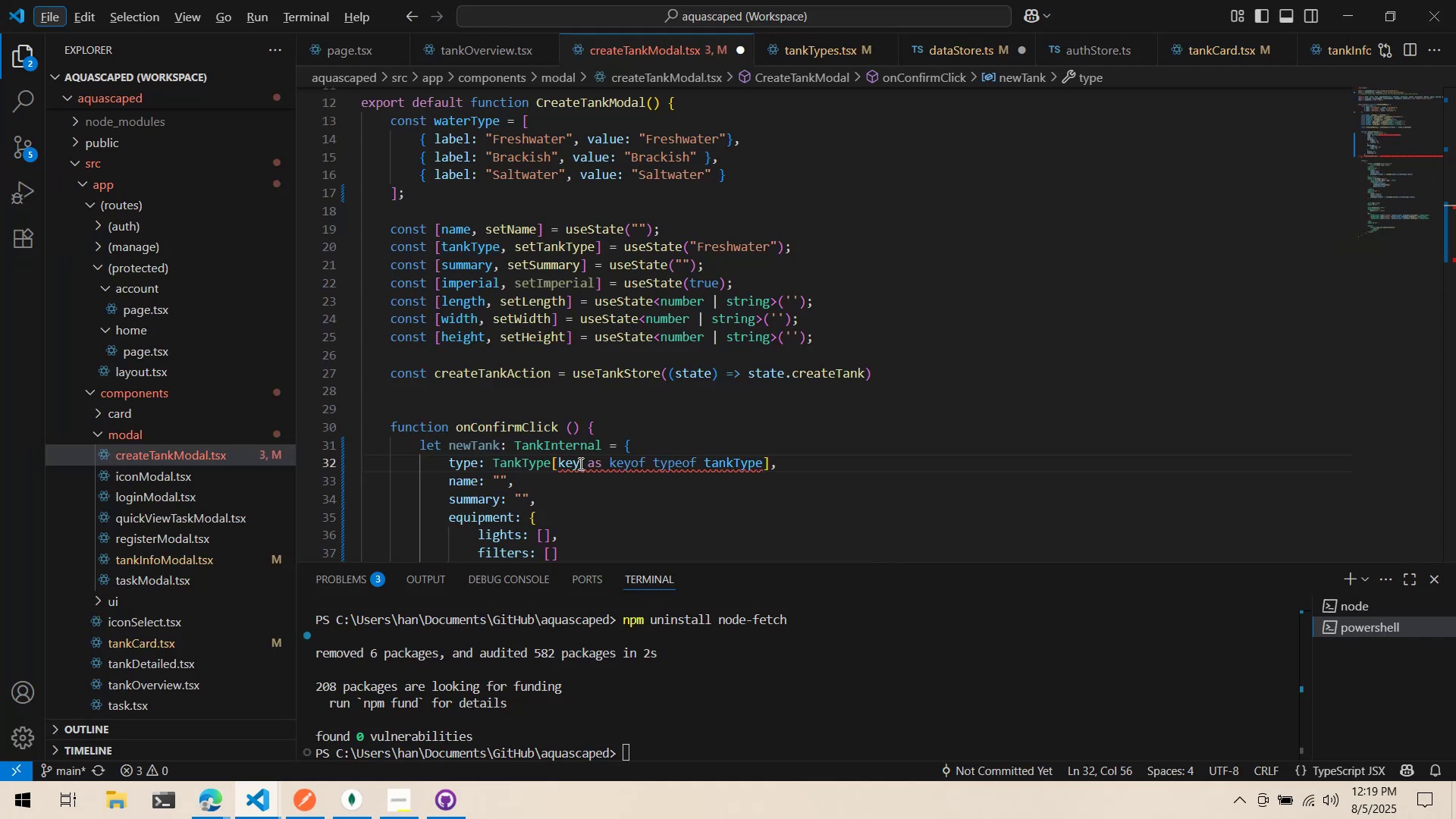 
key(Alt+Tab)
 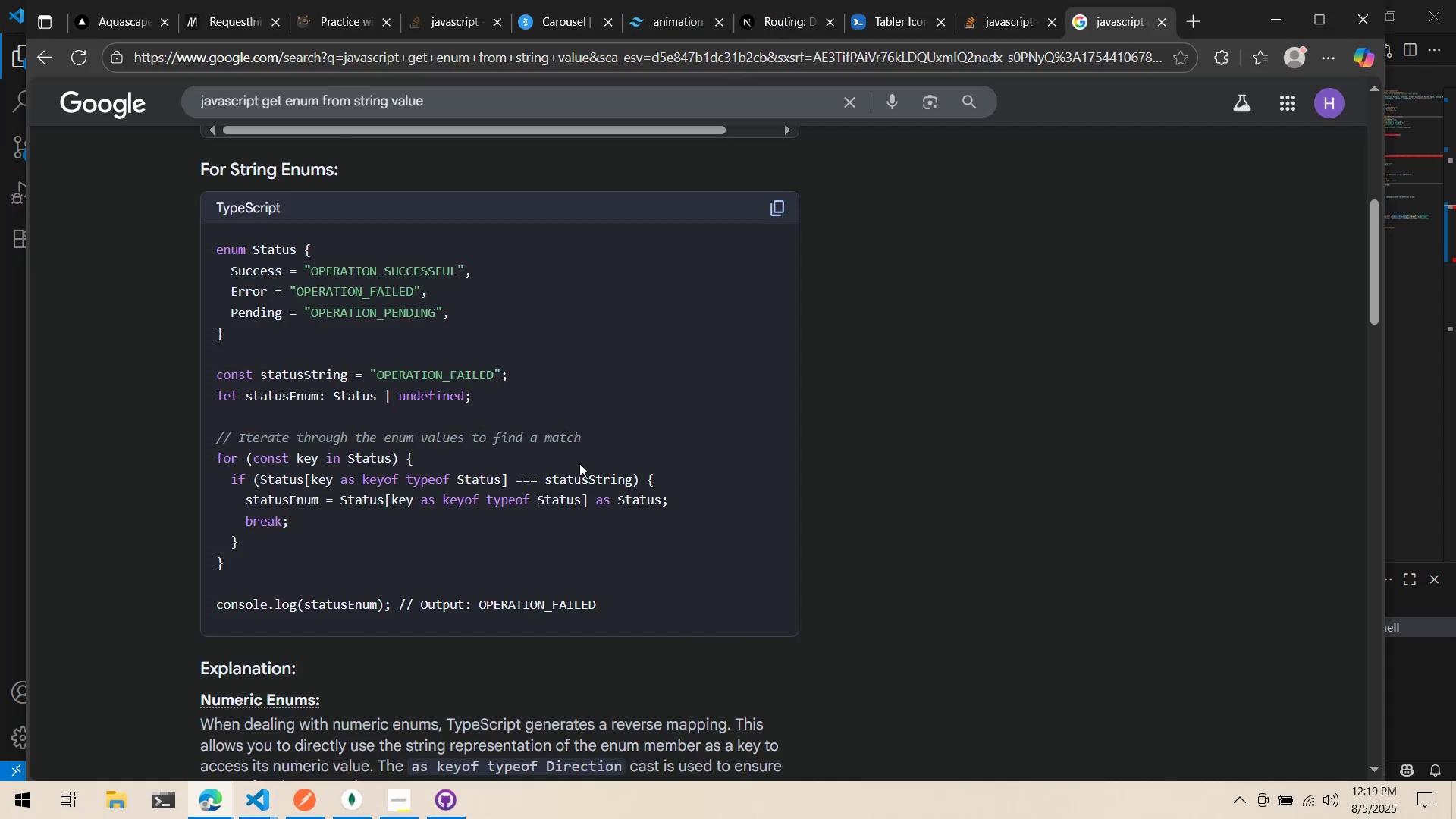 
key(Alt+AltLeft)
 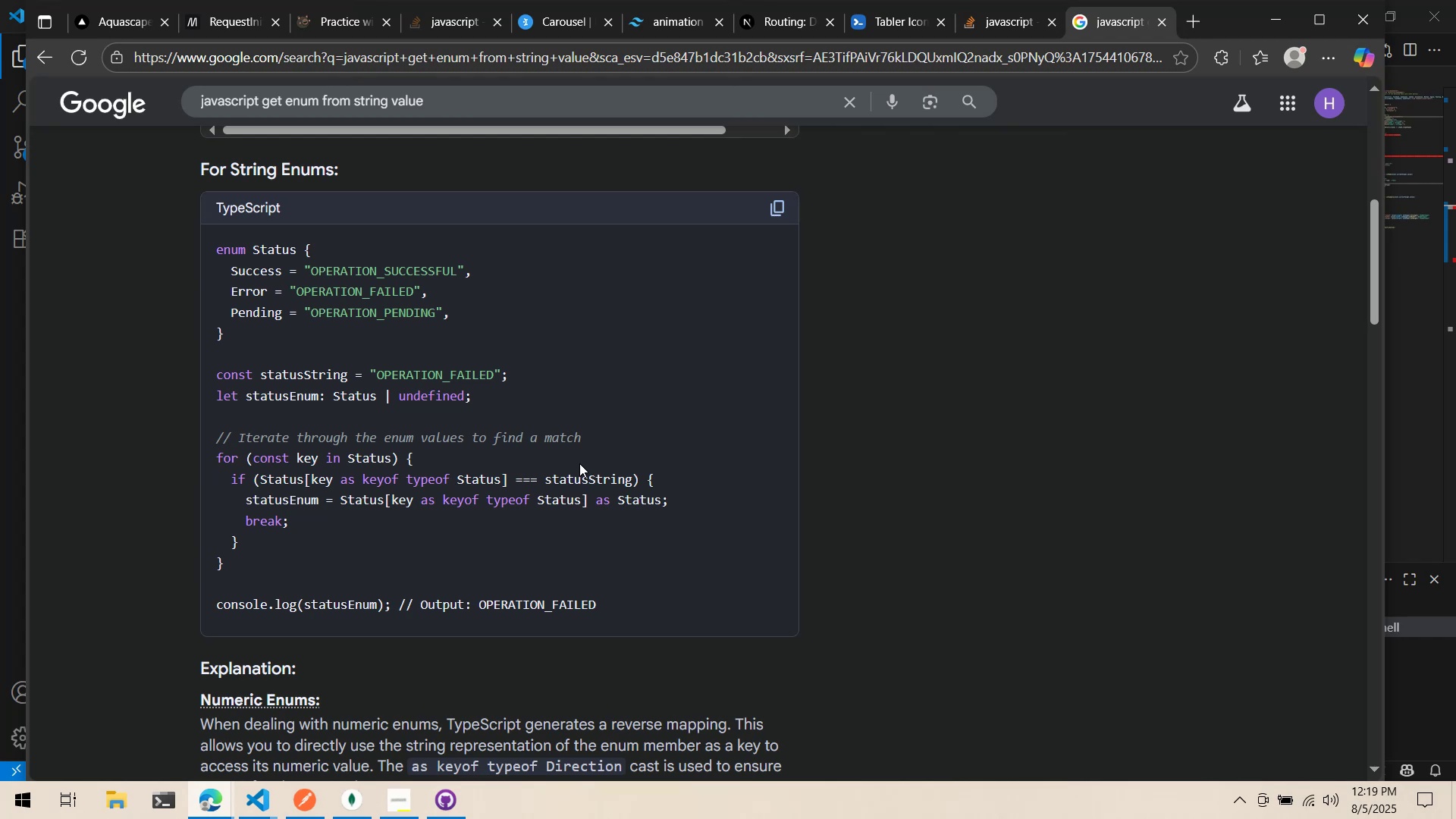 
key(Alt+Tab)
 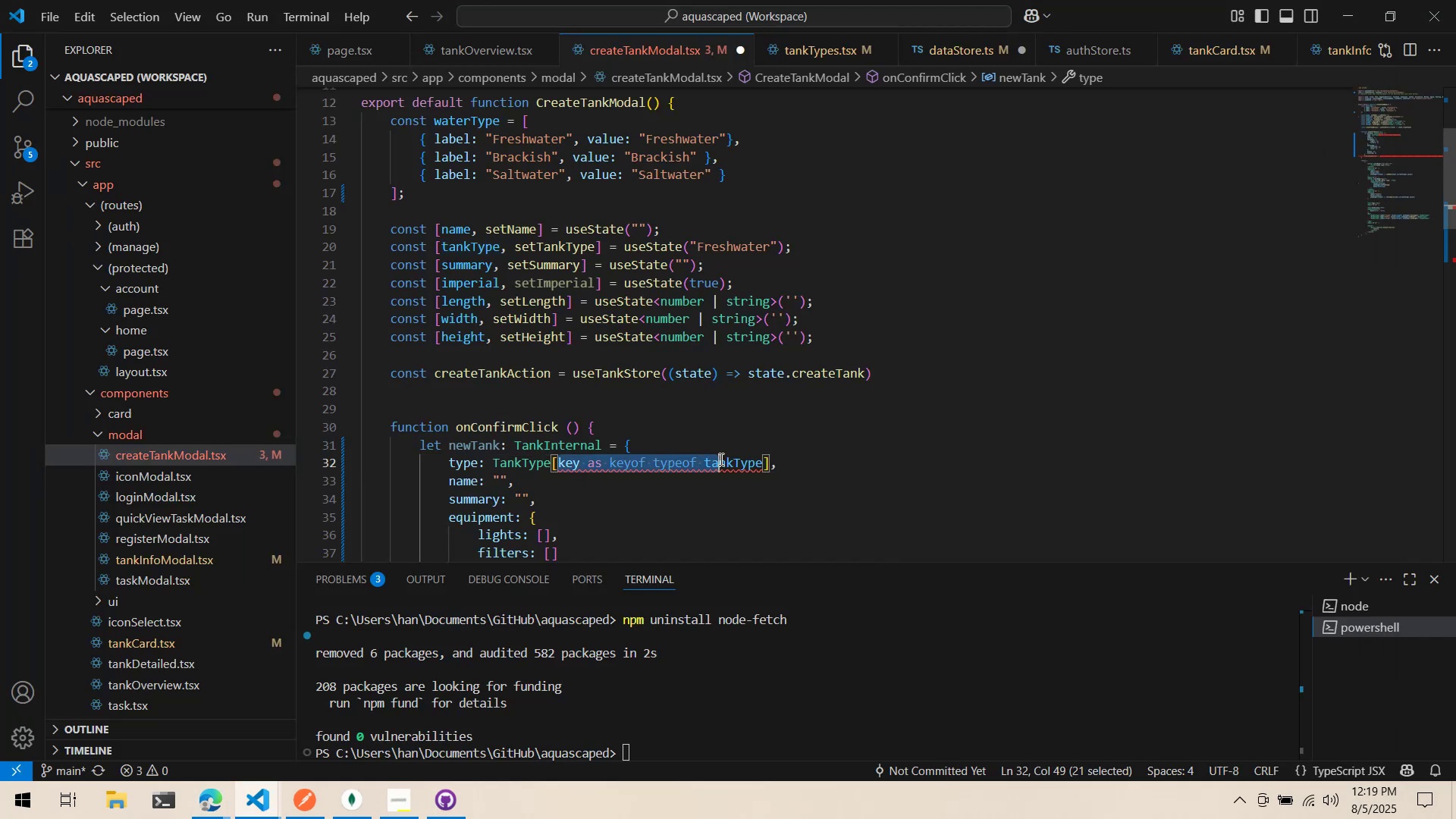 
key(Control+ControlLeft)
 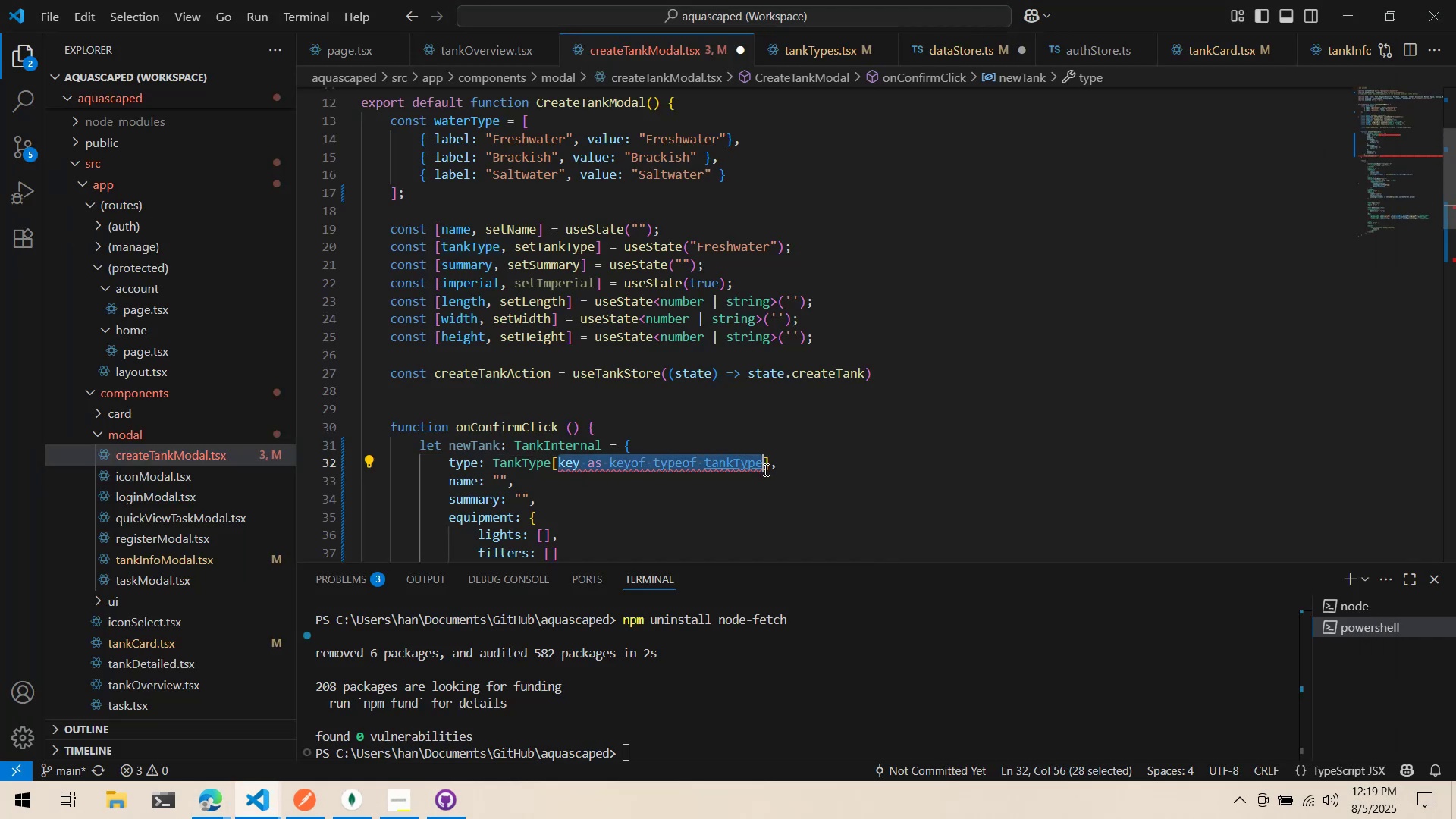 
key(Control+X)
 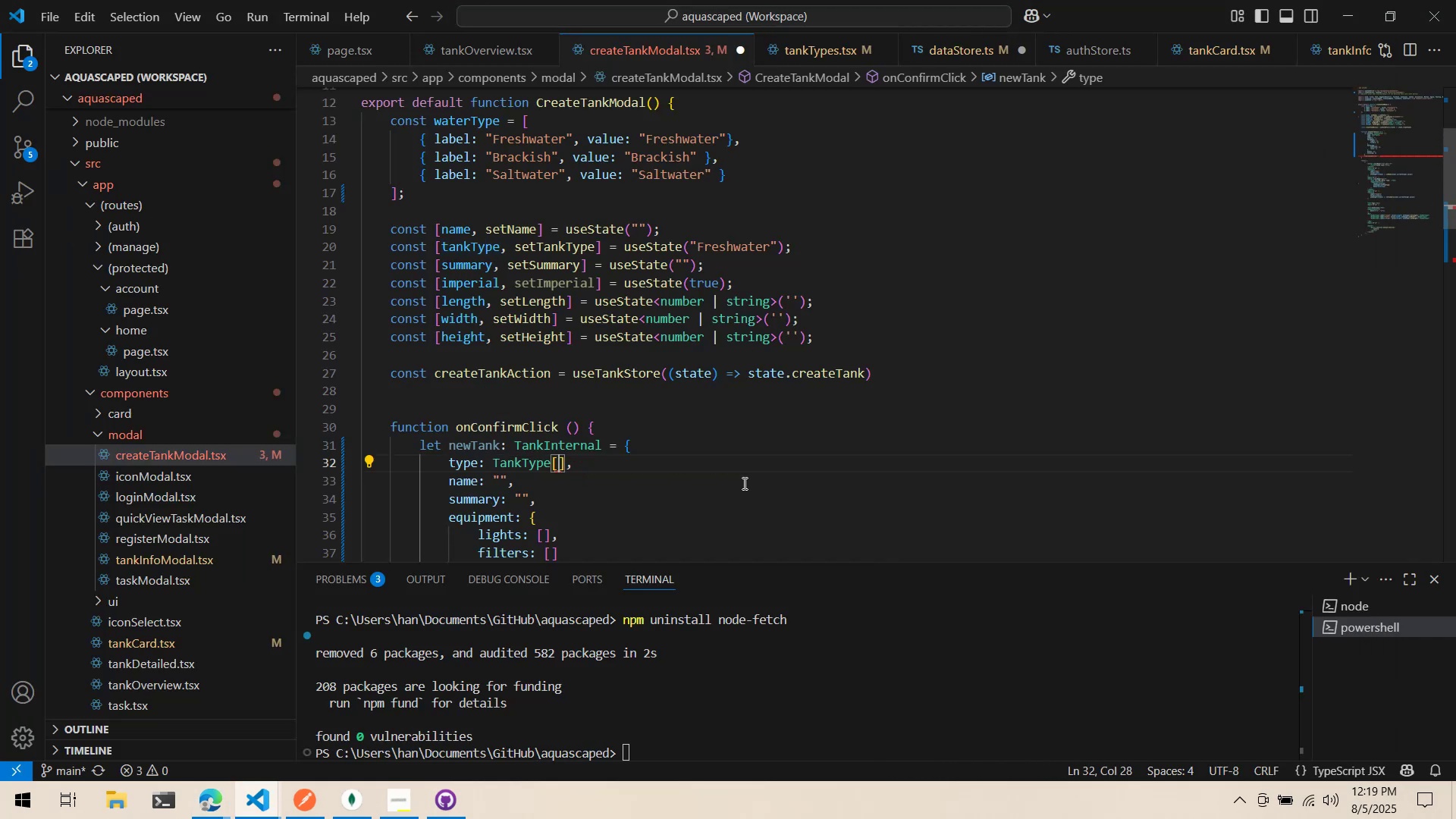 
key(Alt+AltLeft)
 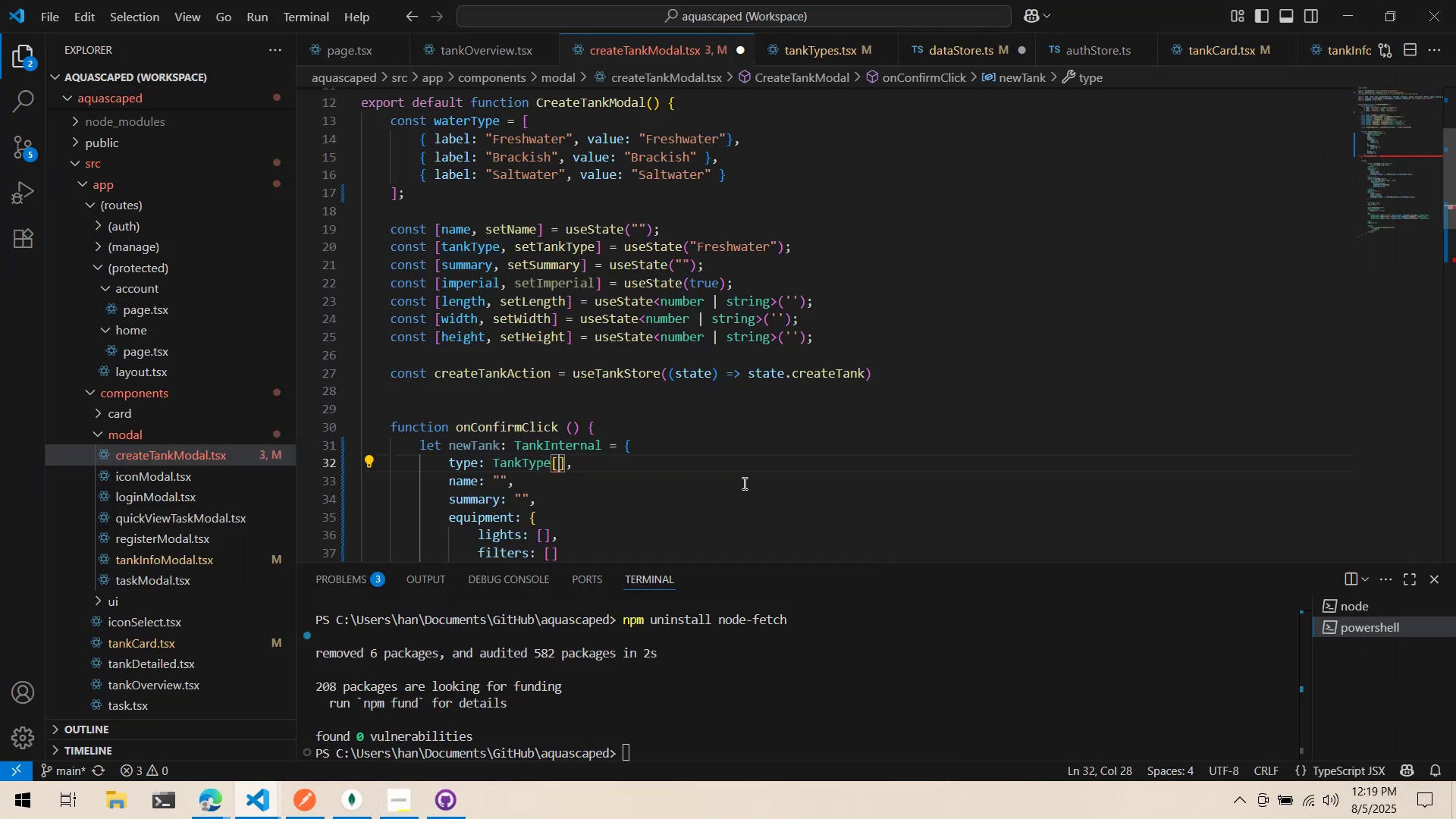 
key(Alt+Tab)
 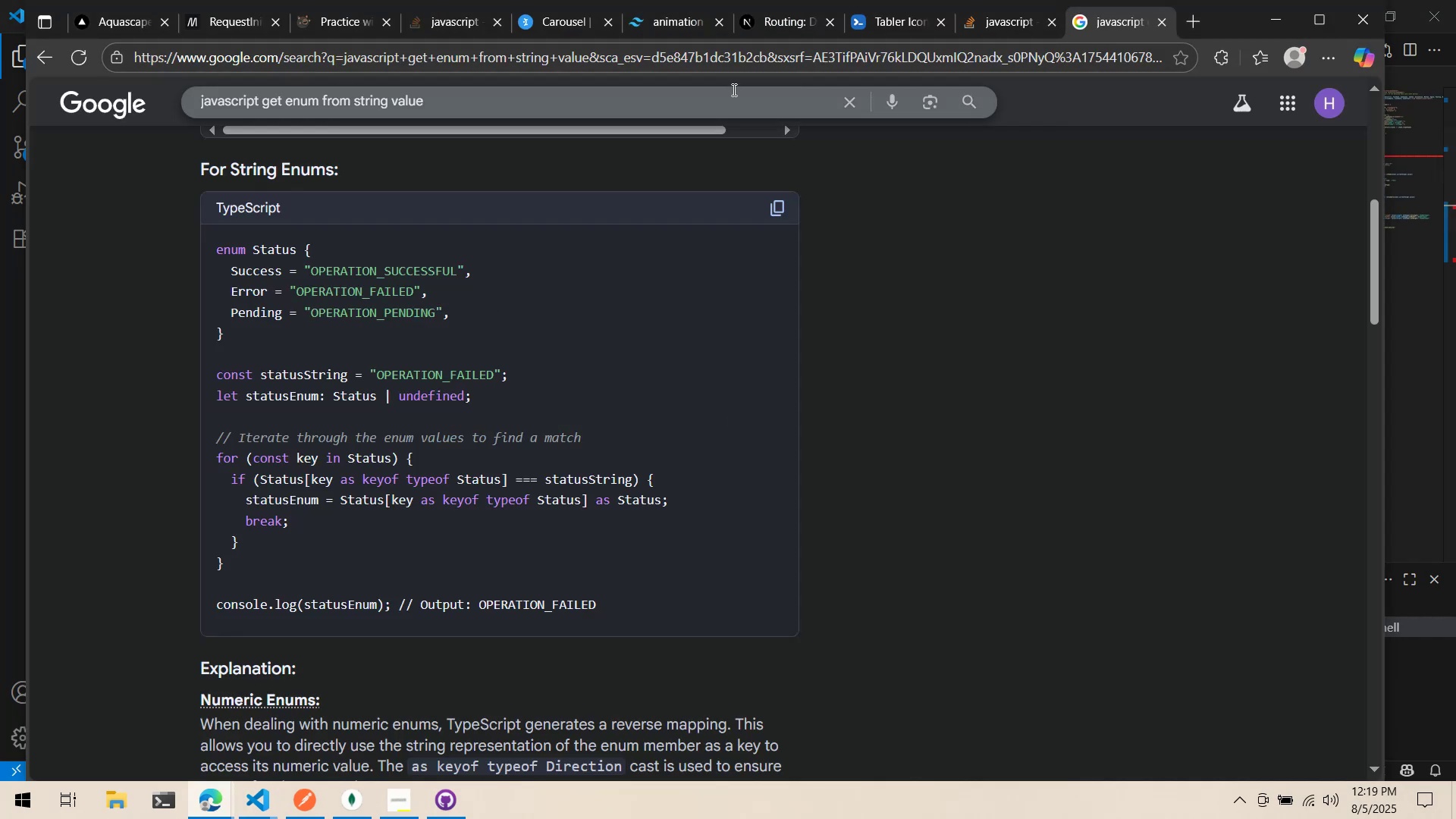 
double_click([712, 89])
 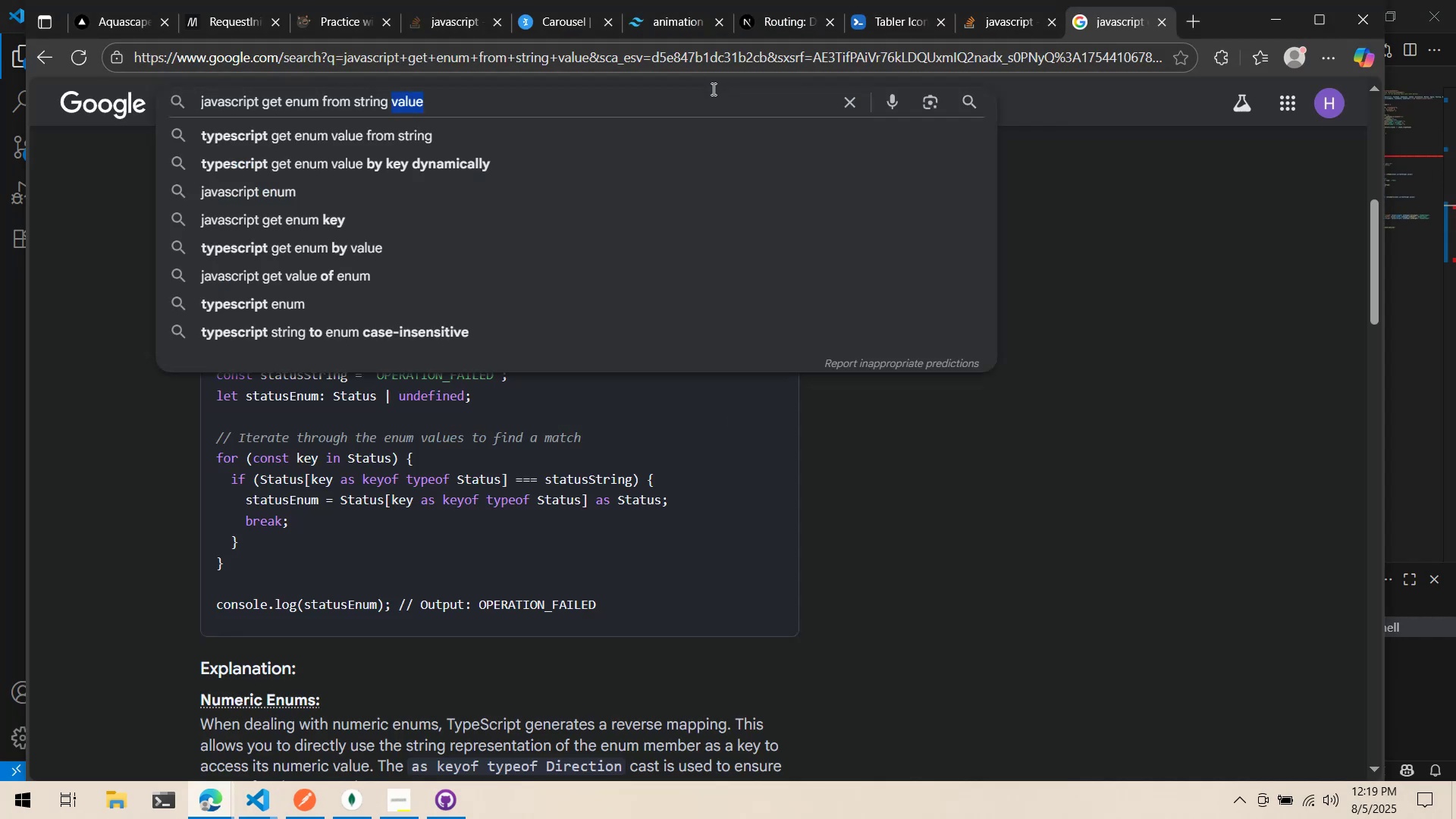 
triple_click([712, 89])
 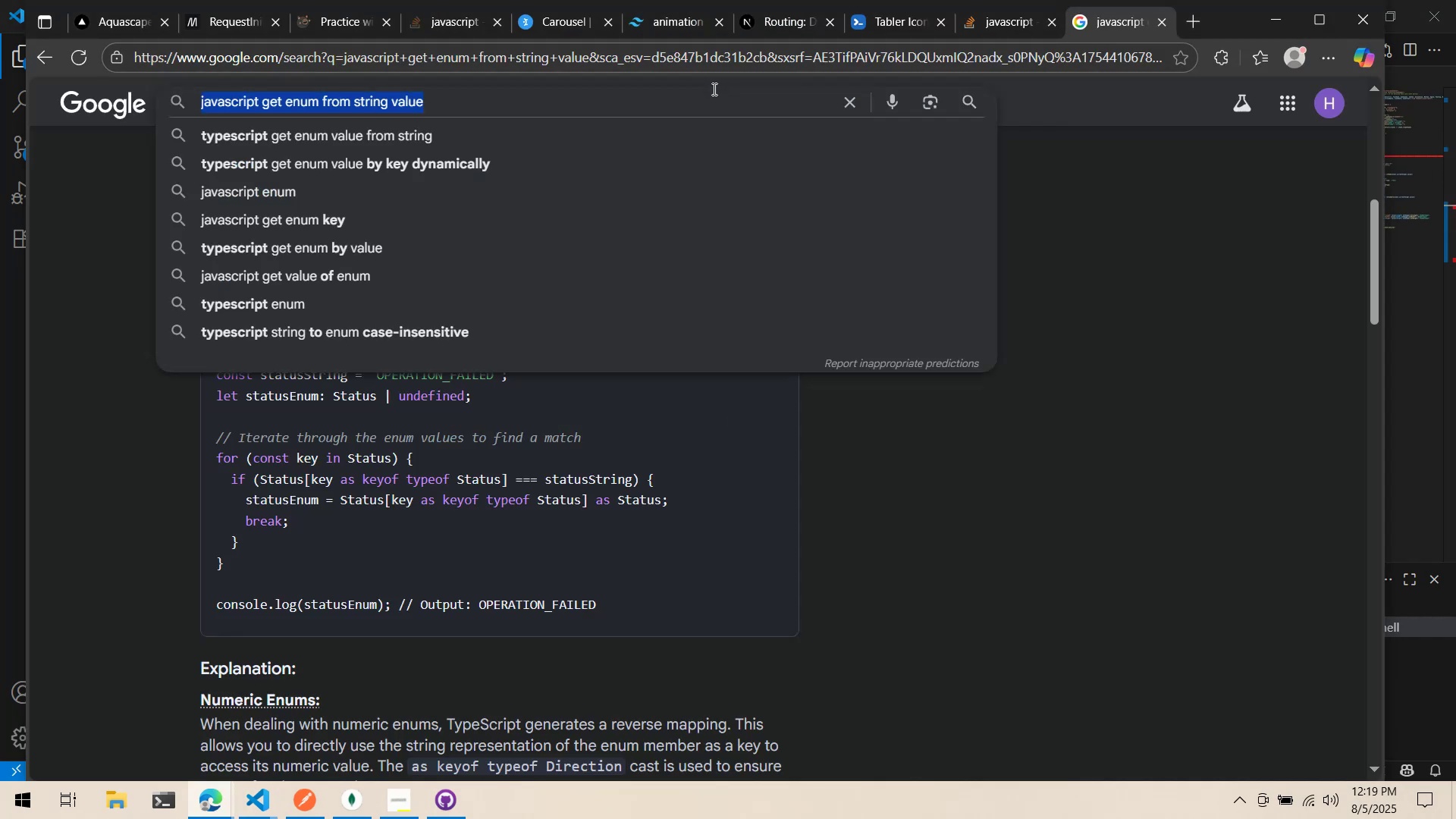 
type(enum a)
key(Backspace)
type(bracket )
 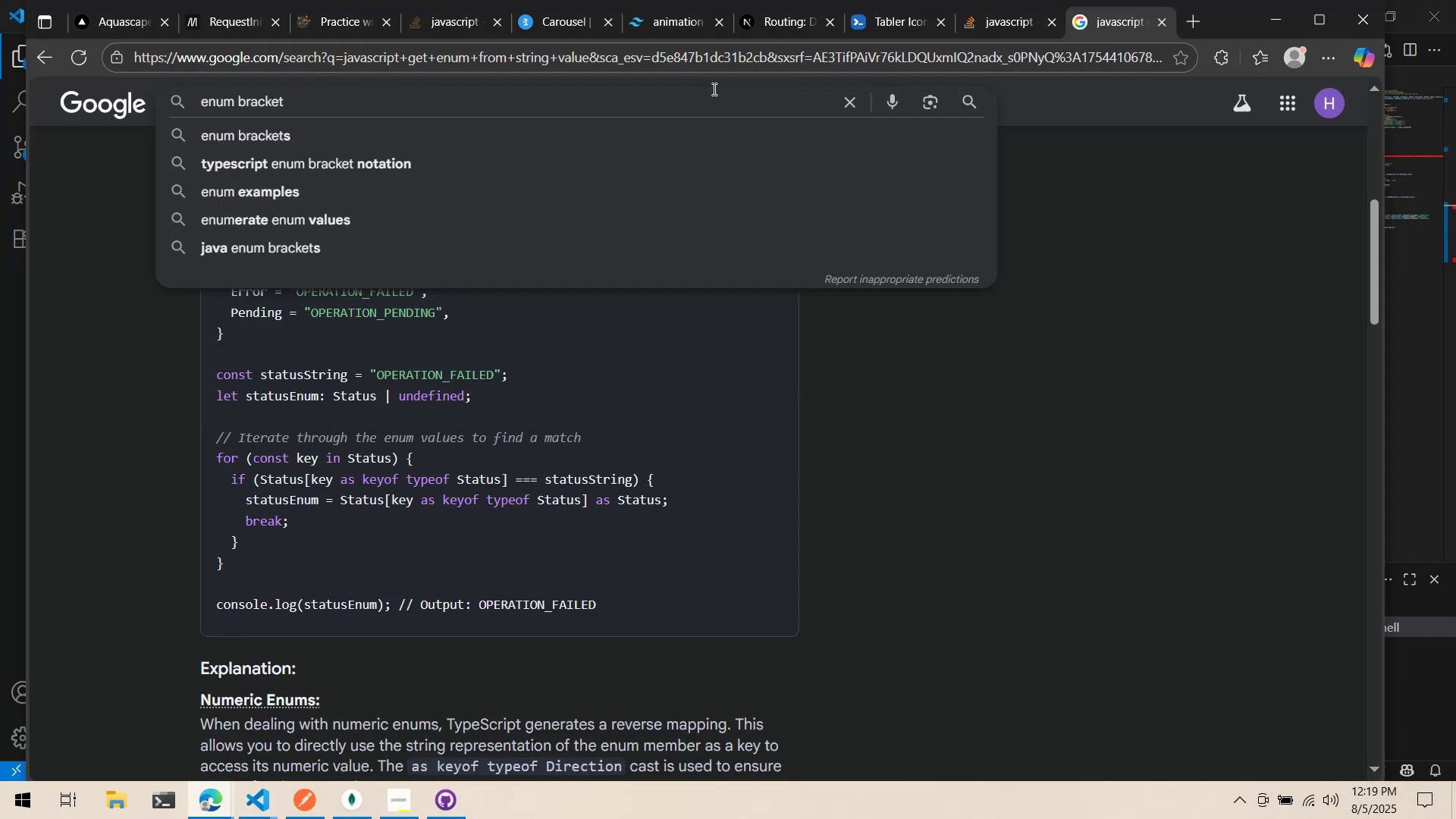 
key(ArrowDown)
 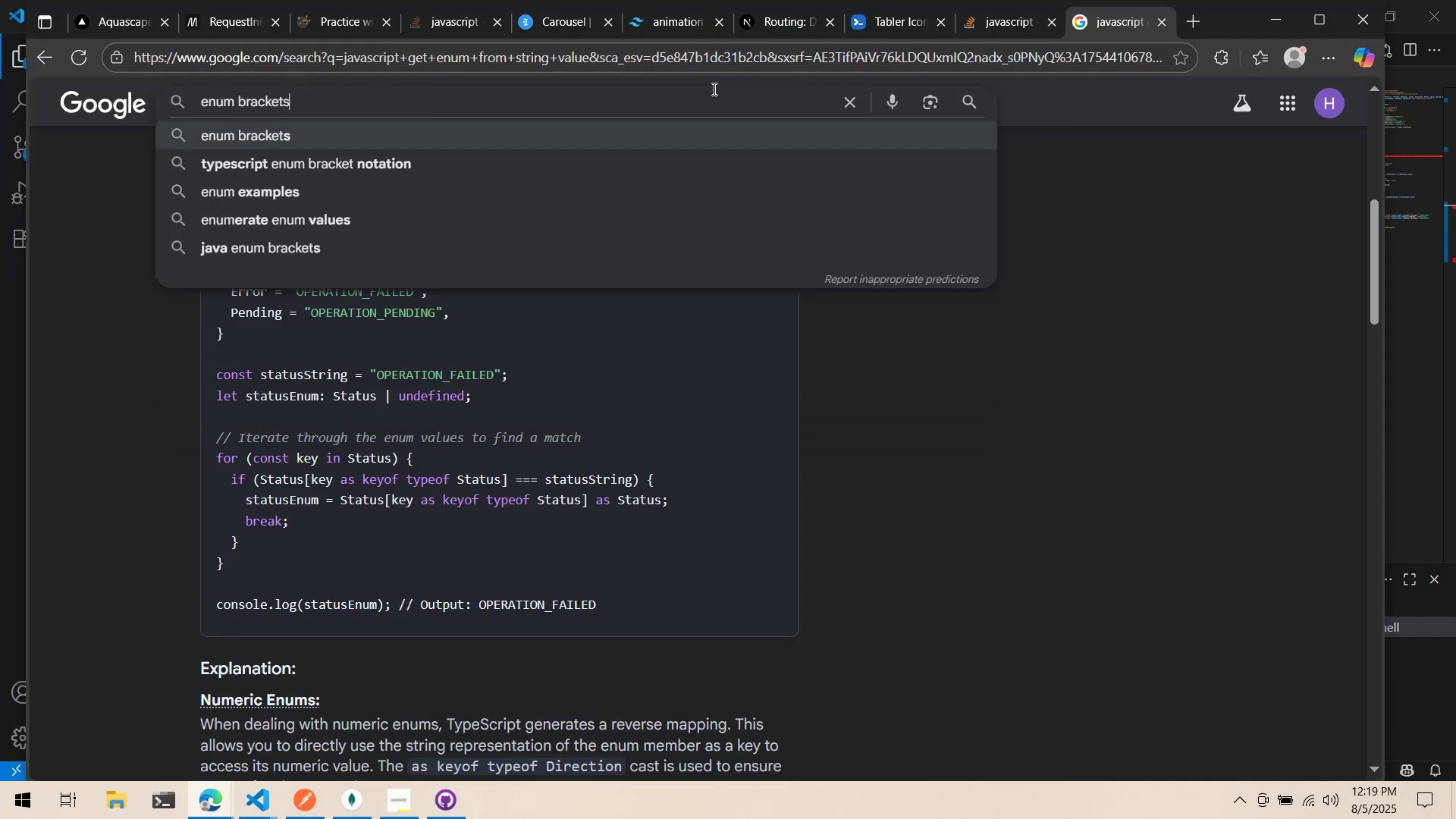 
key(ArrowDown)
 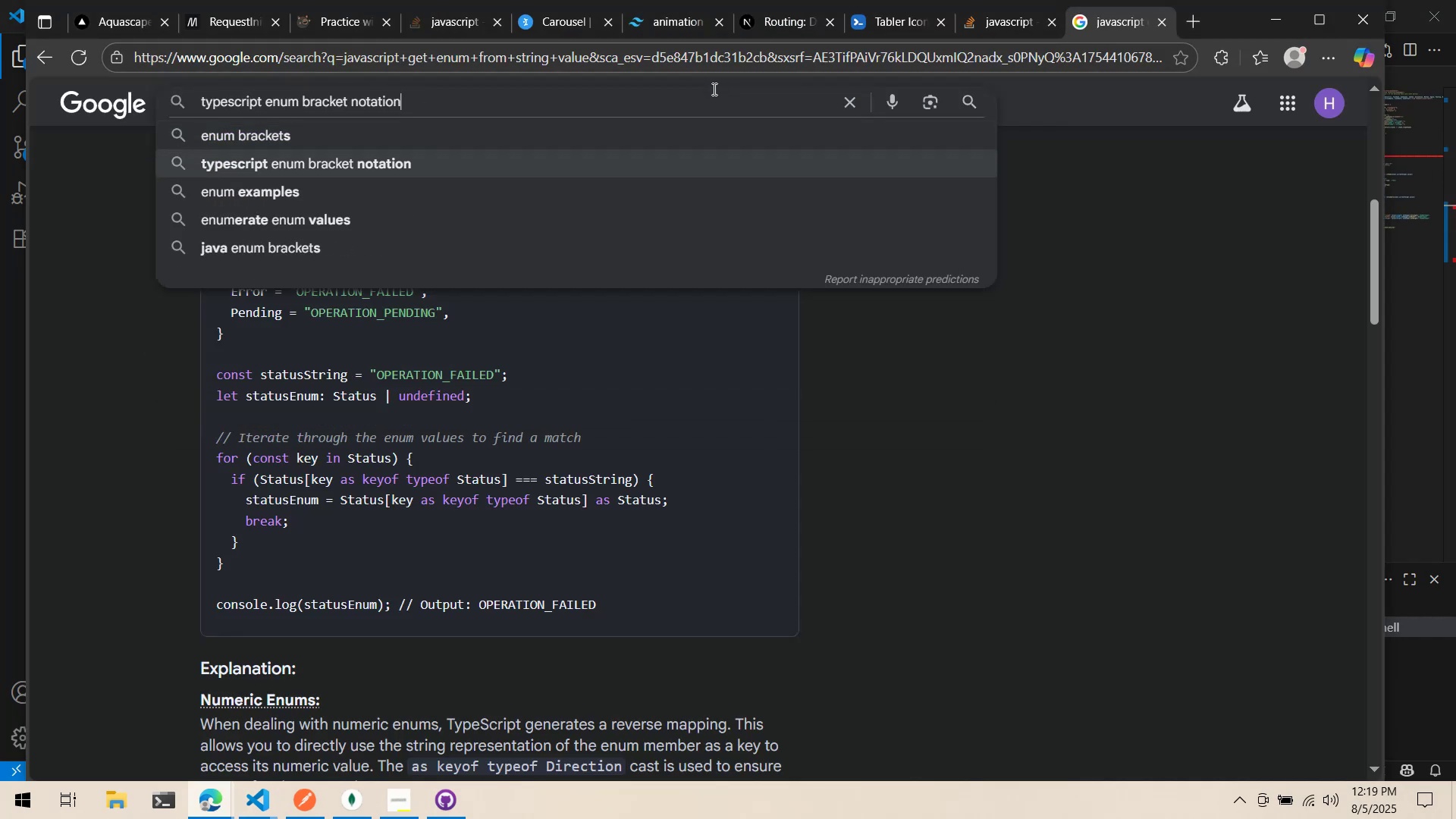 
key(Enter)
 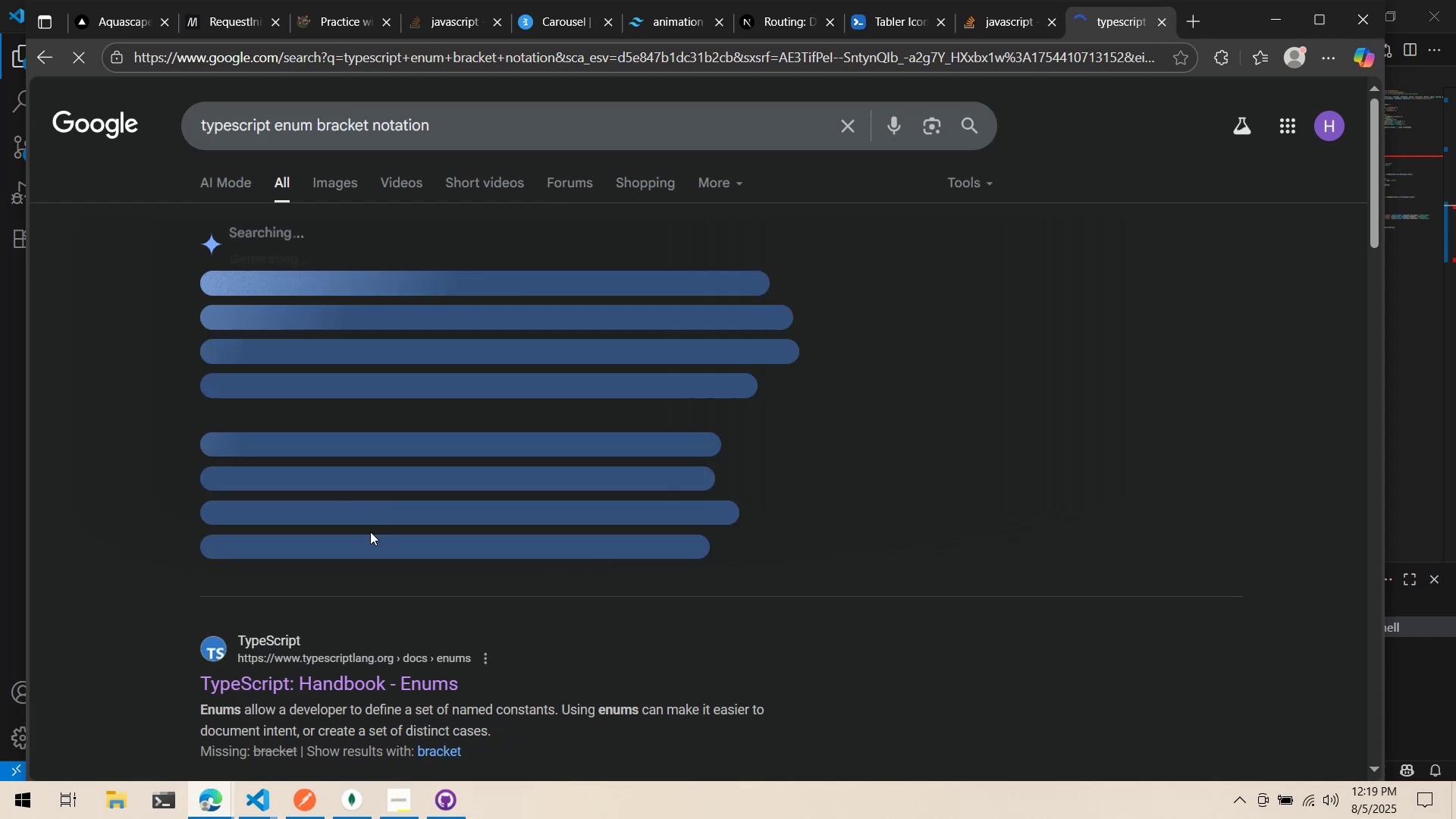 
left_click([358, 661])
 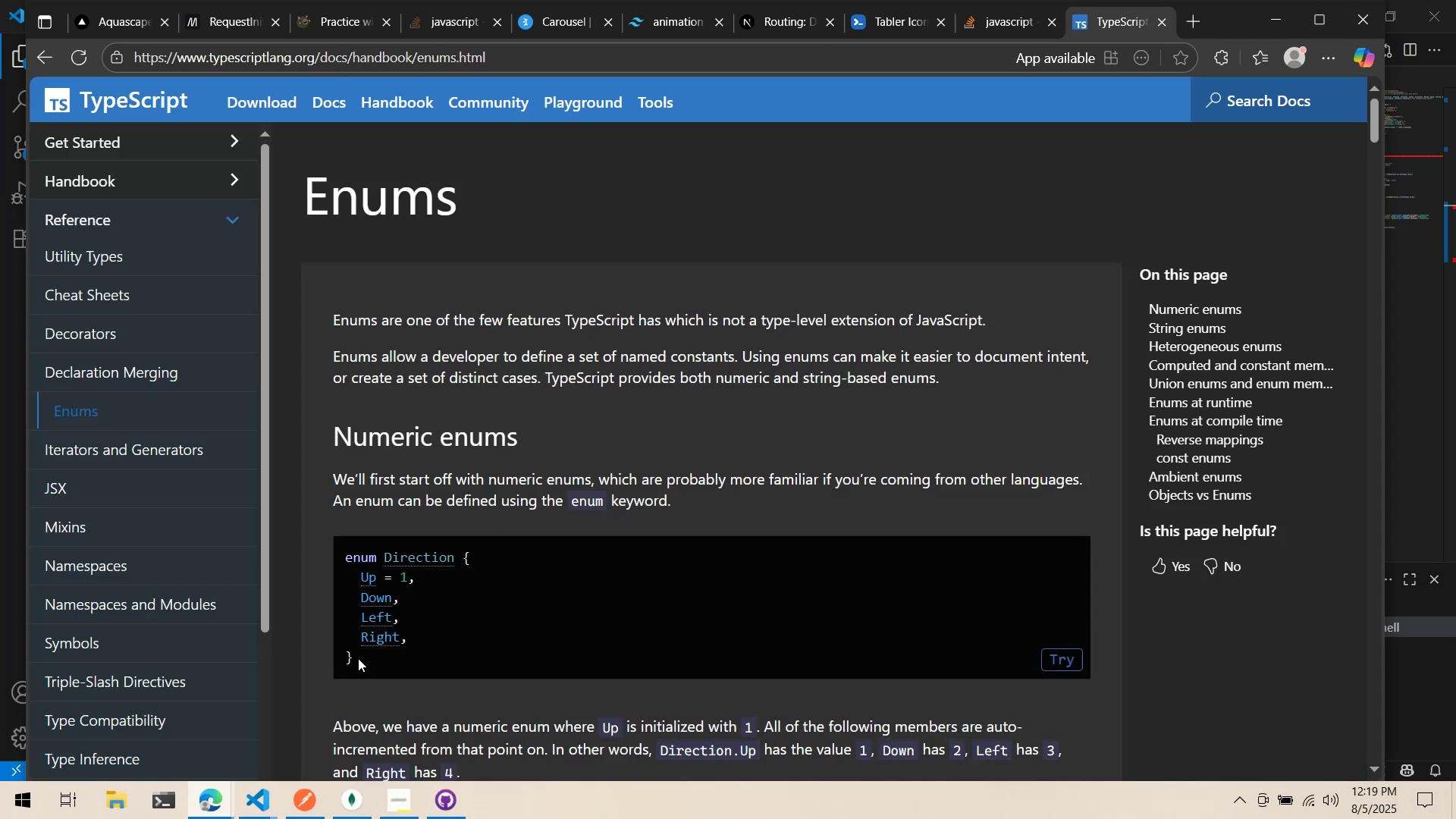 
scroll: coordinate [450, 473], scroll_direction: down, amount: 11.0
 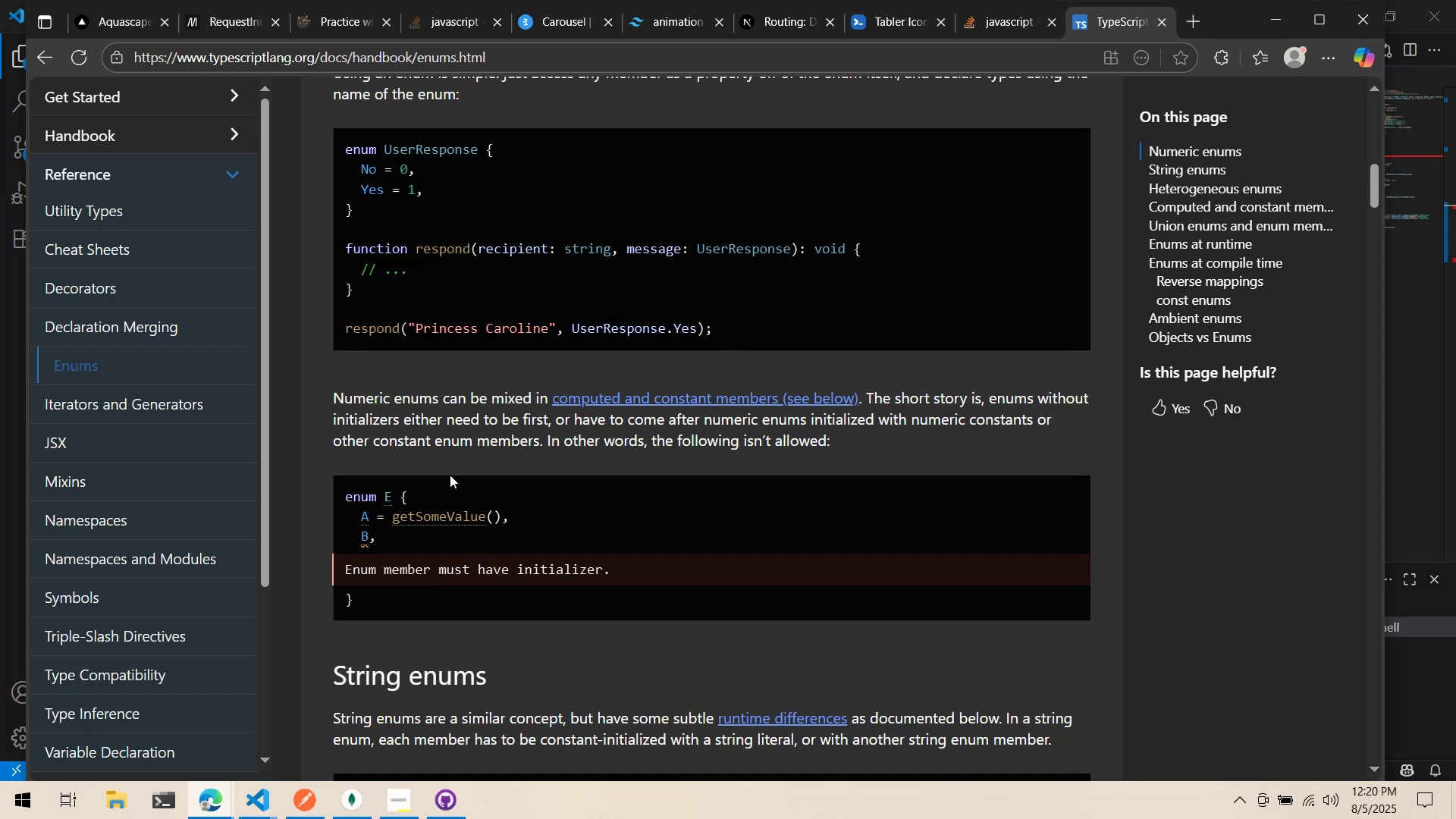 
wait(43.26)
 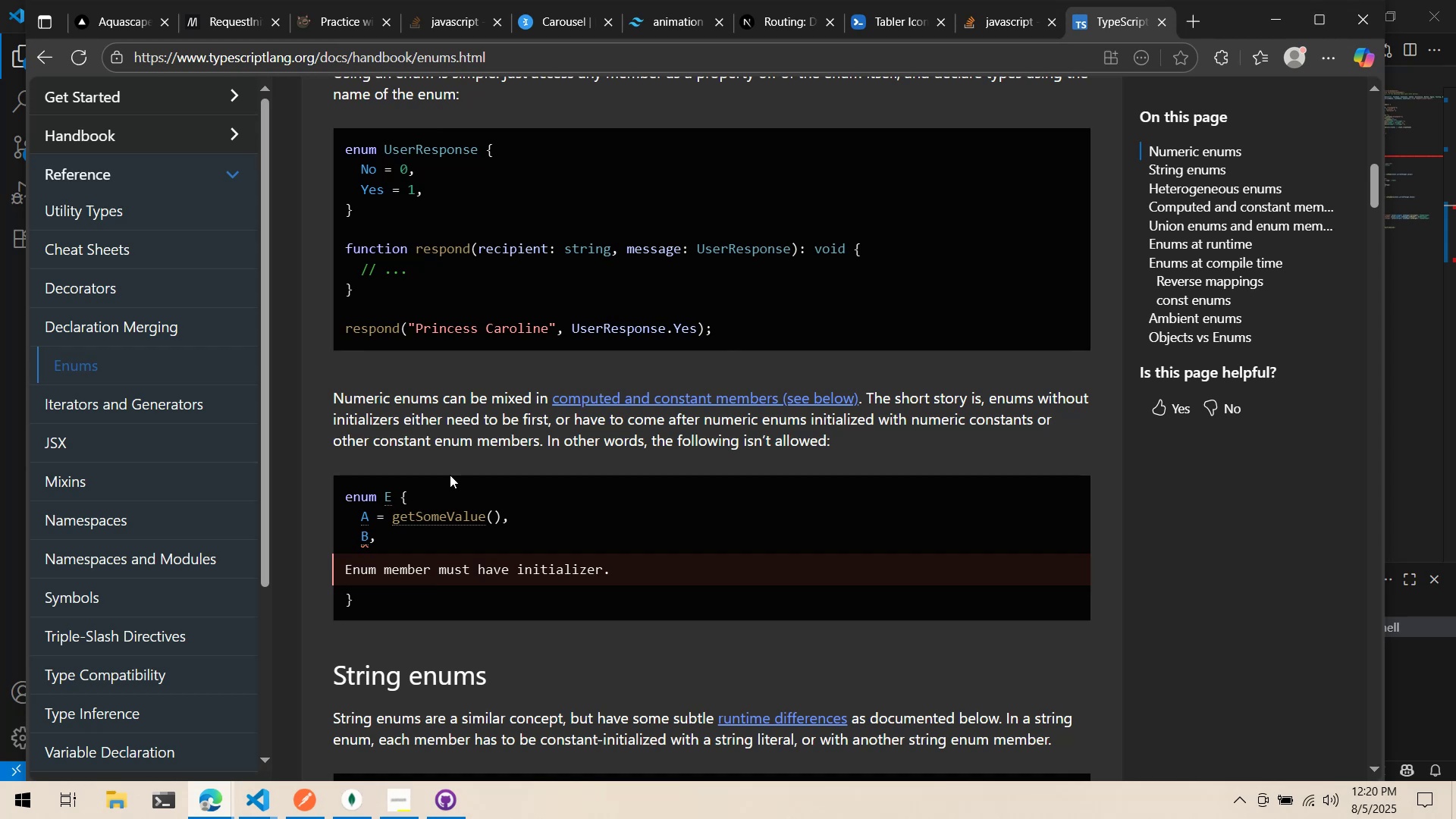 
scroll: coordinate [441, 471], scroll_direction: down, amount: 21.0
 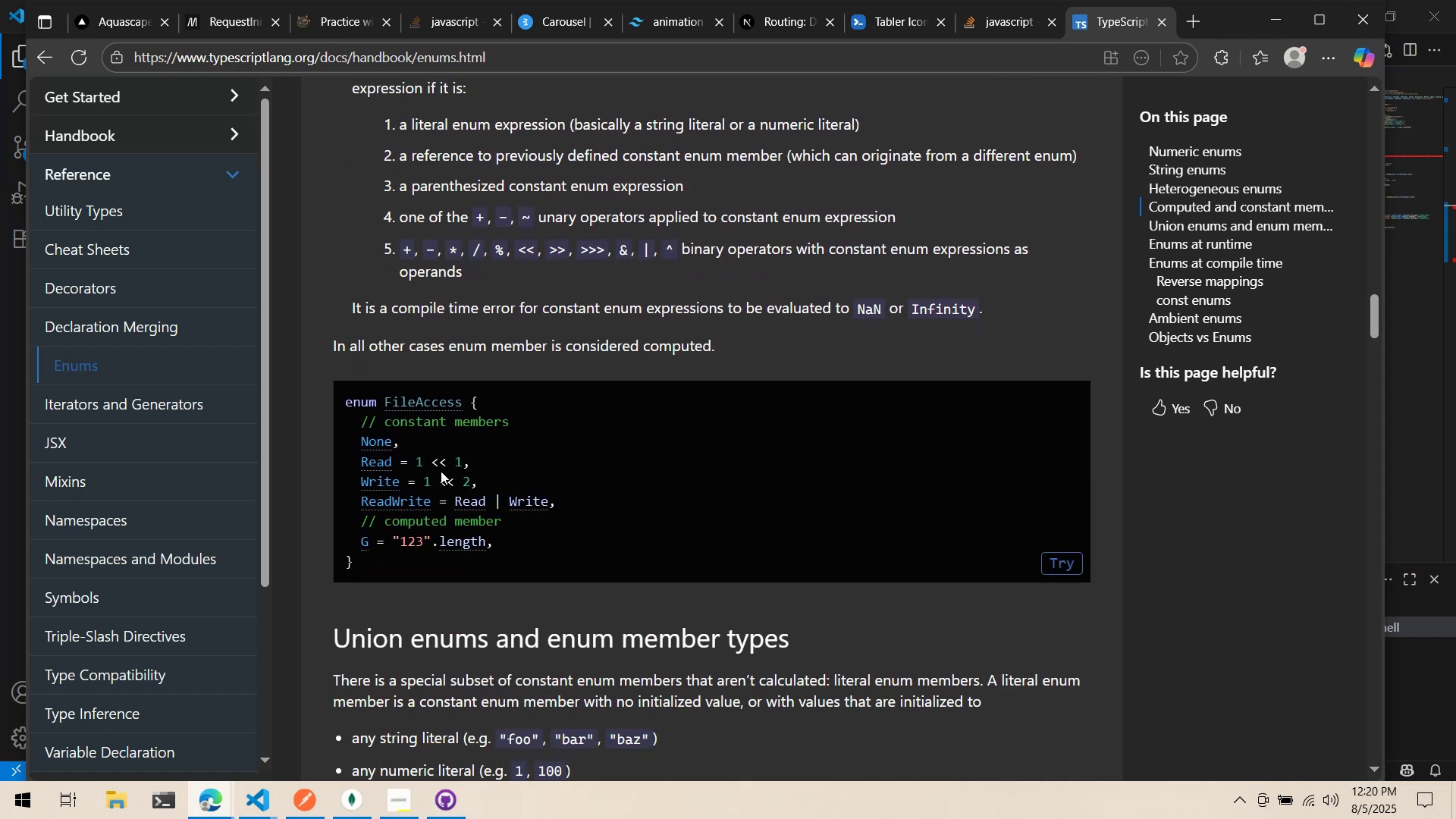 
scroll: coordinate [441, 471], scroll_direction: down, amount: 16.0
 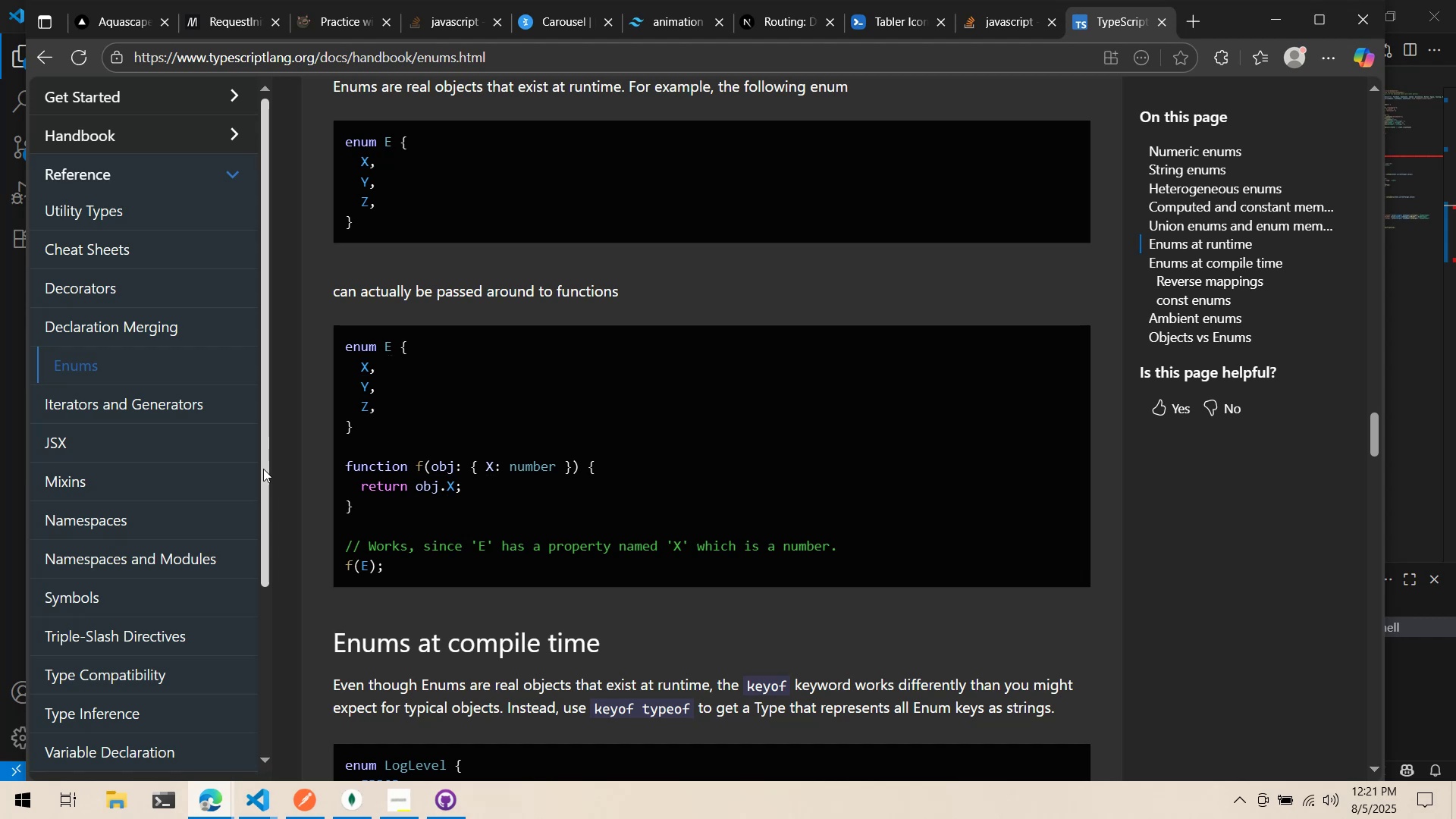 
wait(65.42)
 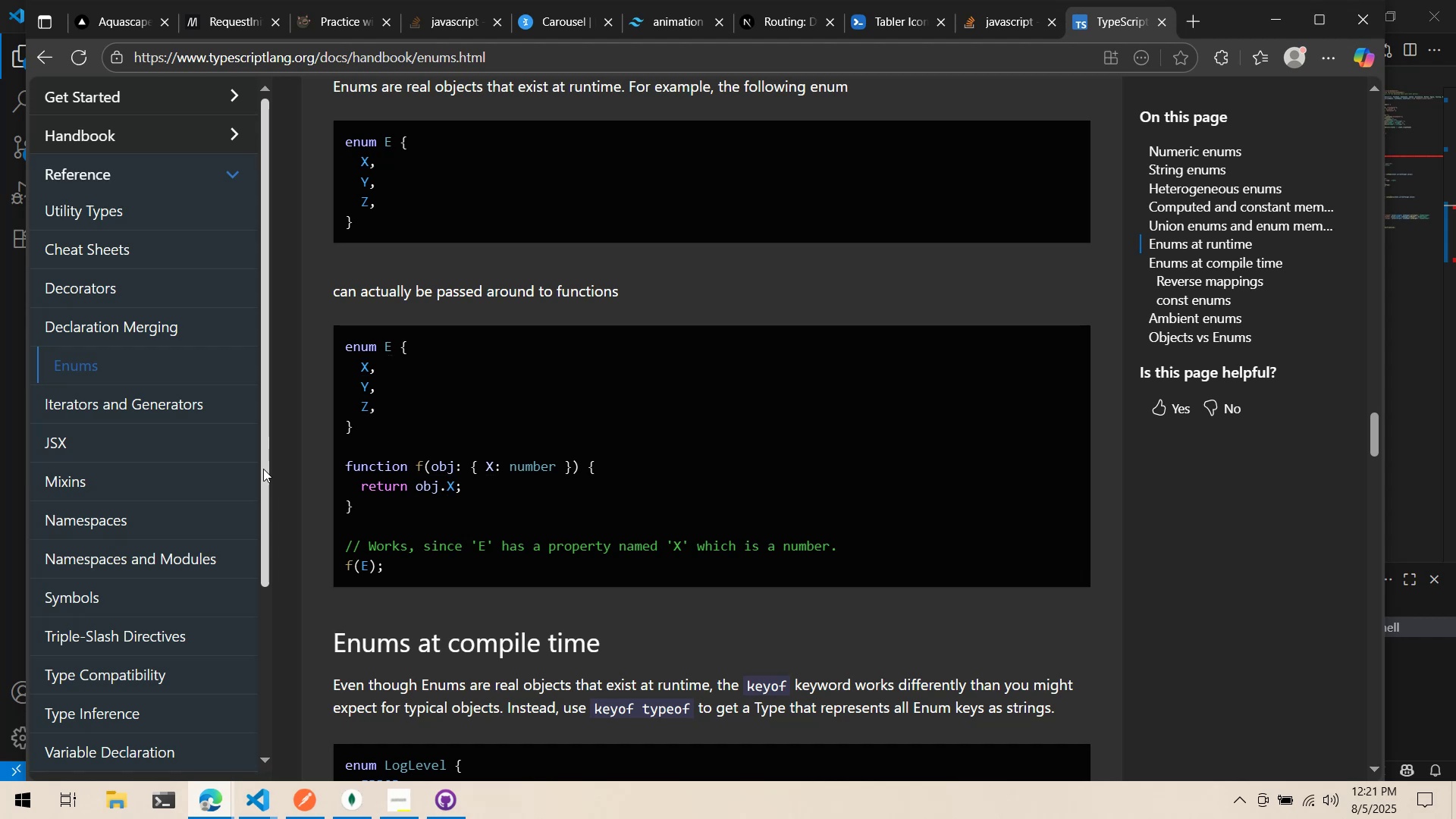 
scroll: coordinate [642, 413], scroll_direction: down, amount: 10.0
 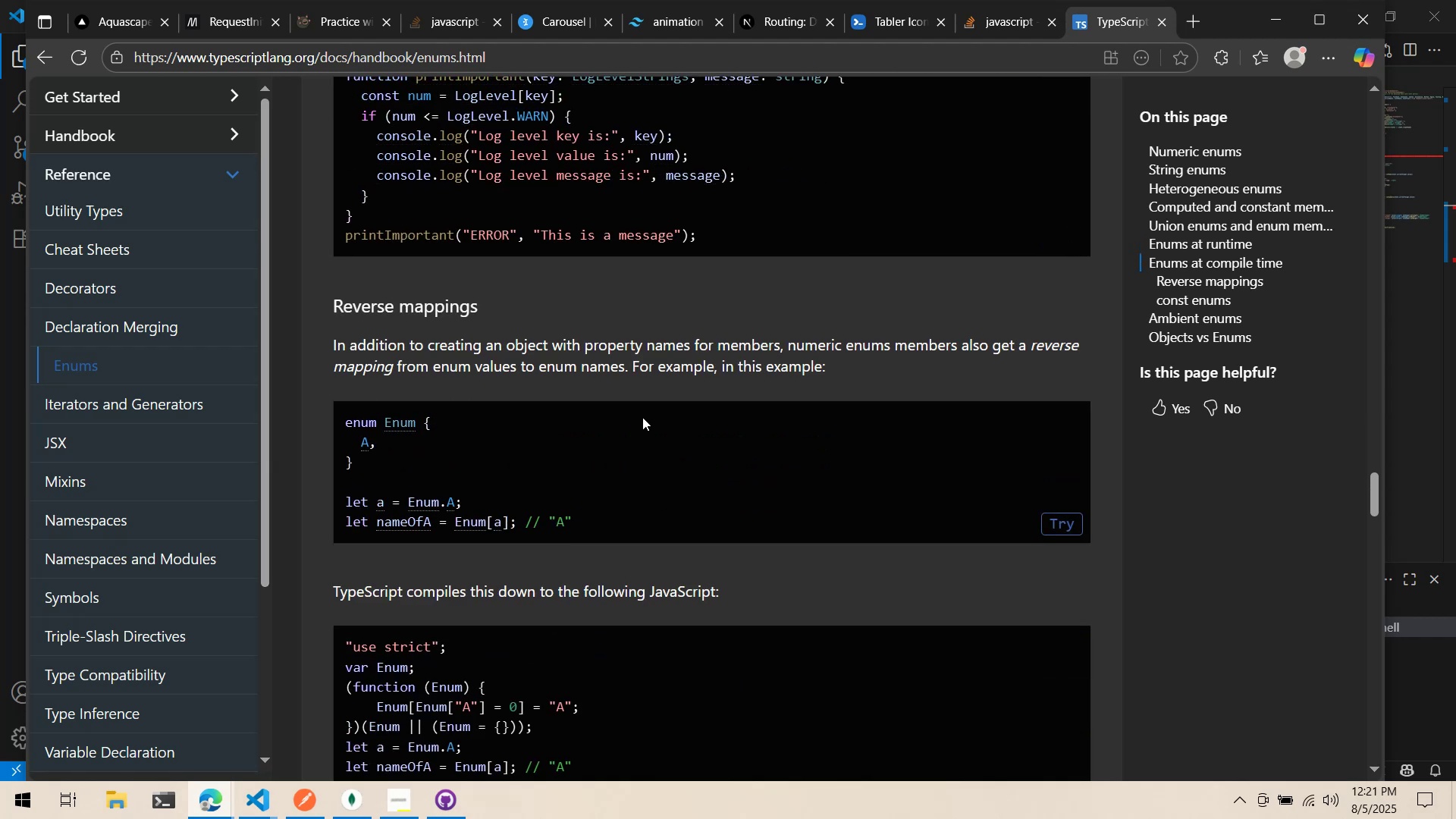 
scroll: coordinate [642, 417], scroll_direction: up, amount: 10.0
 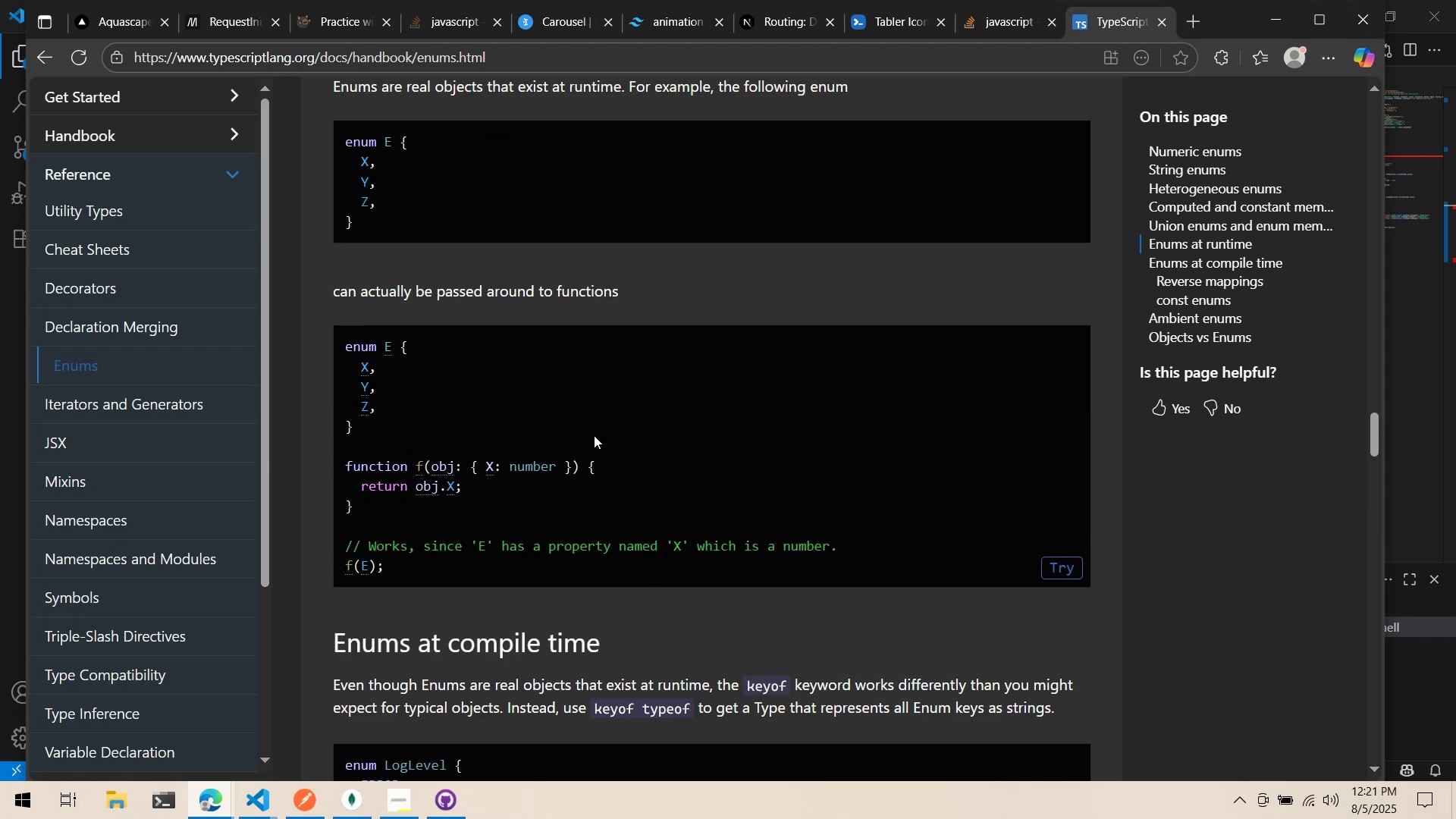 
wait(5.05)
 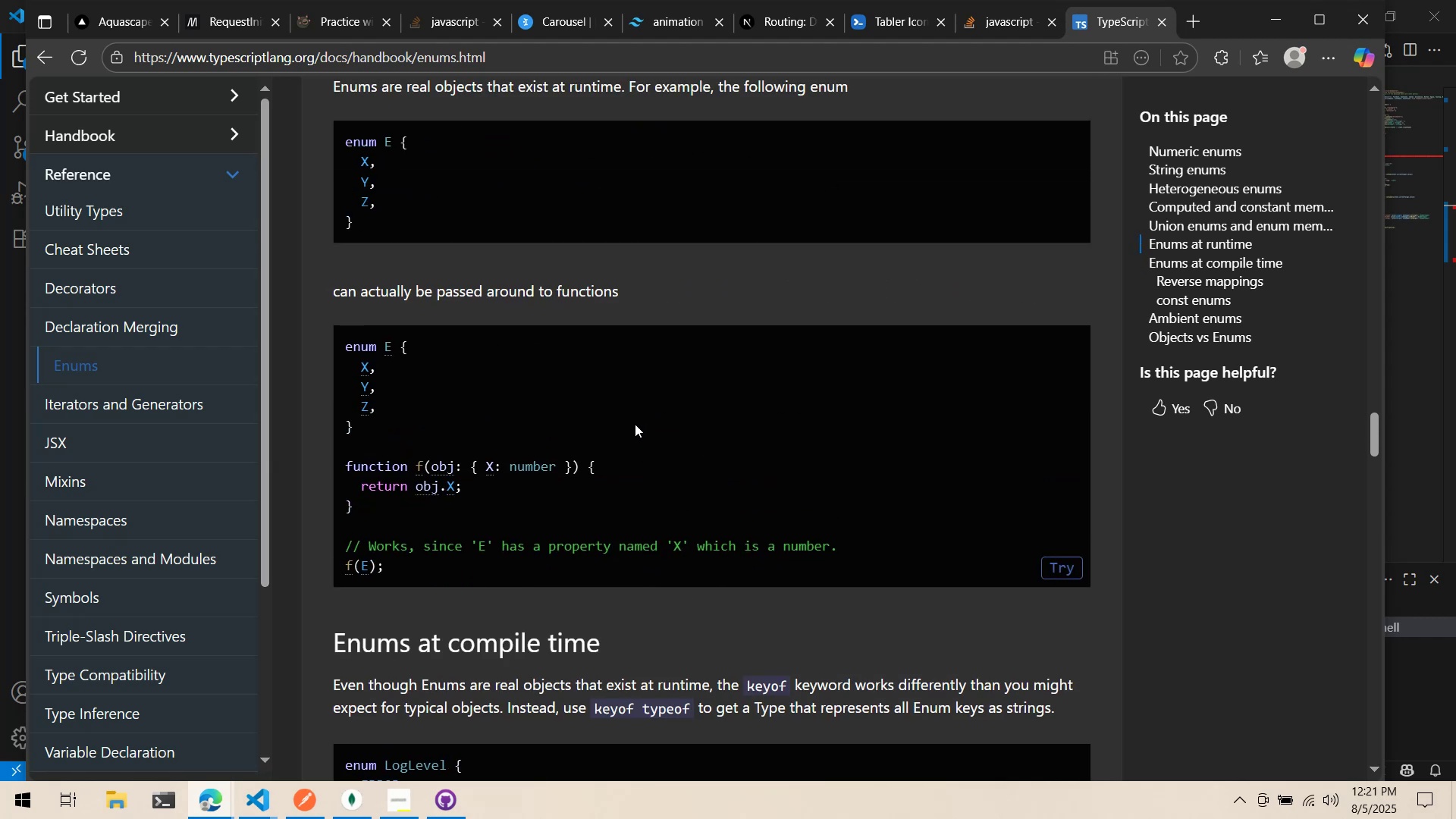 
scroll: coordinate [592, 437], scroll_direction: down, amount: 9.0
 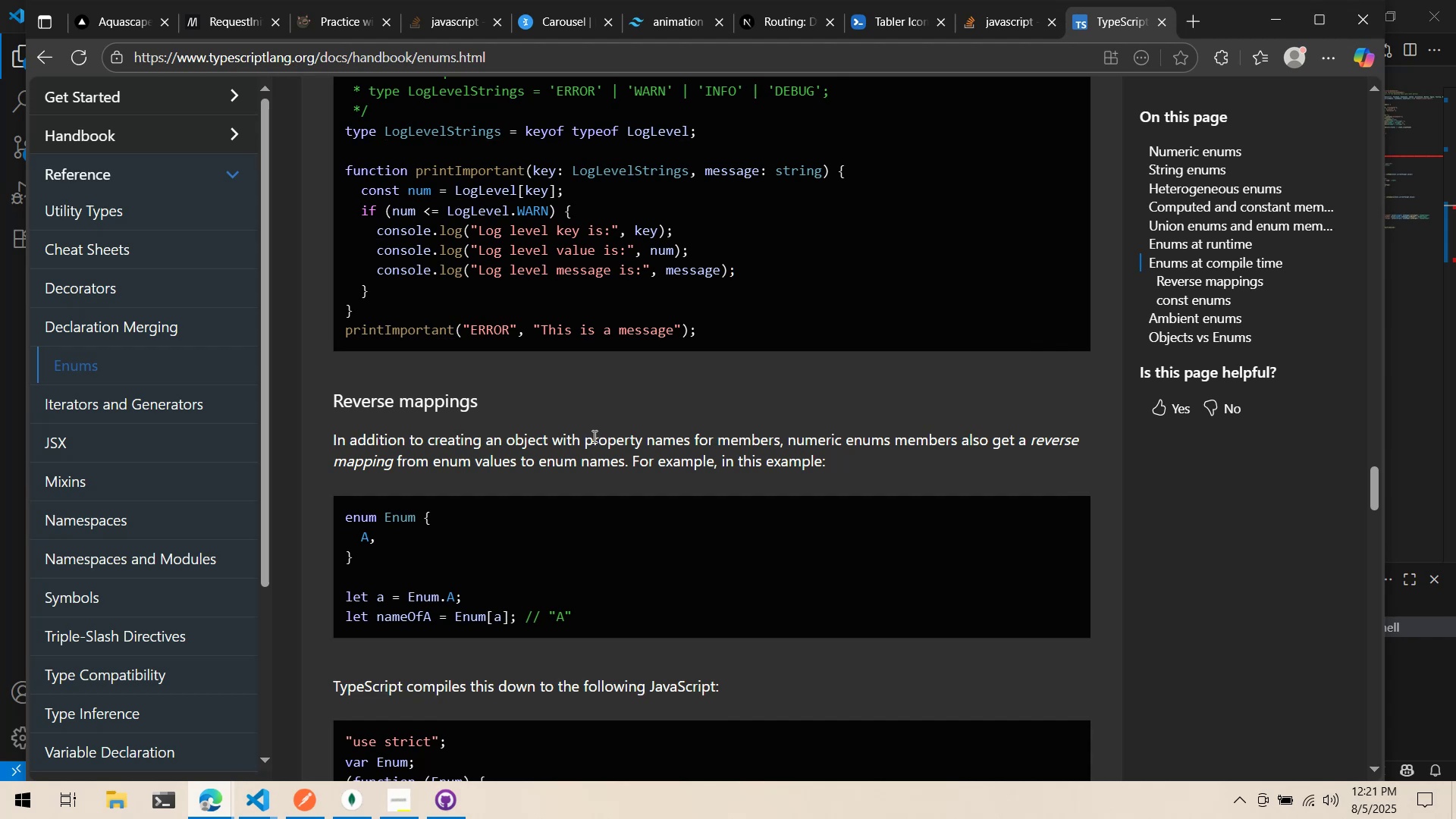 
wait(6.21)
 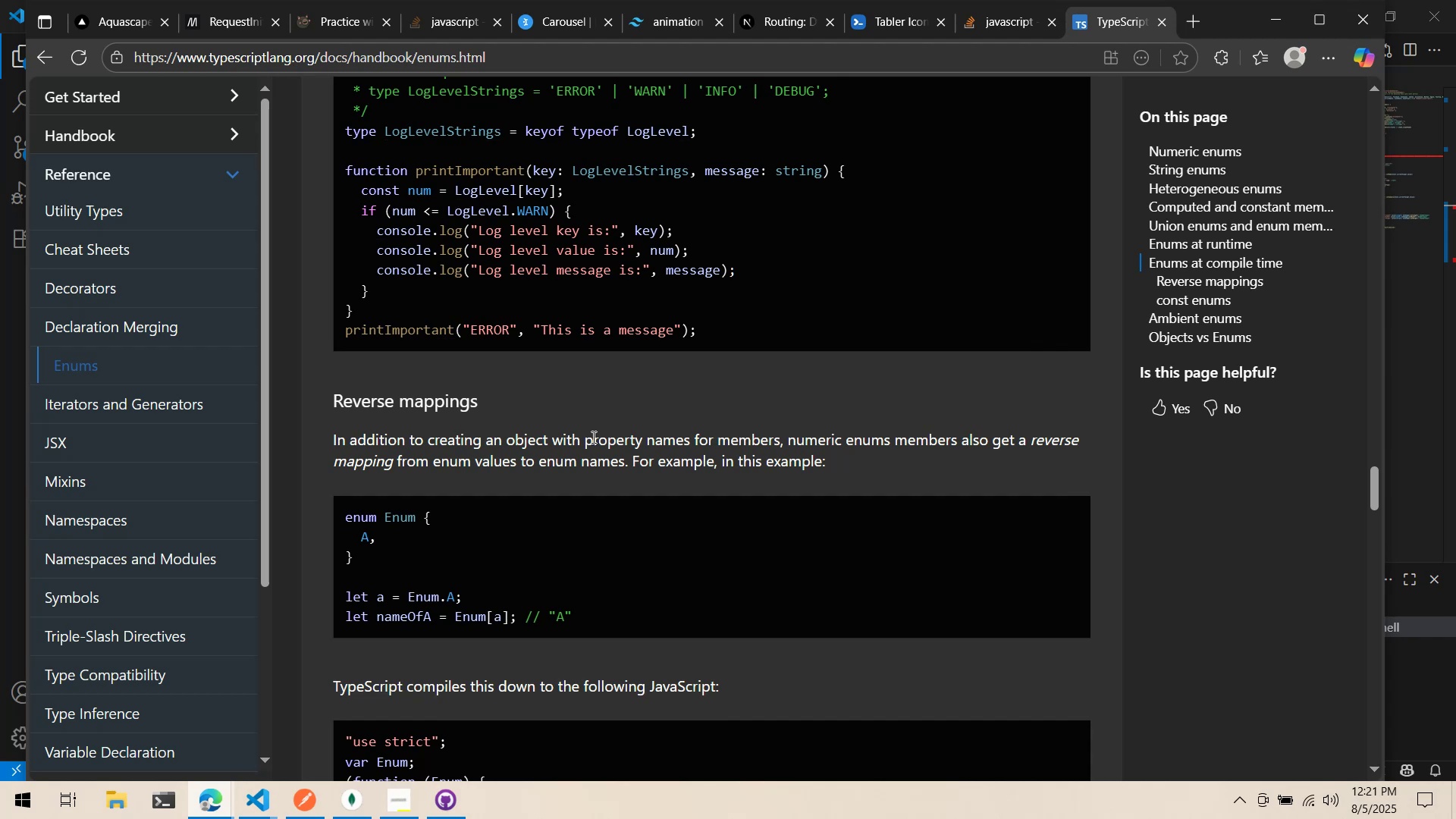 
key(Alt+AltLeft)
 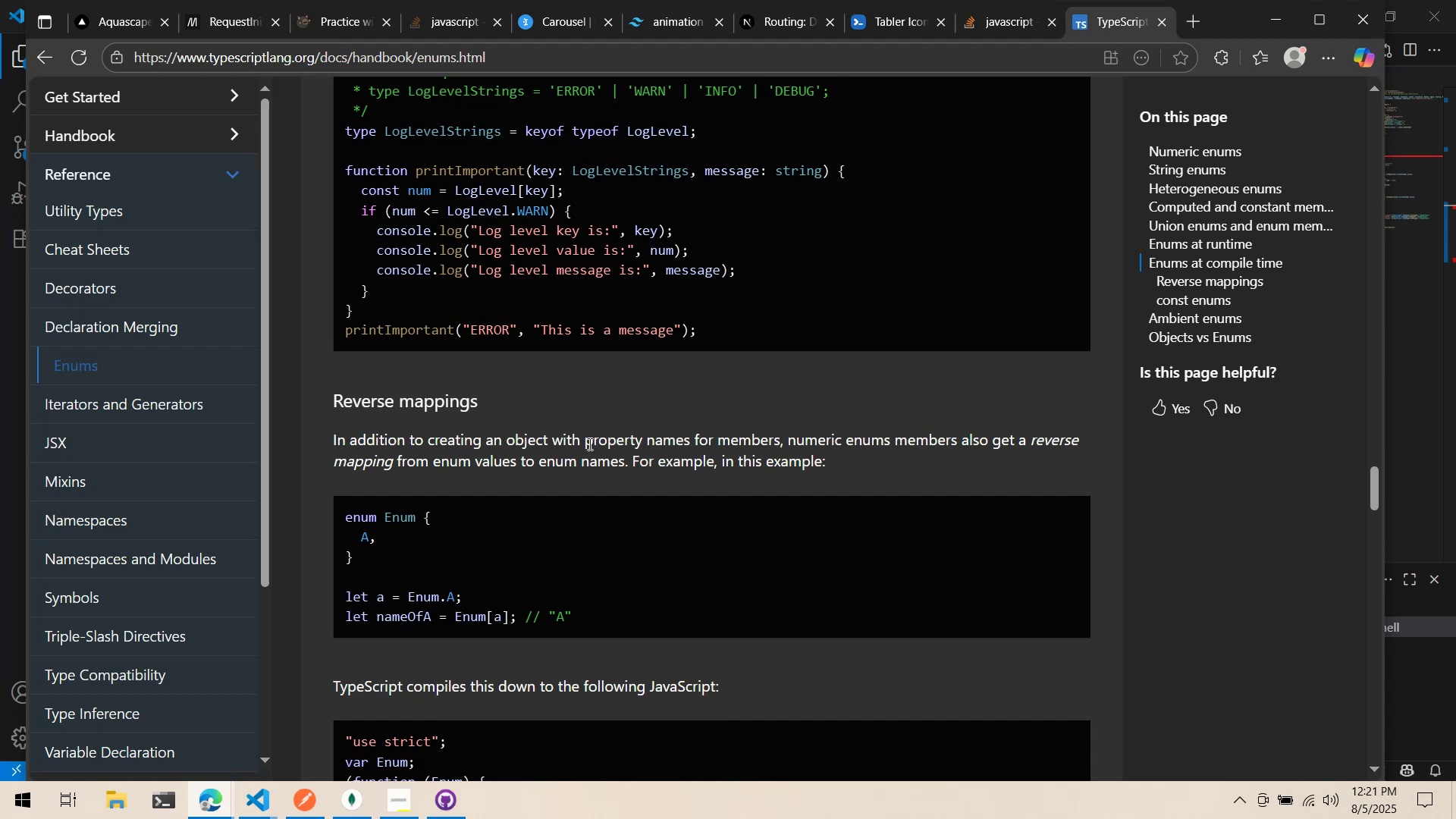 
key(Alt+Tab)
 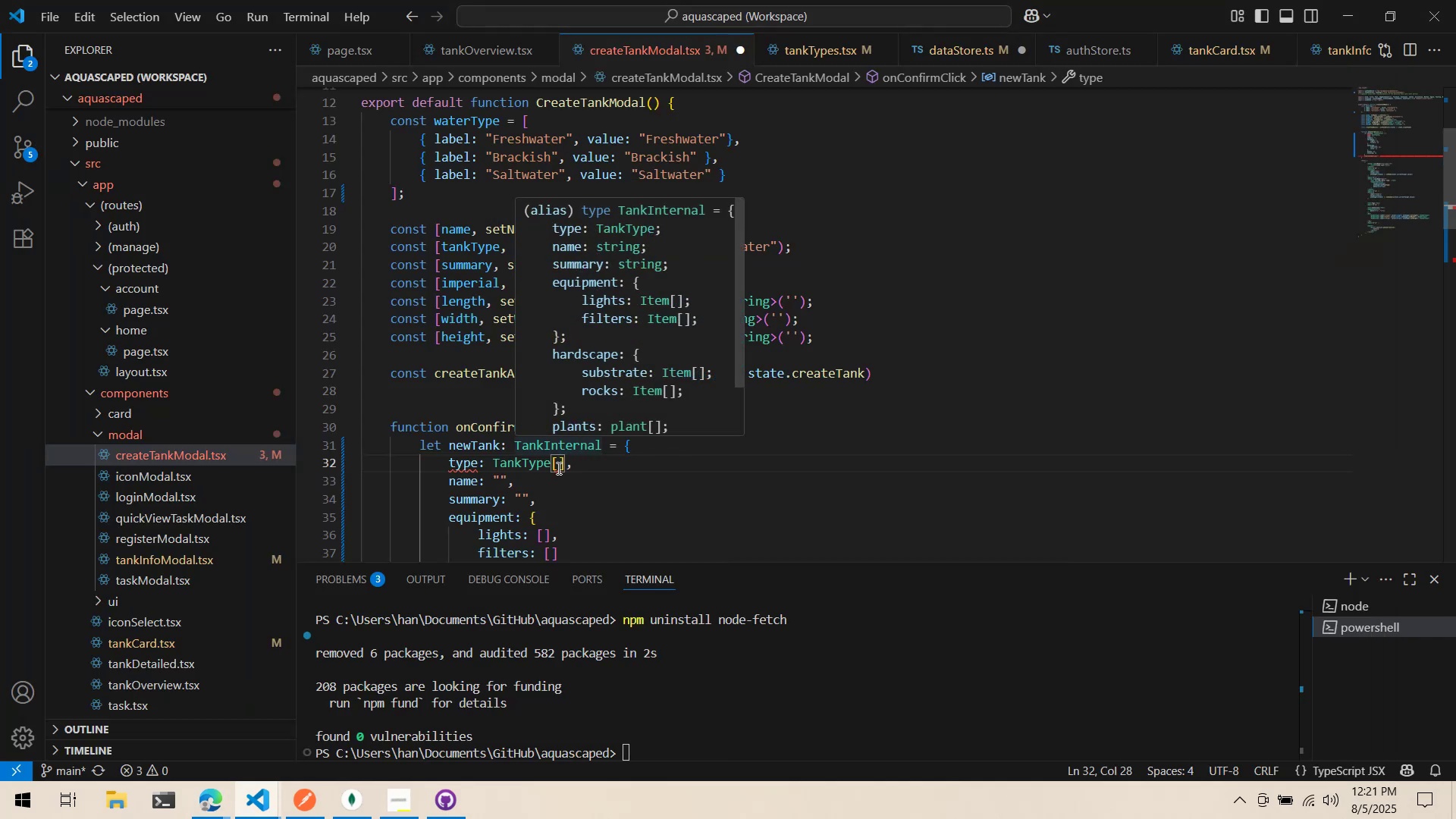 
left_click([557, 468])
 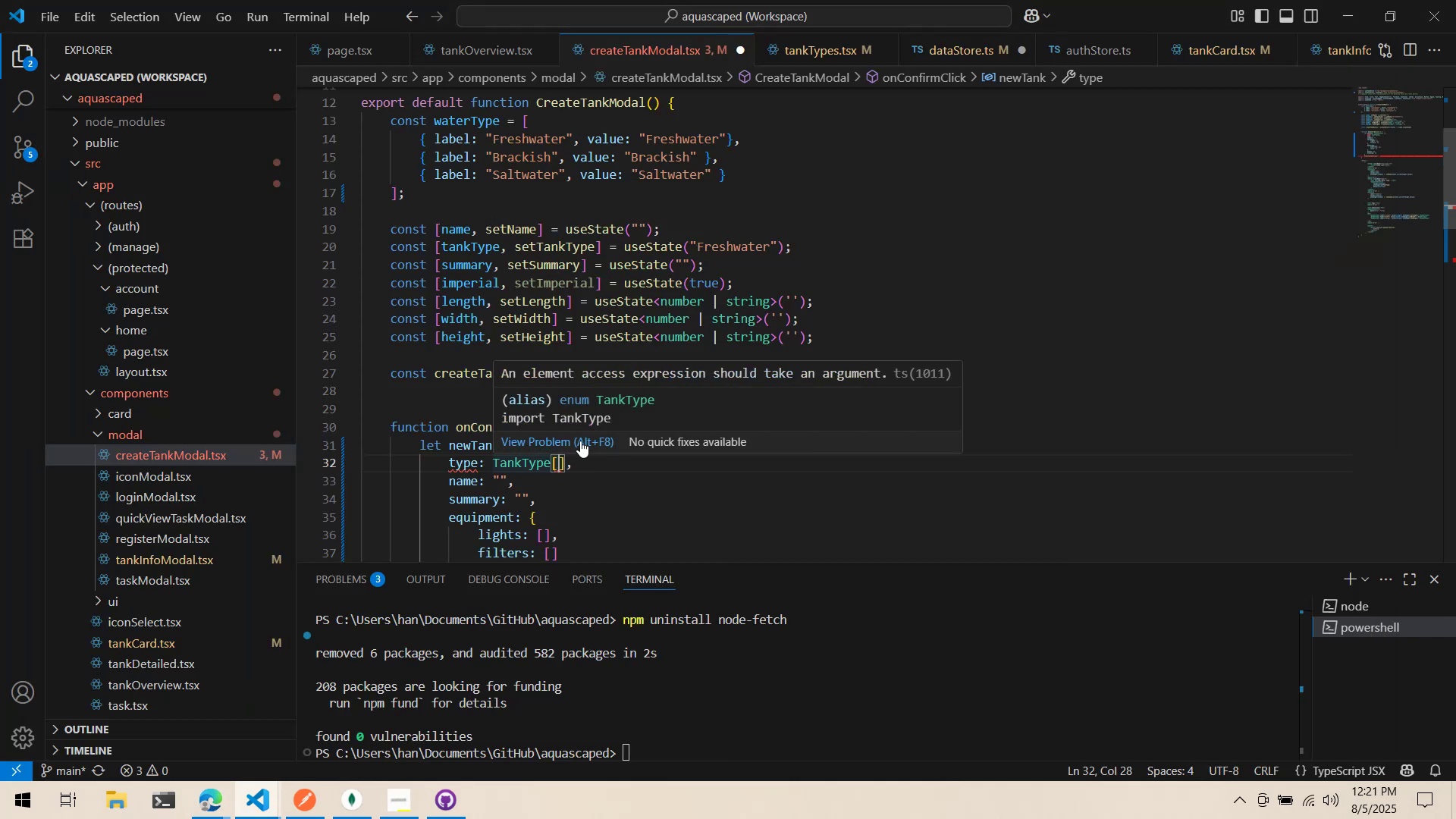 
type(tam)
key(Backspace)
key(Backspace)
type(nkt)
key(Backspace)
type(T)
 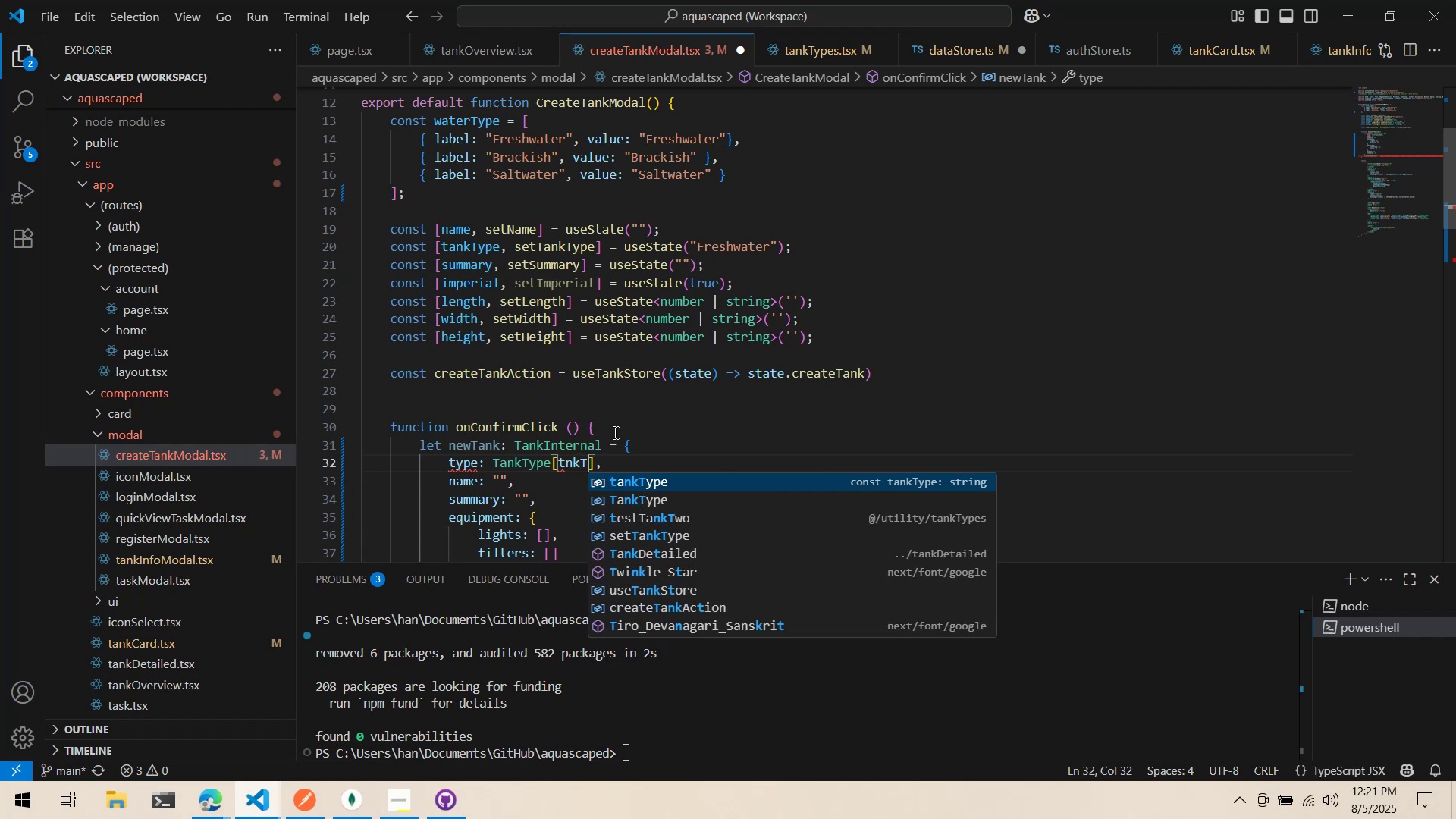 
key(Enter)
 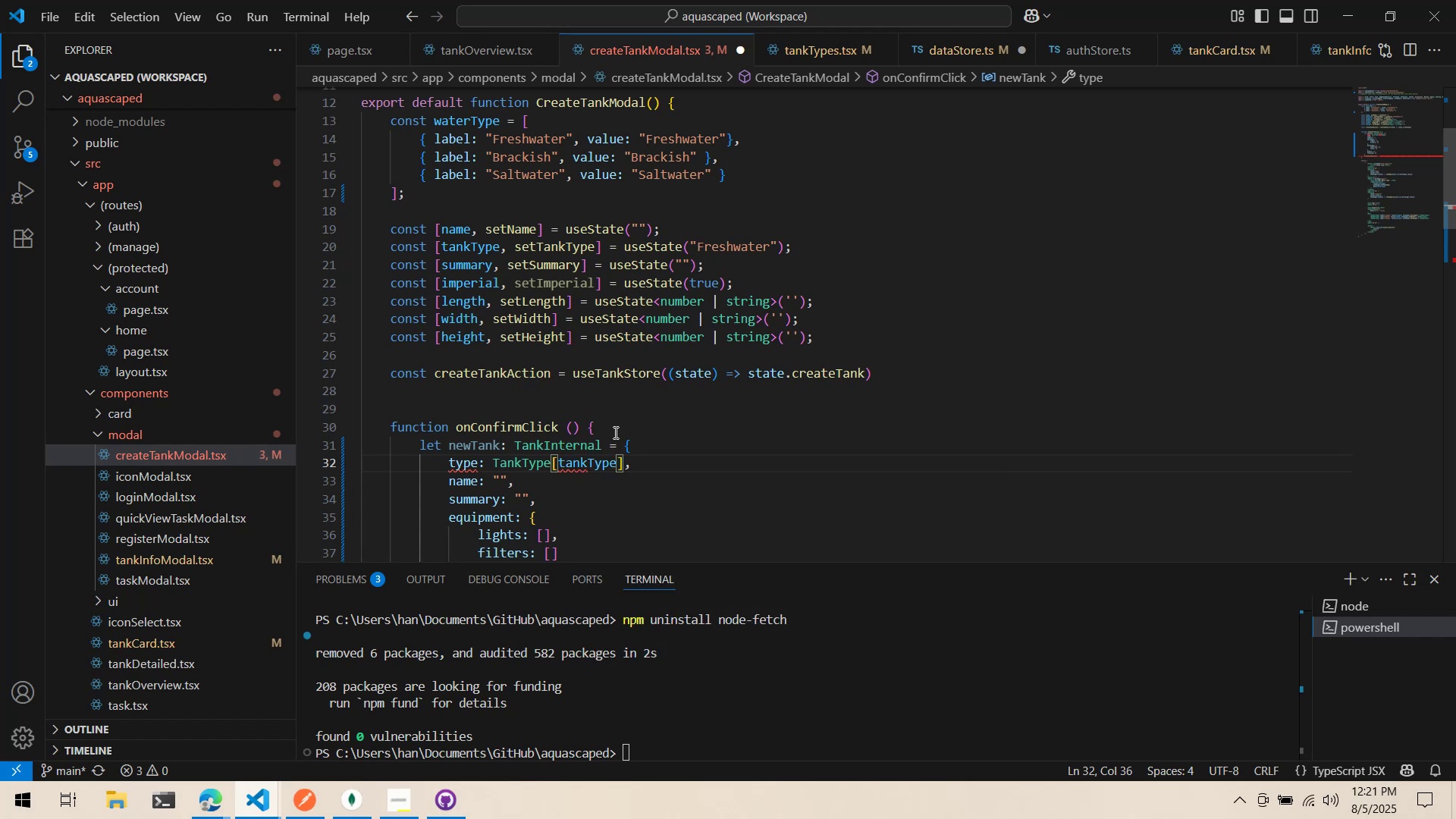 
key(Control+ControlLeft)
 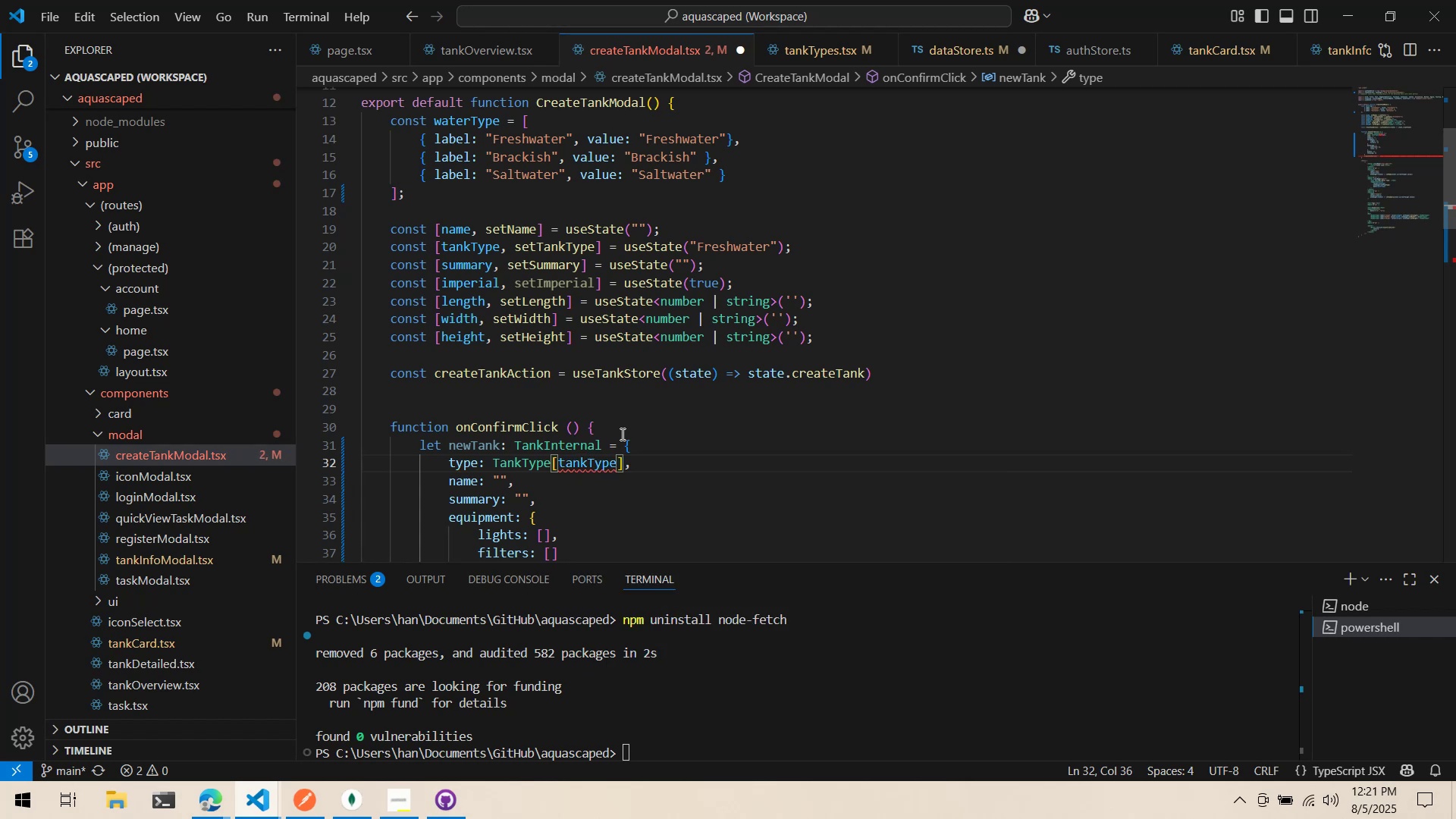 
key(Control+S)
 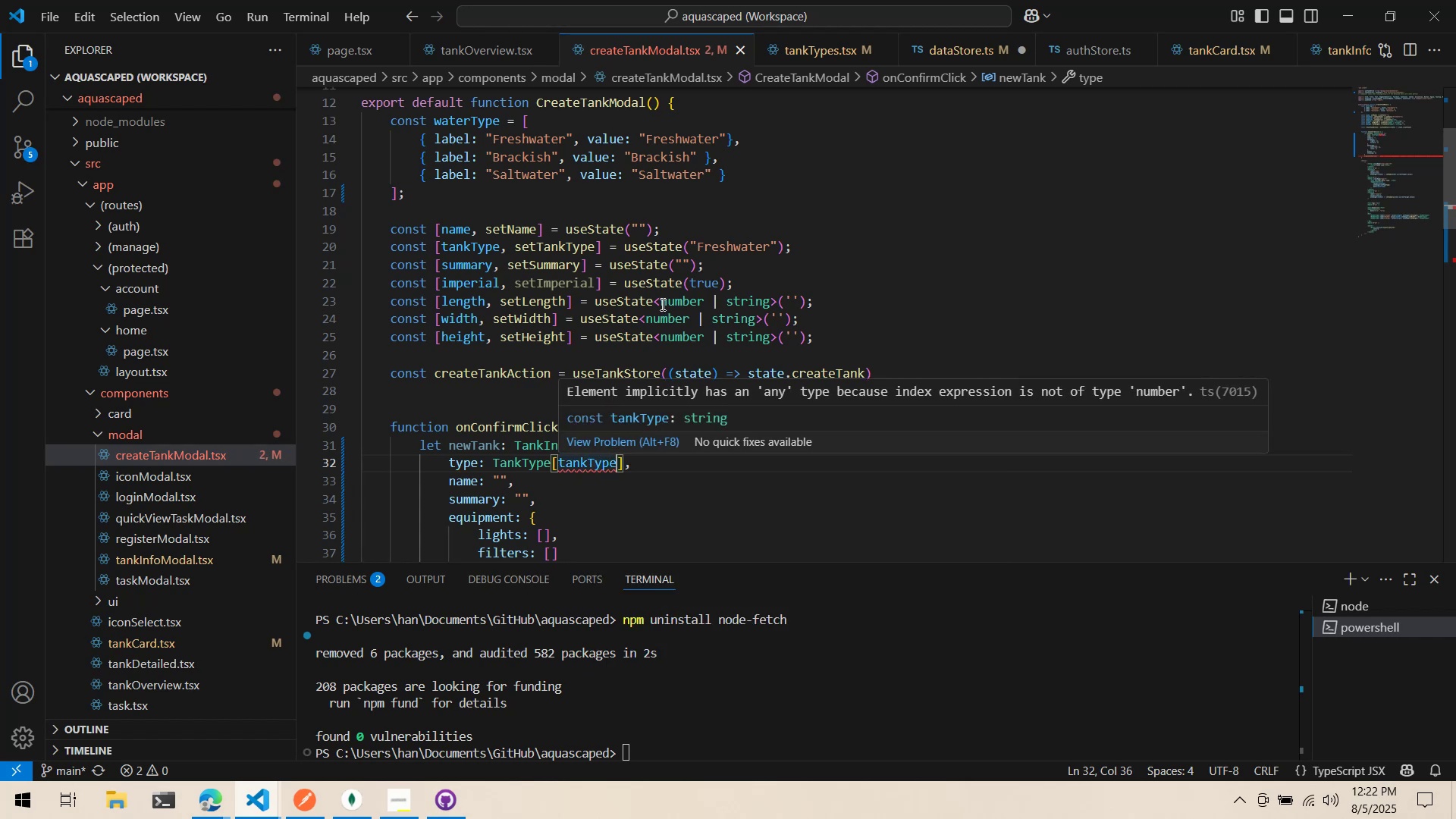 
wait(7.44)
 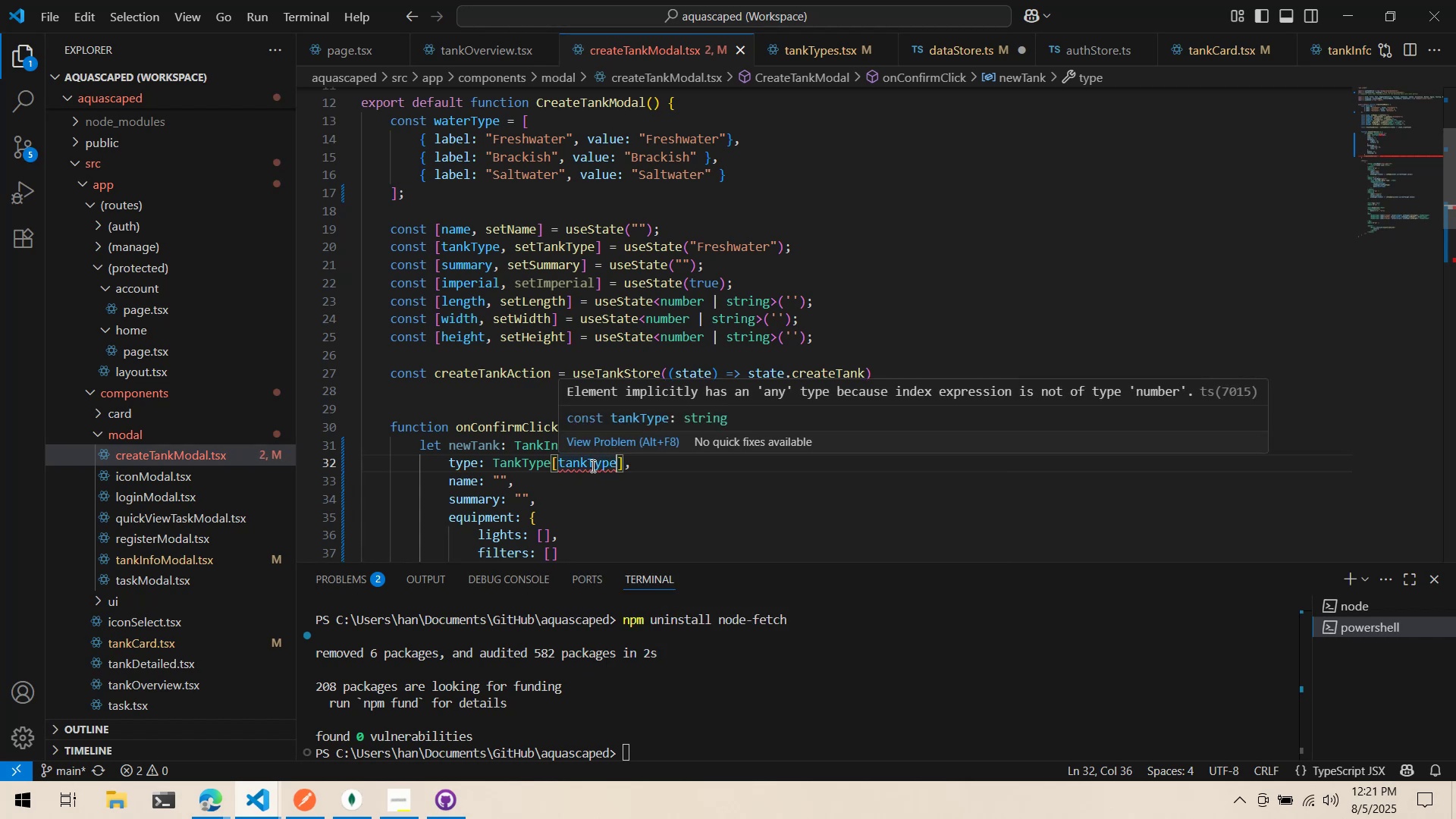 
key(Alt+AltLeft)
 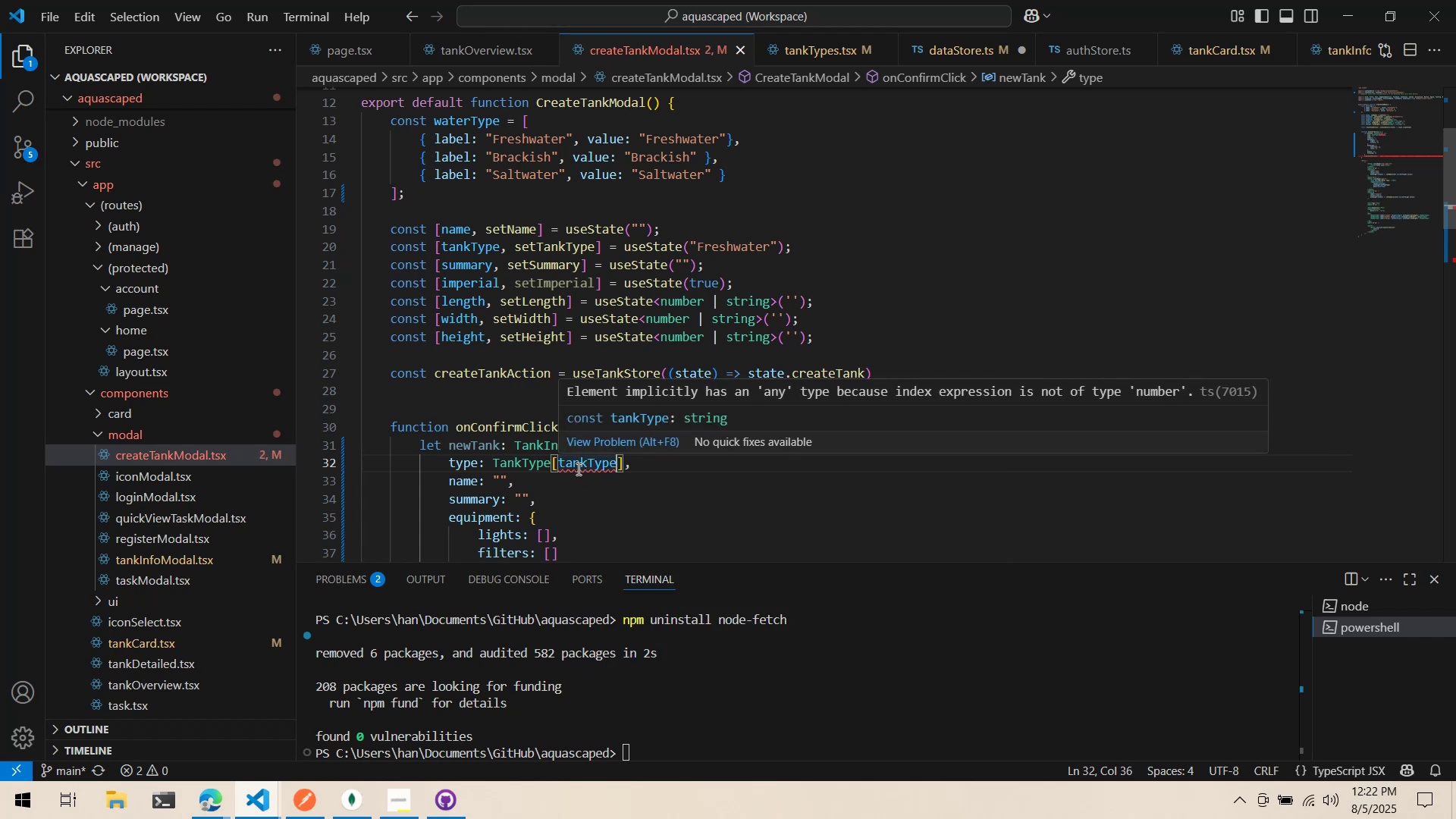 
key(Alt+Tab)
 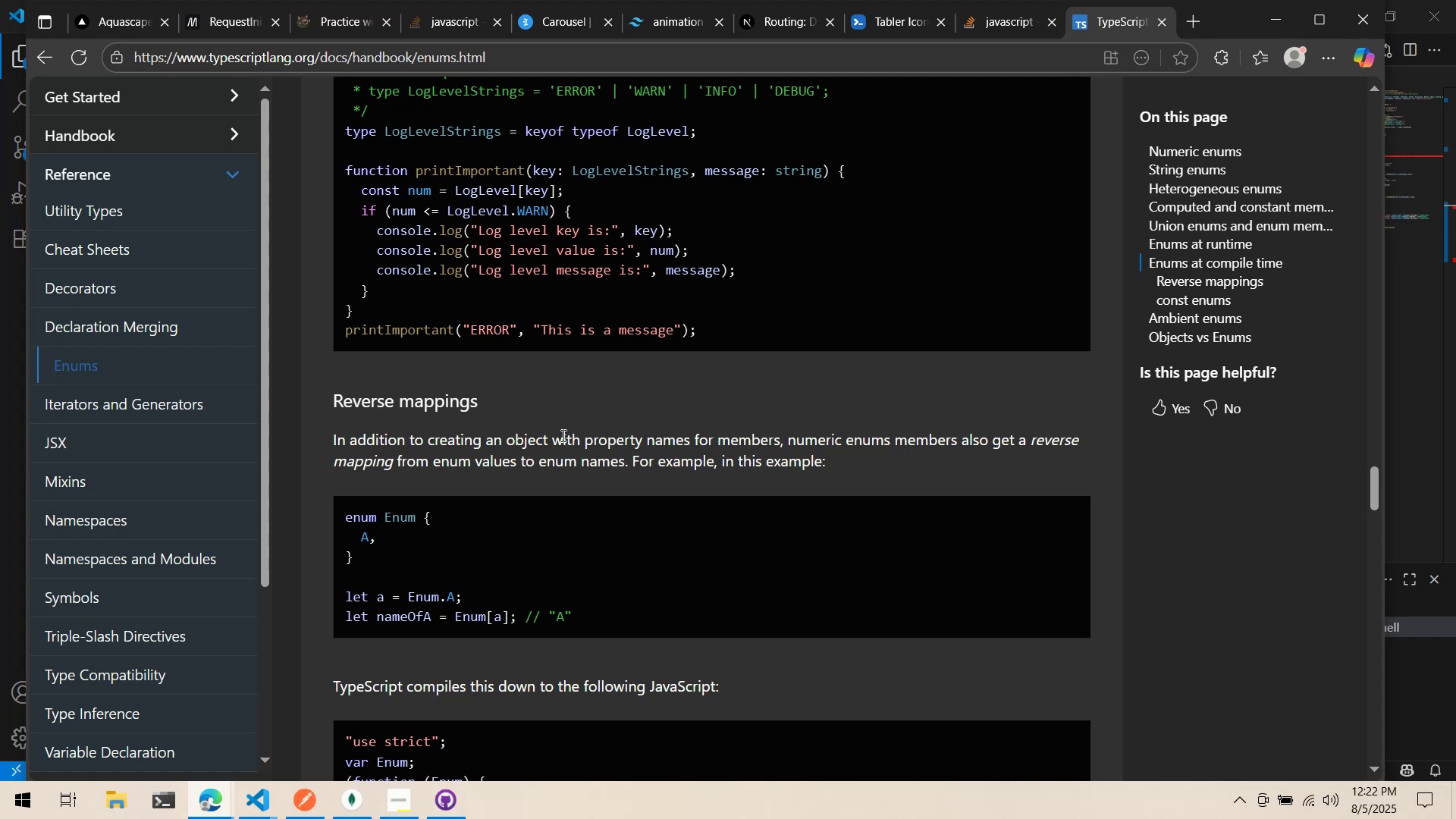 
key(Alt+AltLeft)
 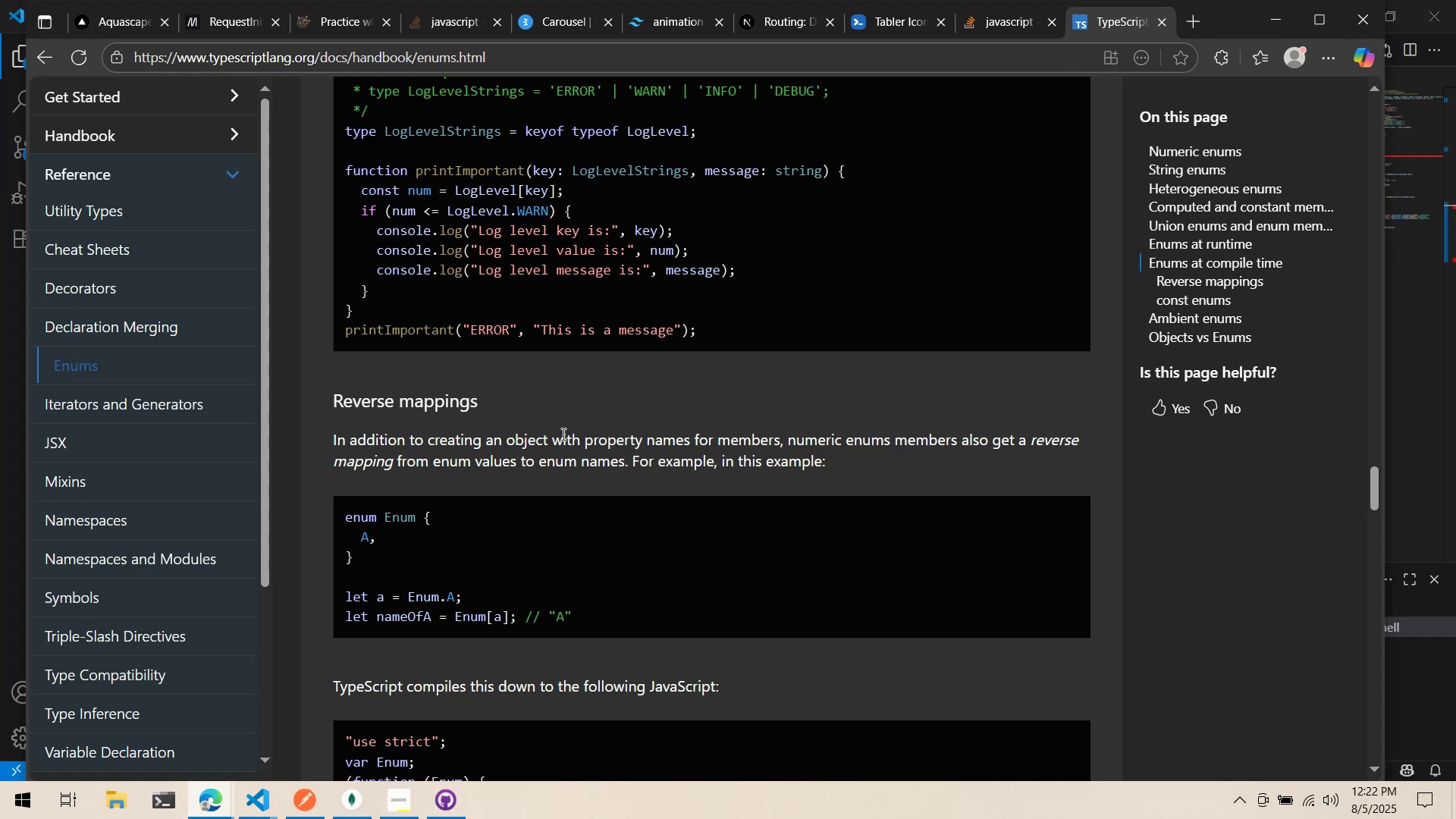 
key(Alt+Tab)
 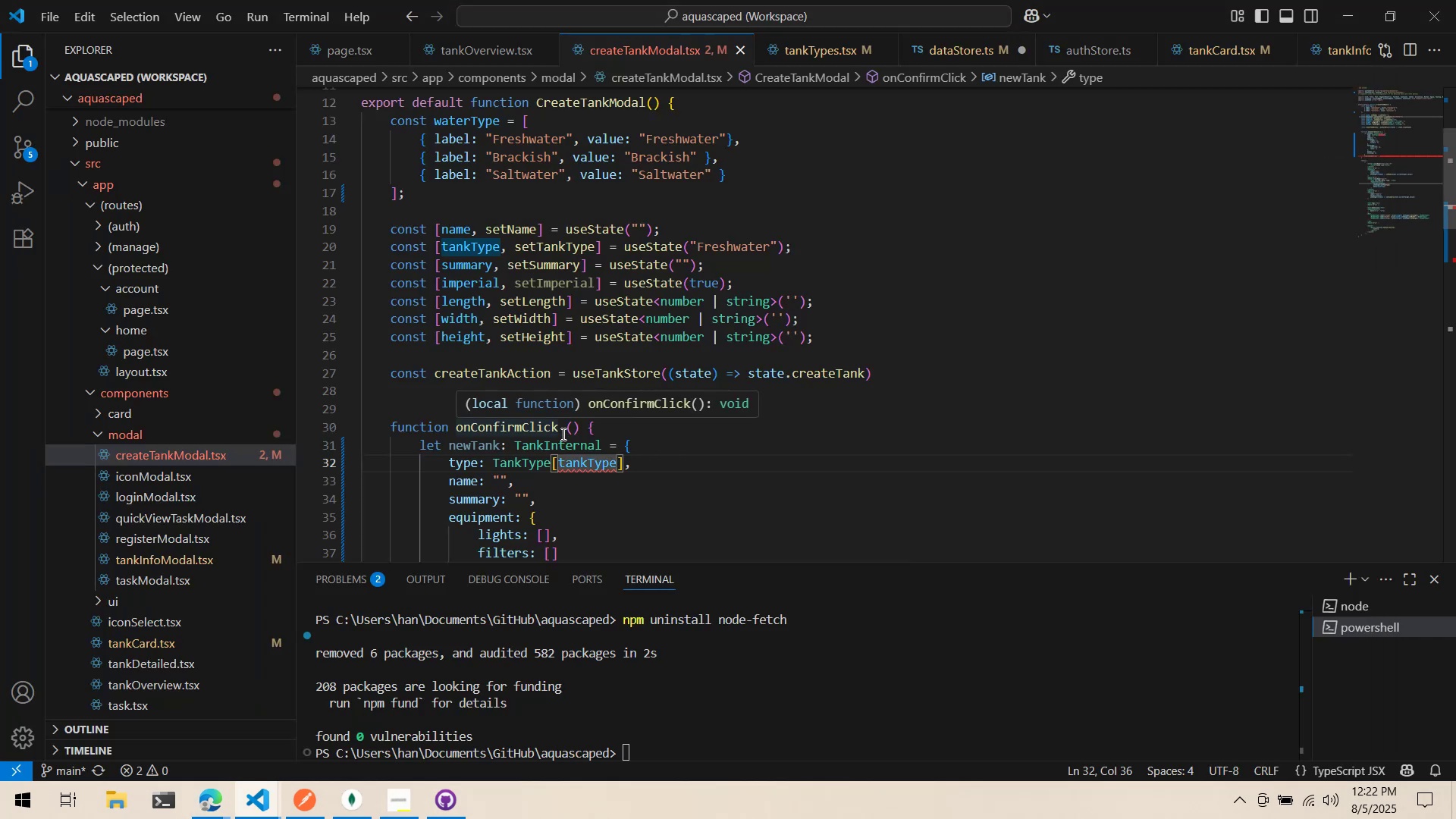 
scroll: coordinate [576, 394], scroll_direction: up, amount: 3.0
 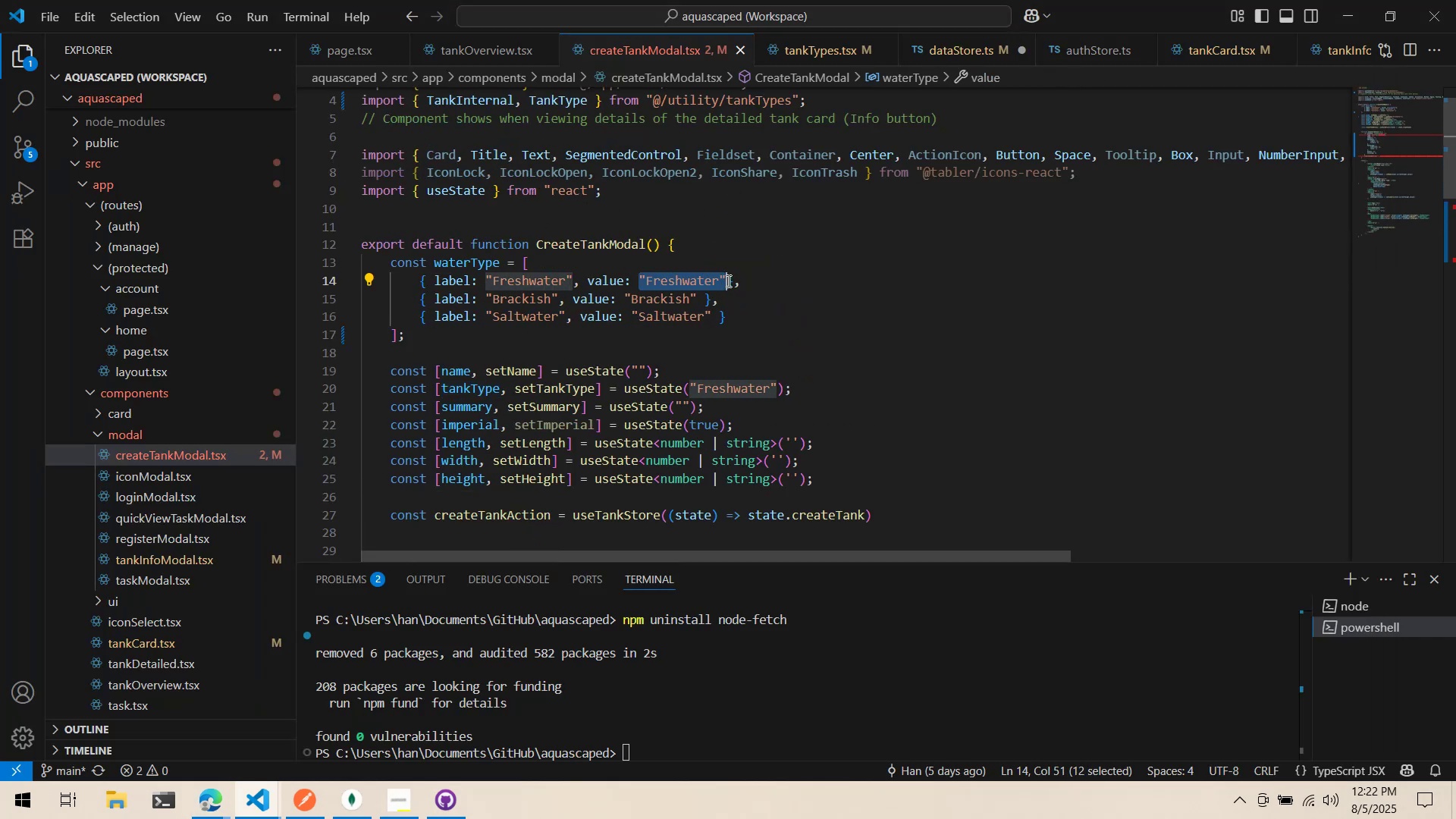 
type(tank)
 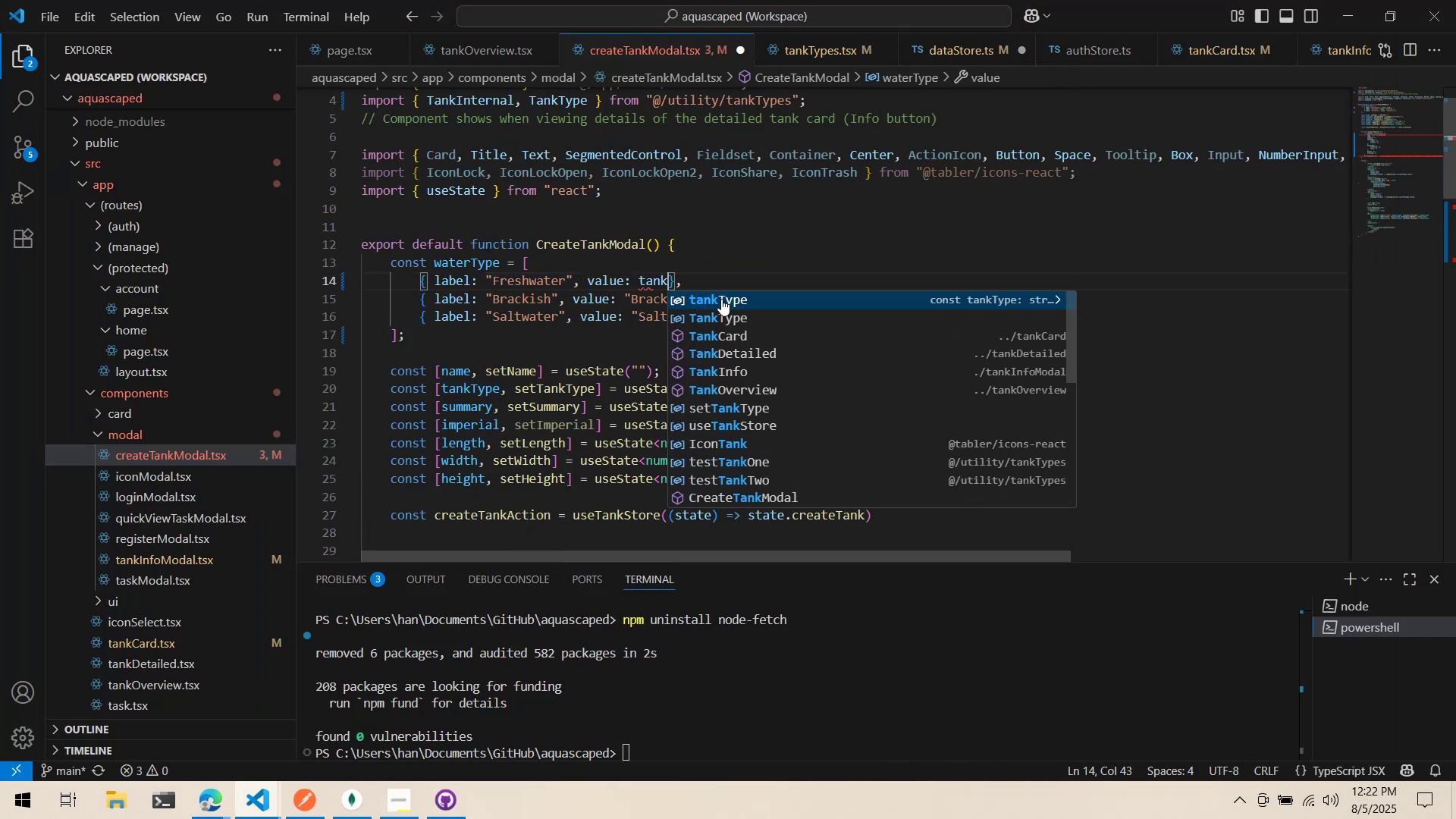 
key(Enter)
 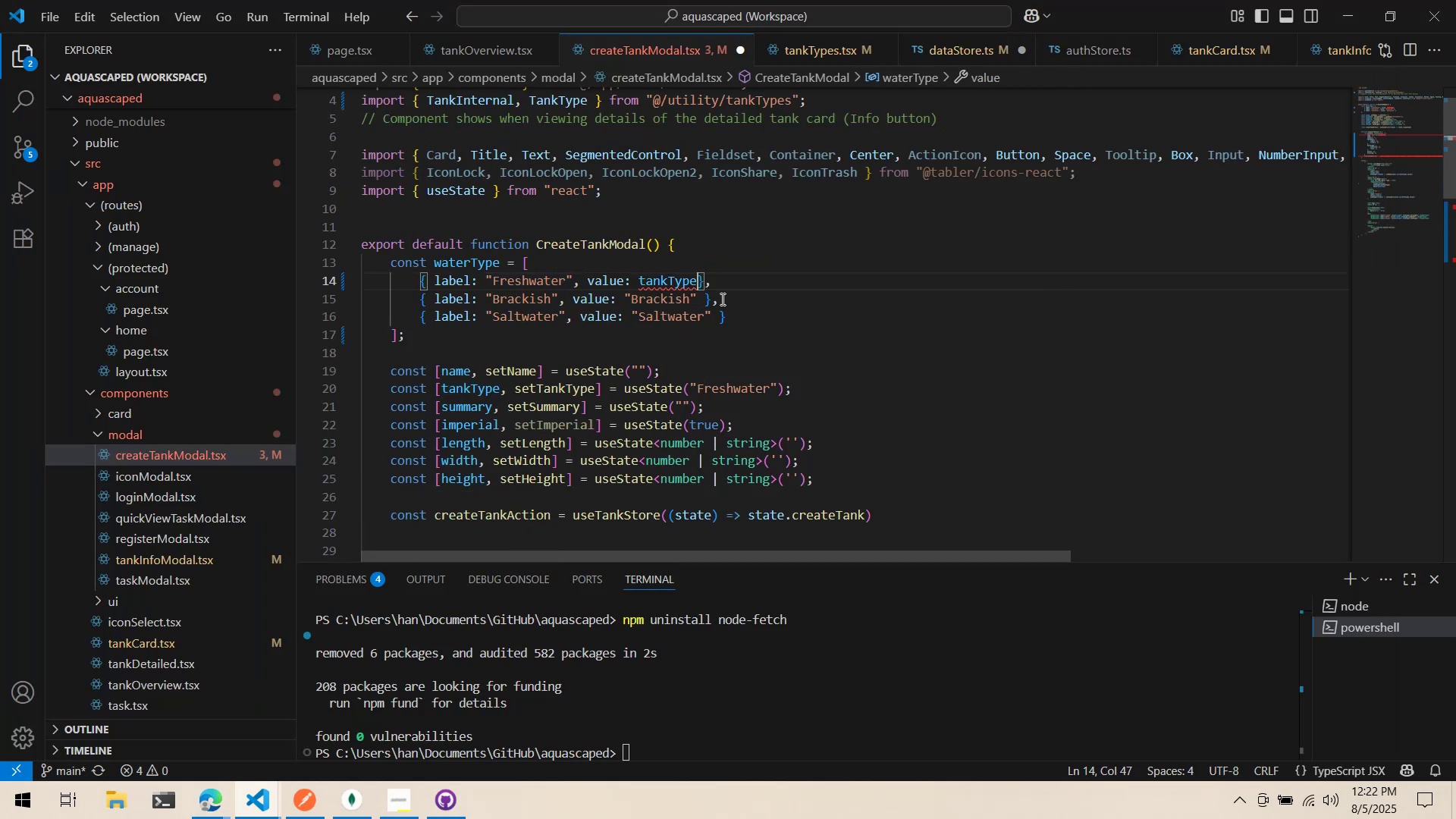 
key(Period)
 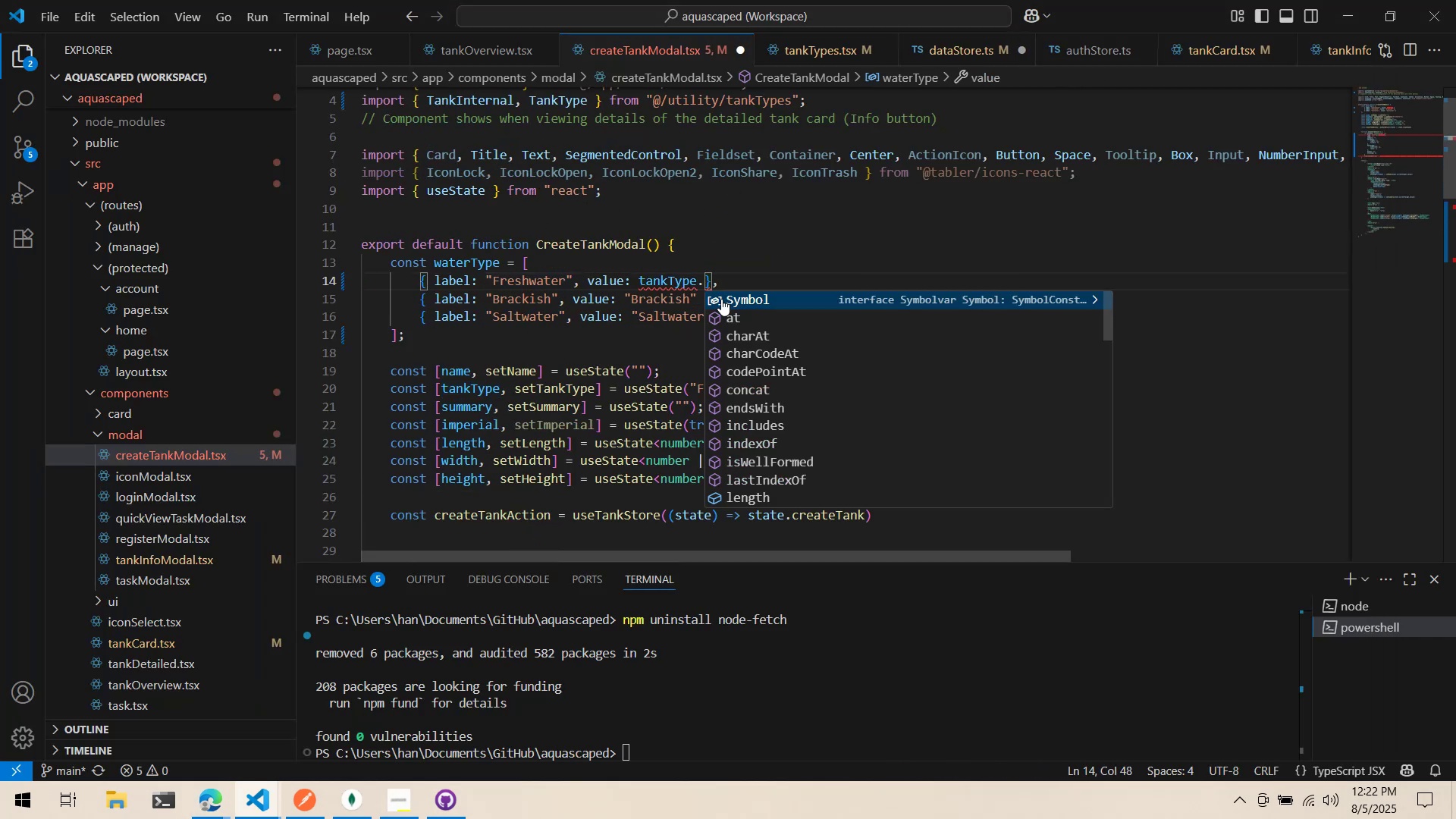 
key(Alt+AltLeft)
 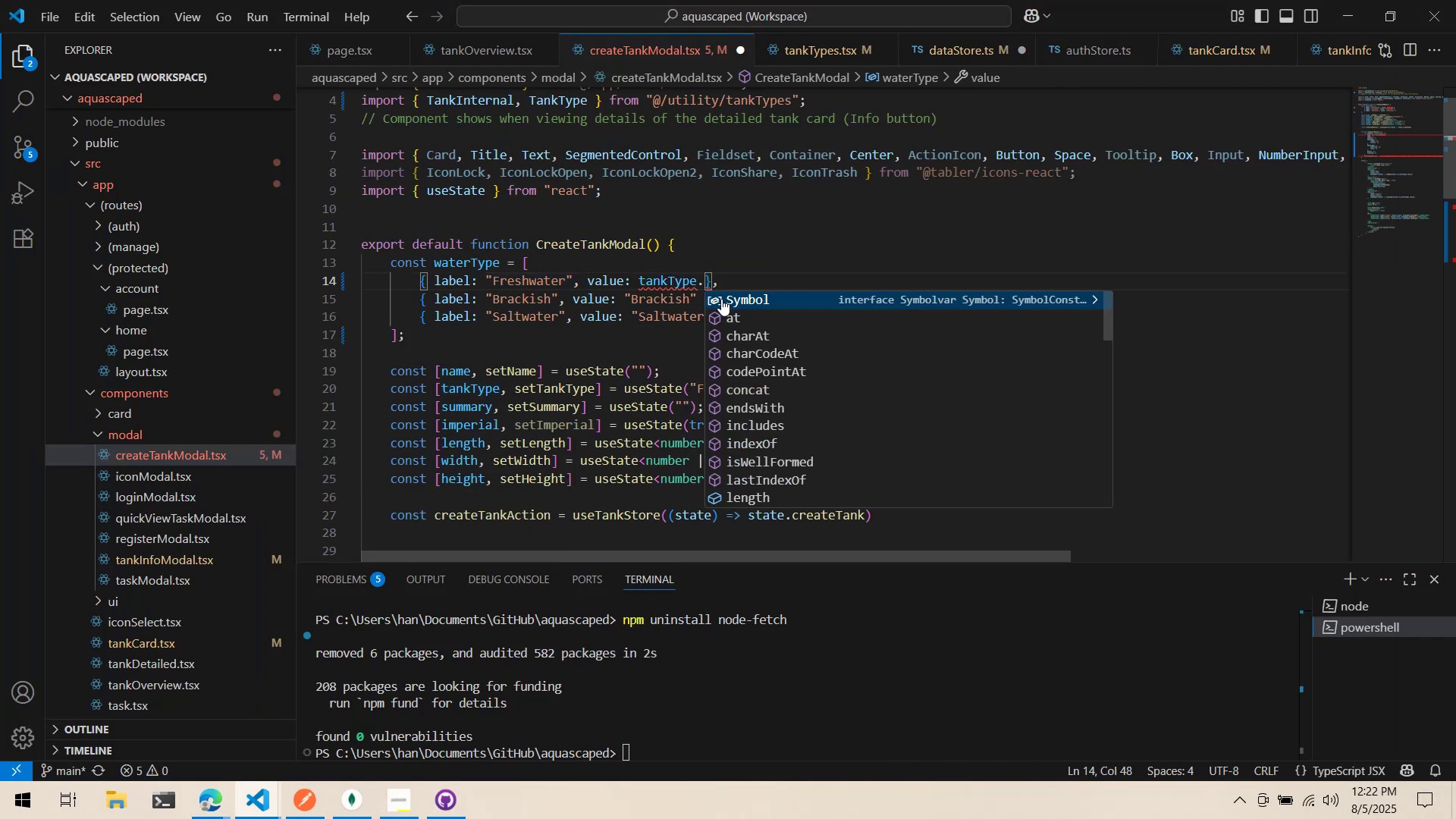 
key(Alt+Tab)
 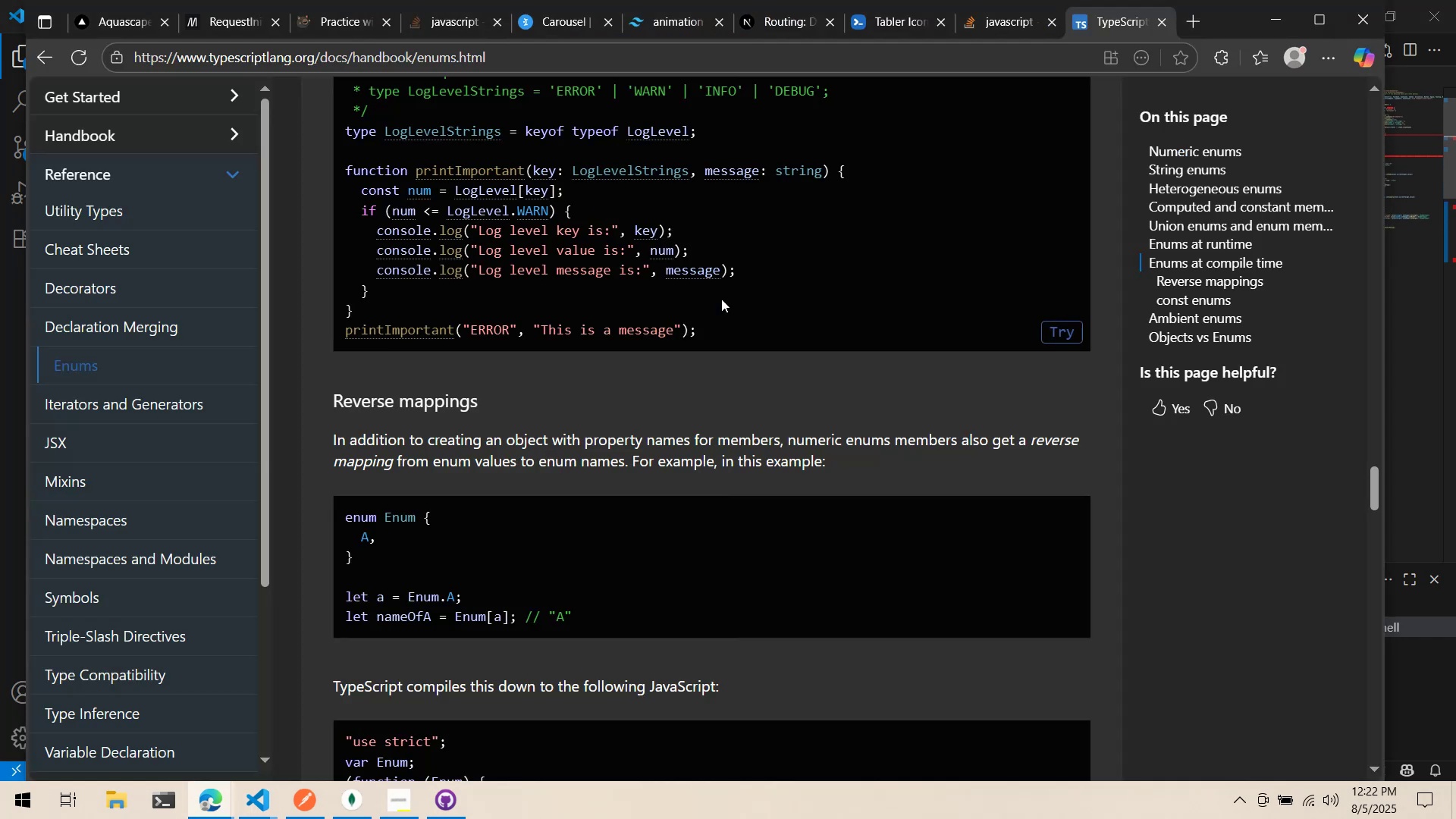 
key(Alt+AltLeft)
 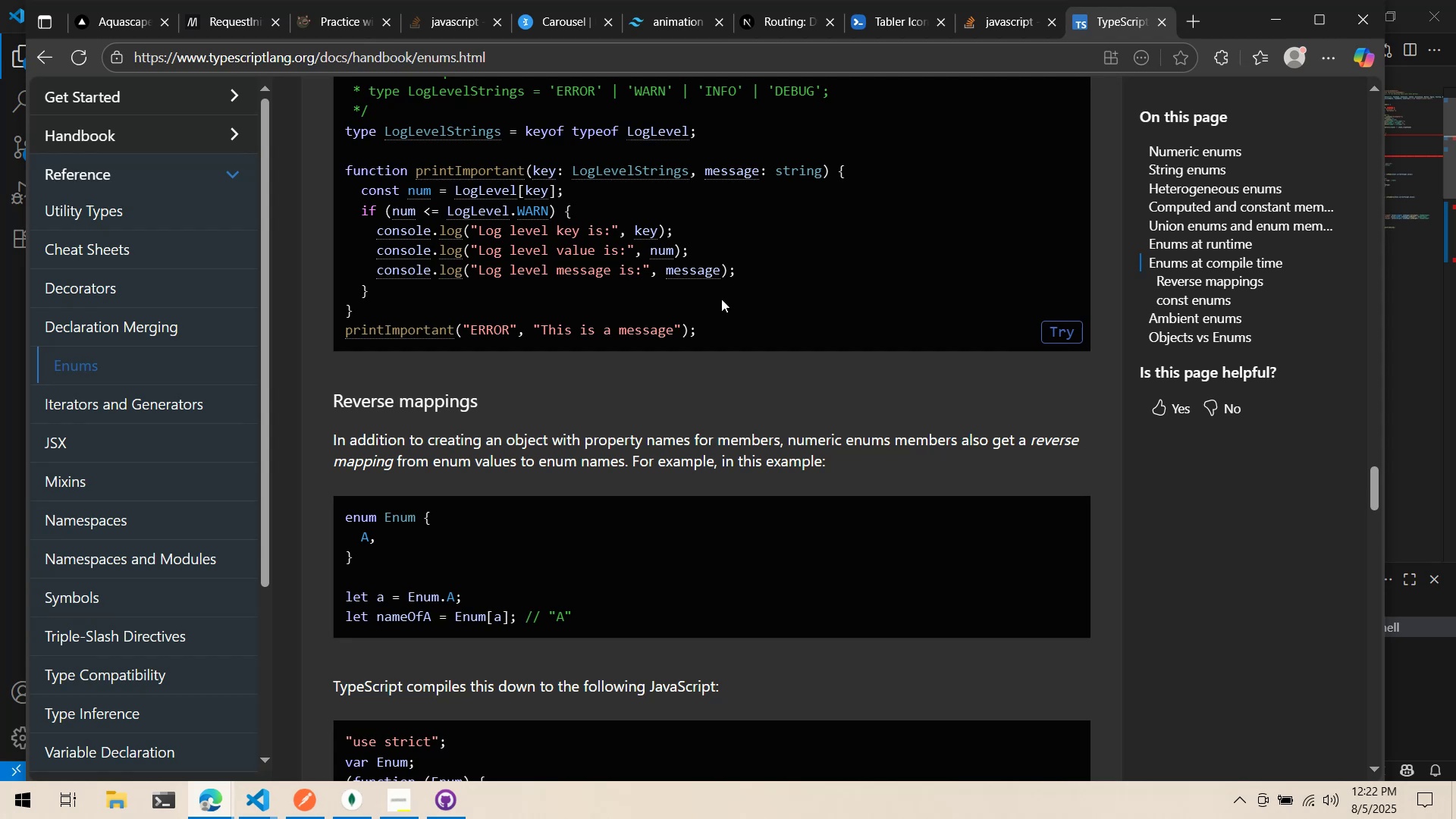 
key(Alt+Tab)
 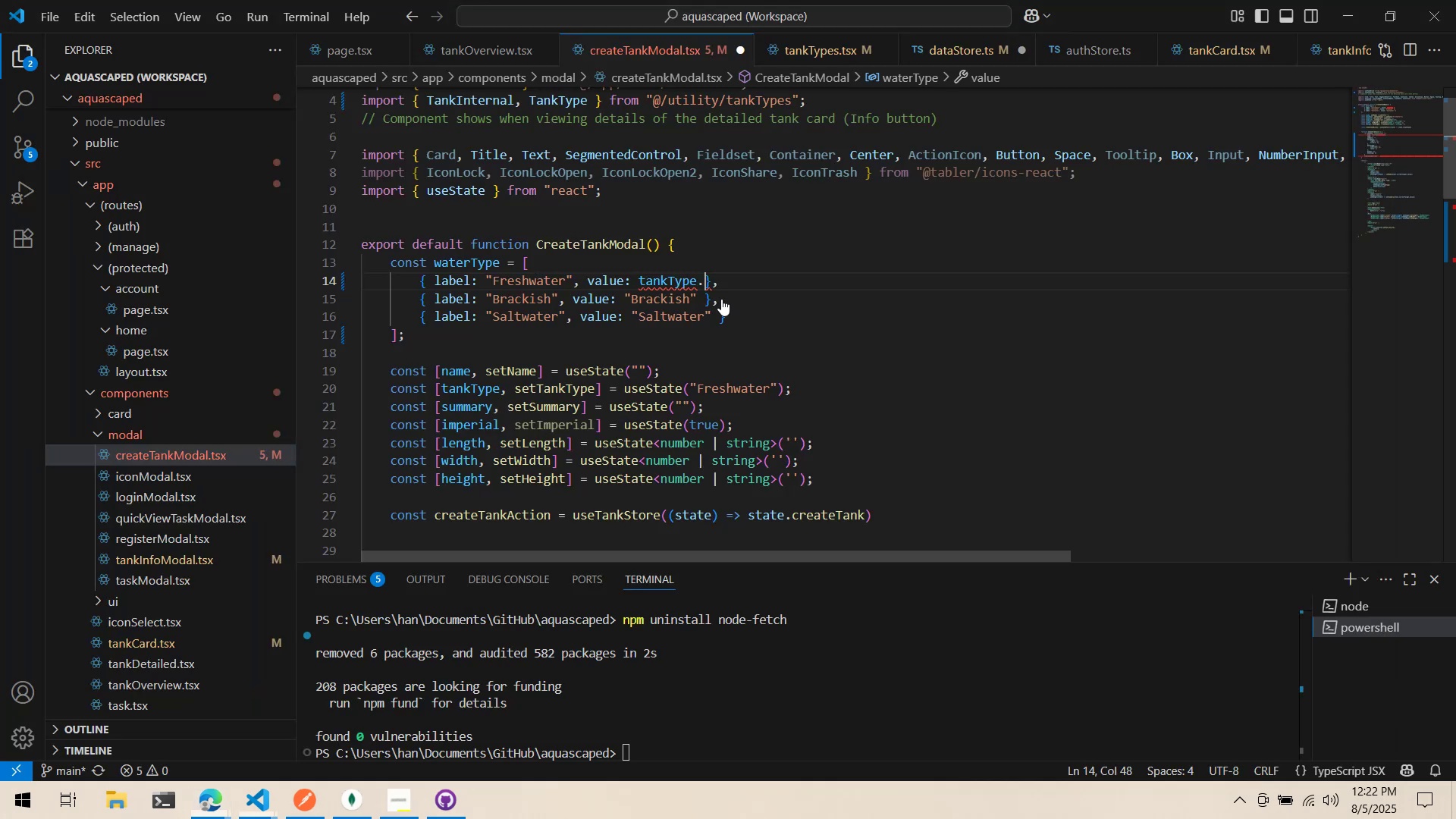 
key(Control+Backspace)
 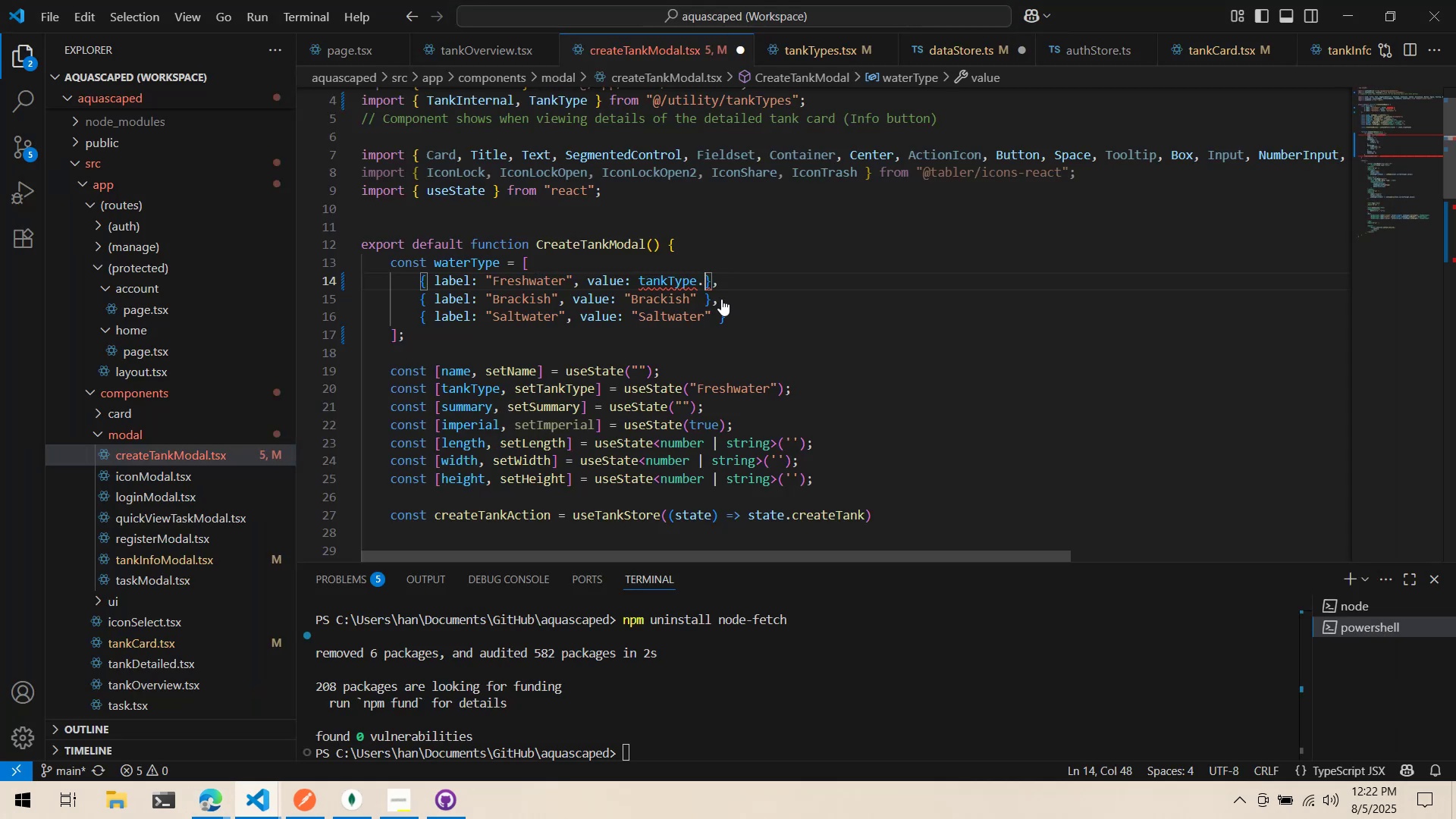 
key(Control+Backspace)
 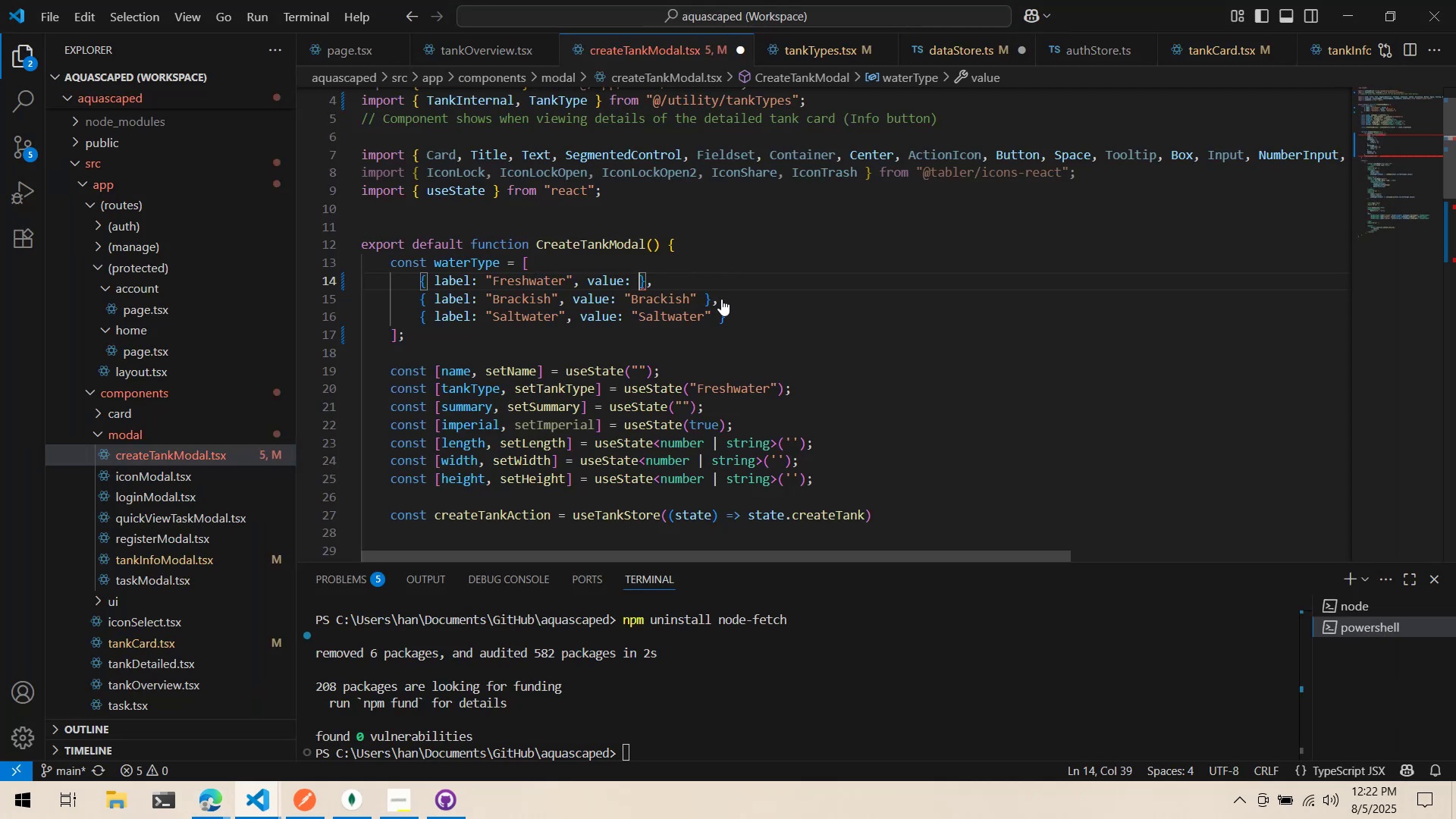 
type(TankType.)
key(Backspace)
type([)
key(Backspace)
type(.)
 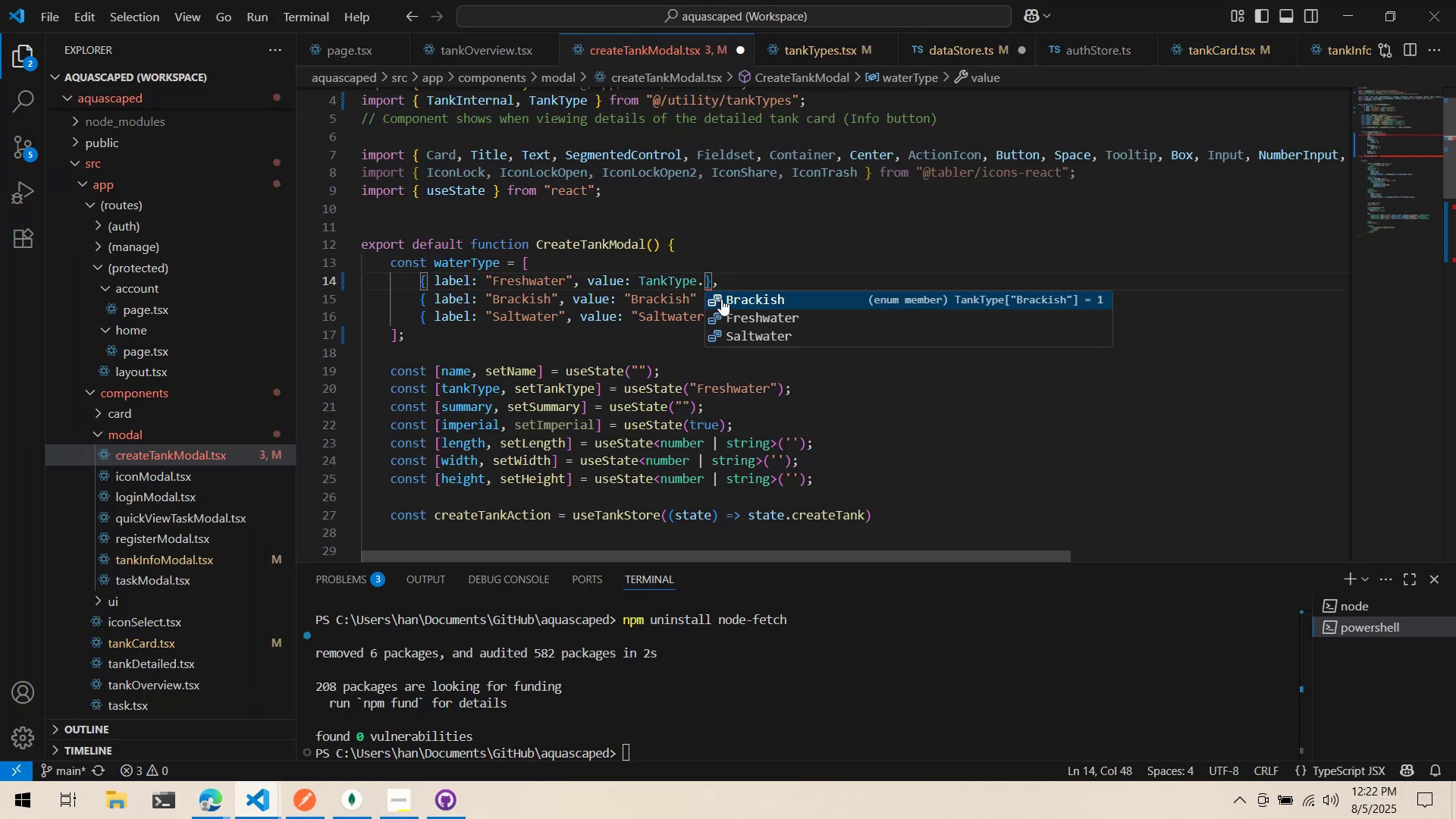 
key(ArrowDown)
 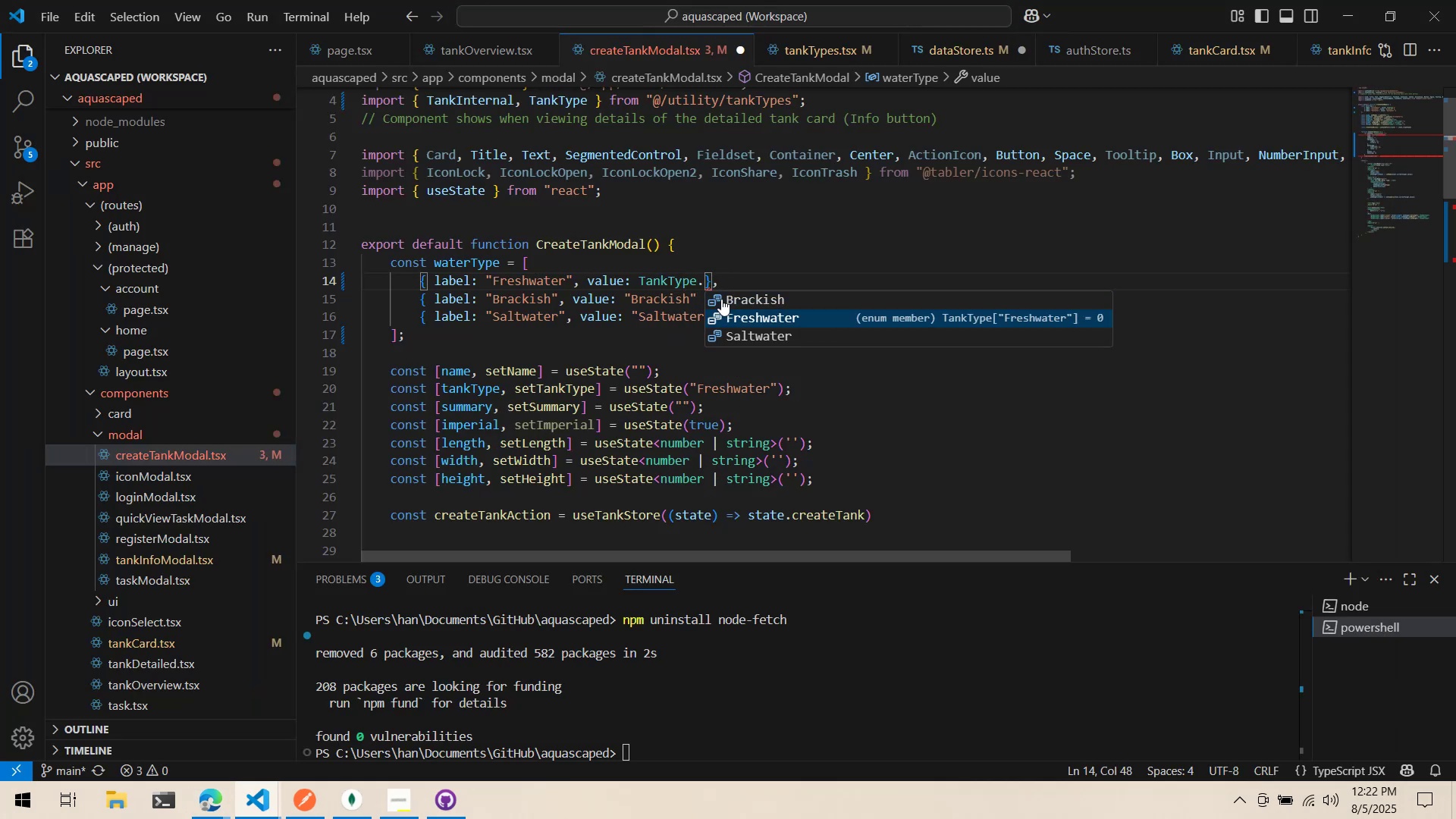 
key(ArrowDown)
 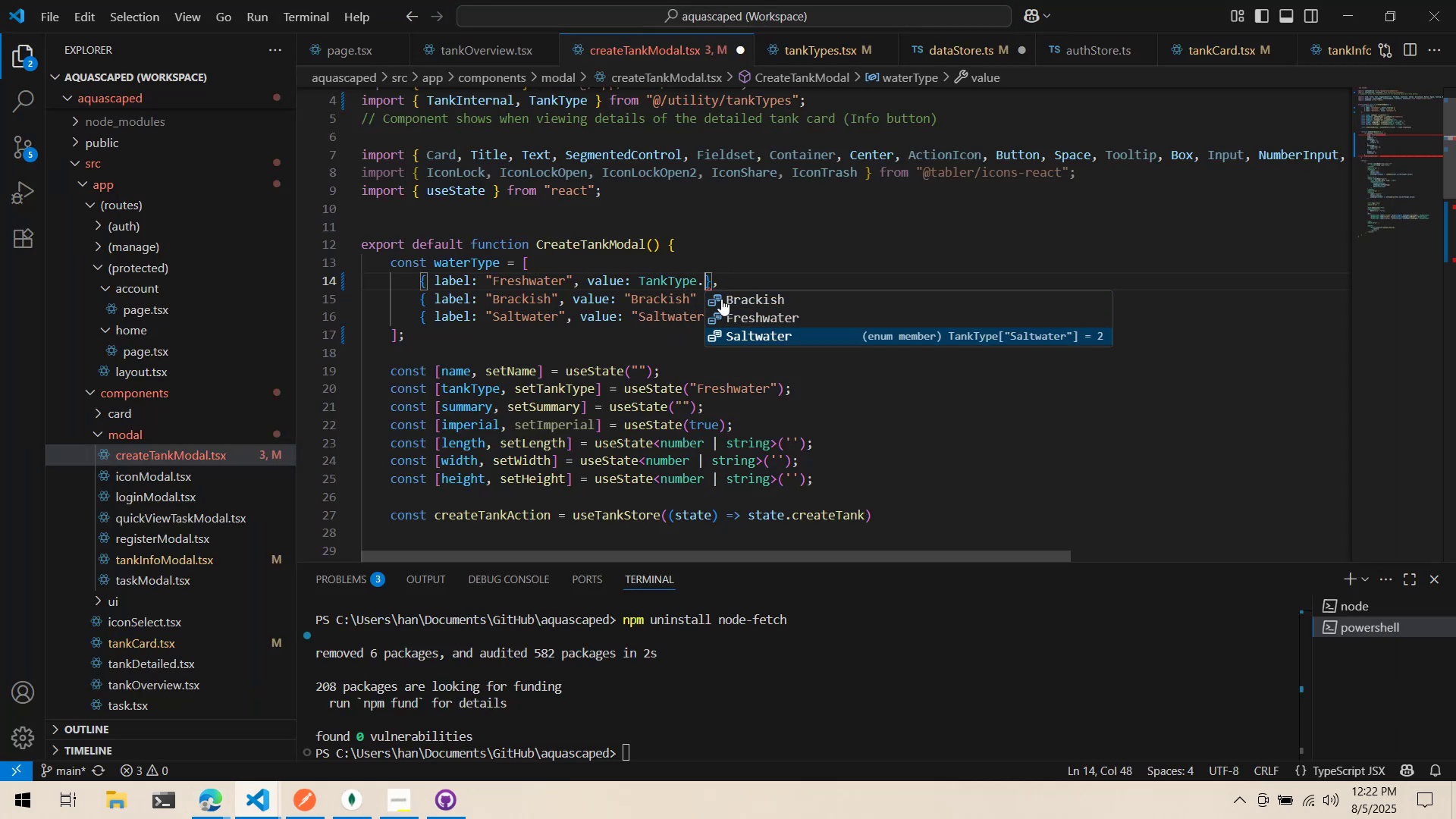 
key(ArrowUp)
 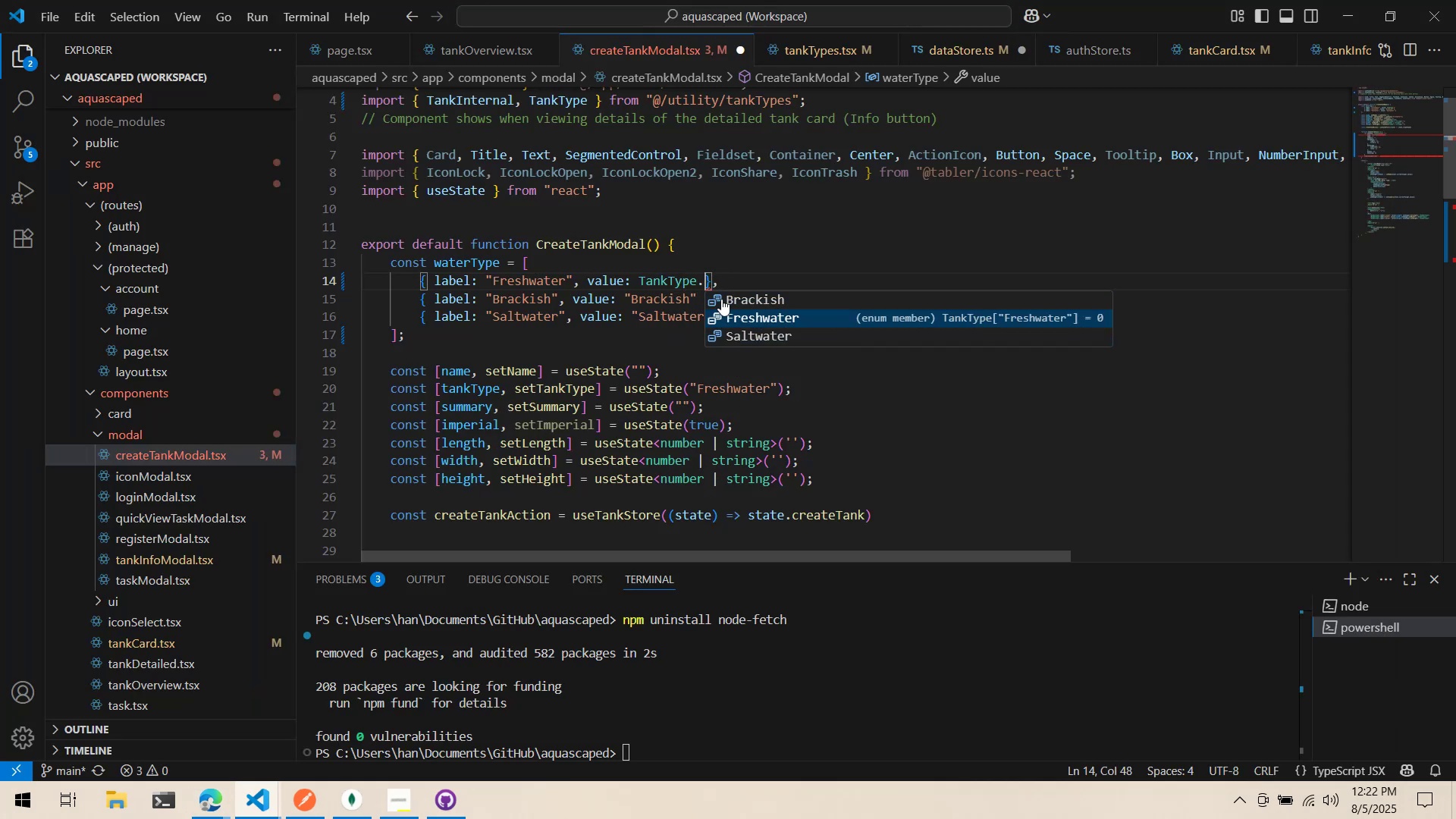 
key(Enter)
 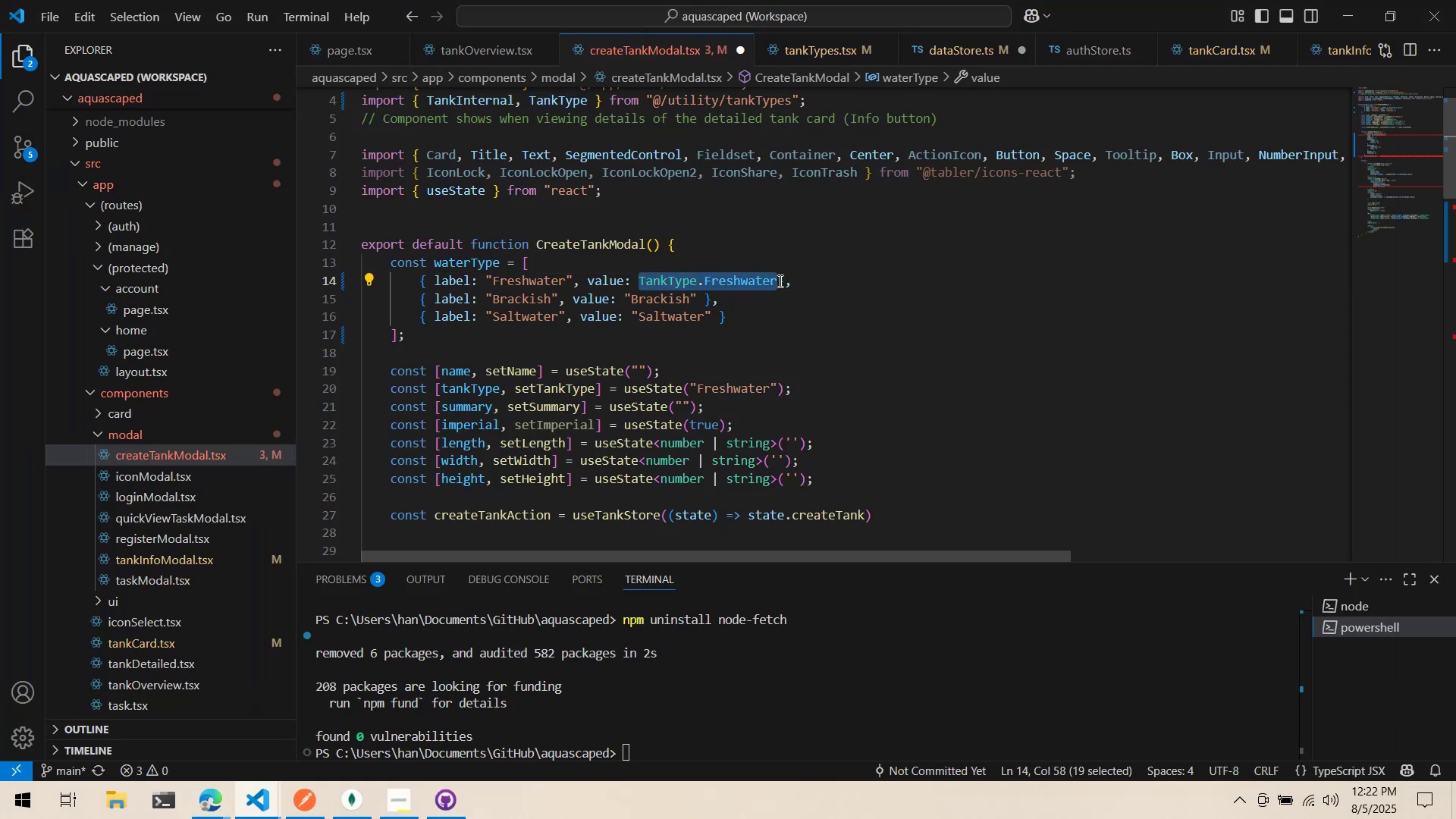 
double_click([724, 386])
 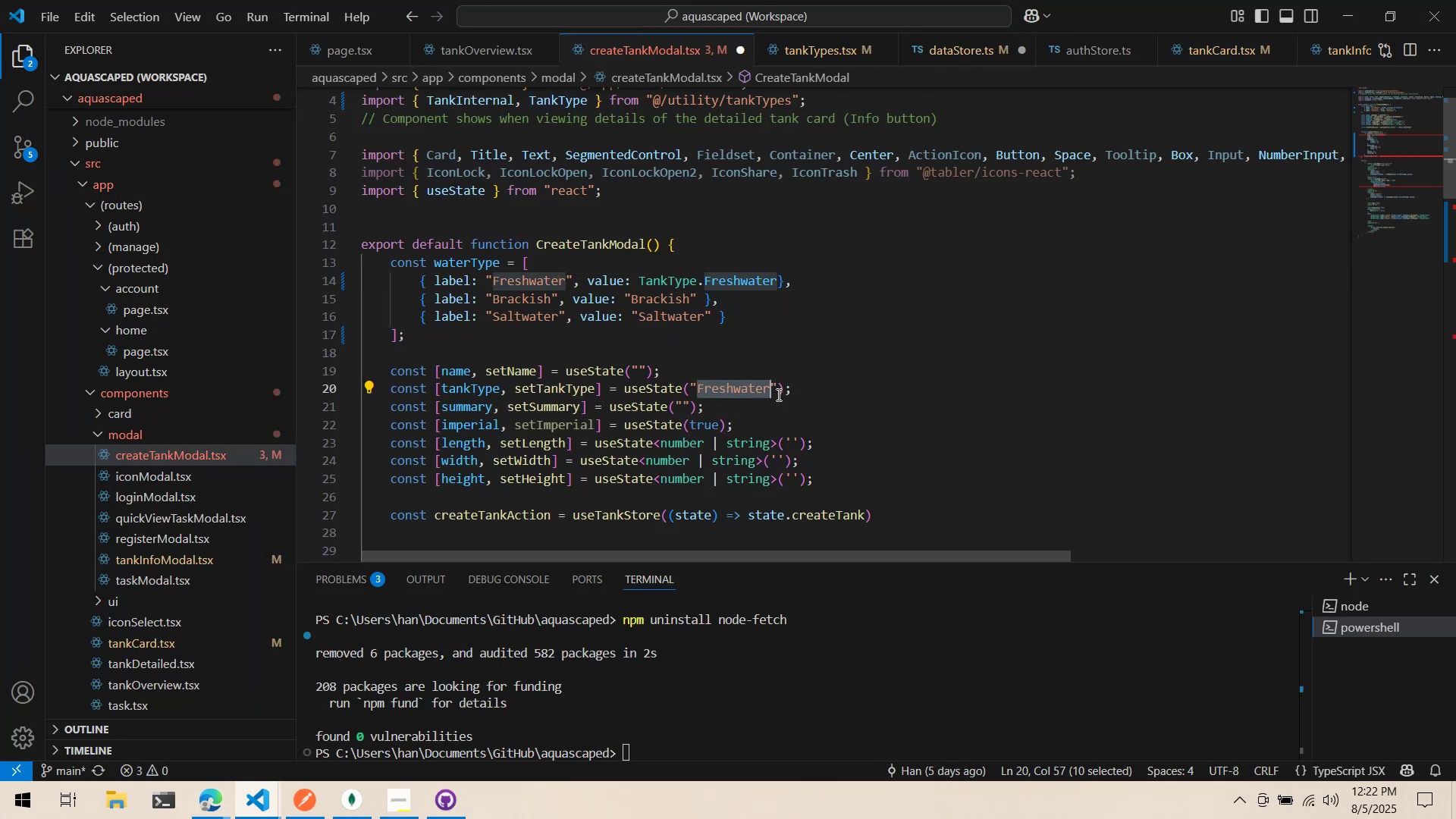 
key(Backspace)
 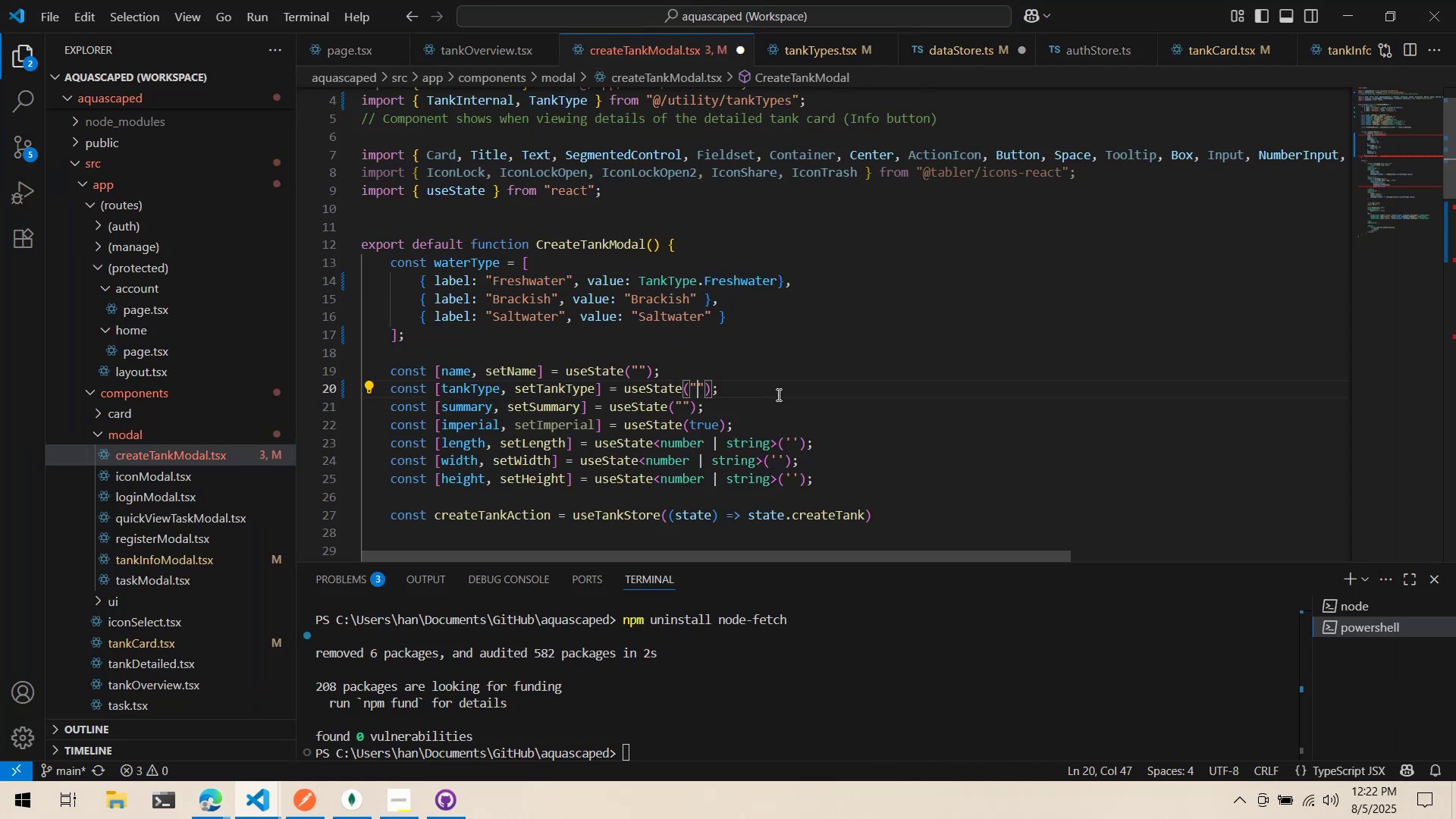 
key(ArrowRight)
 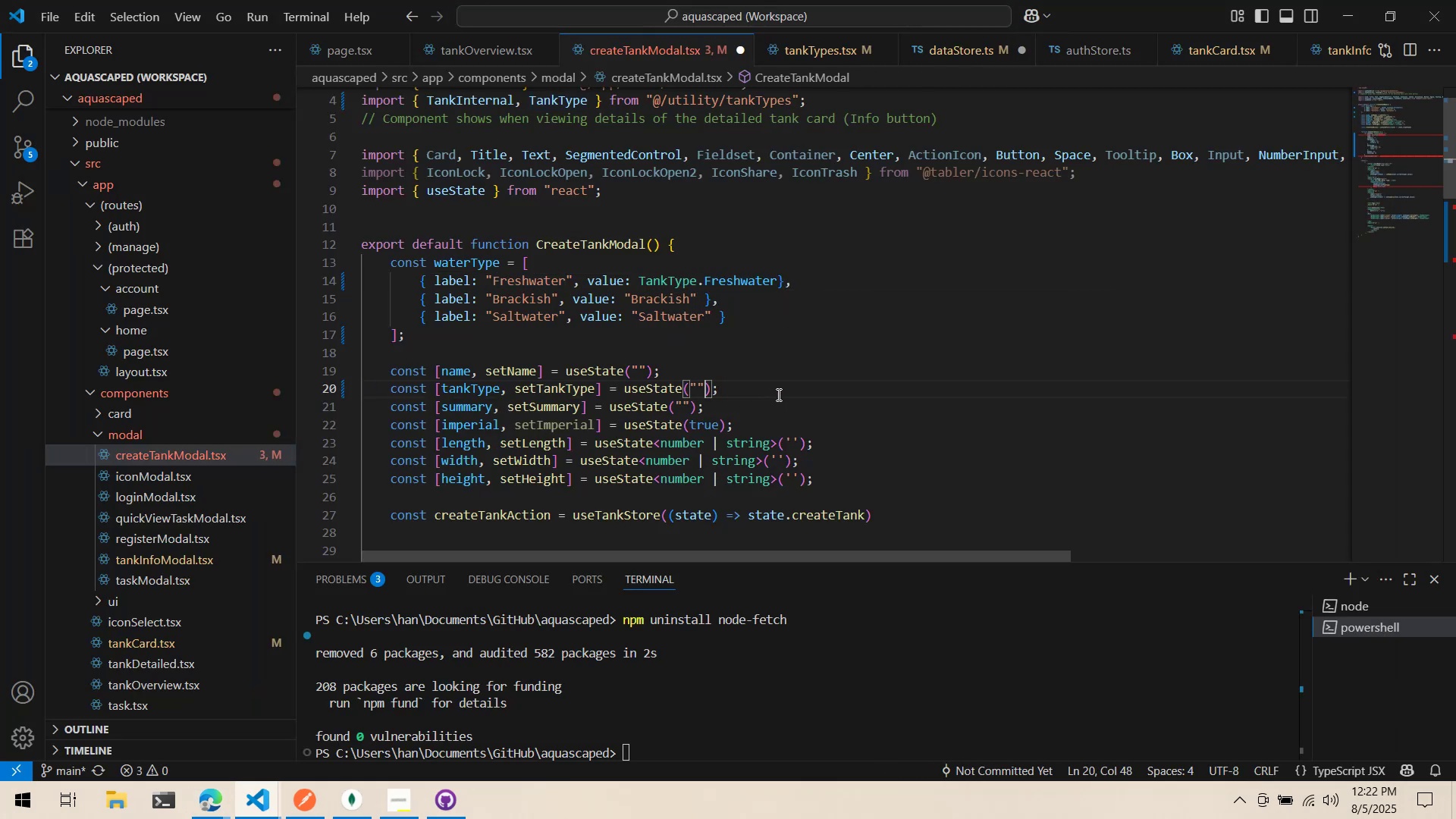 
key(ArrowLeft)
 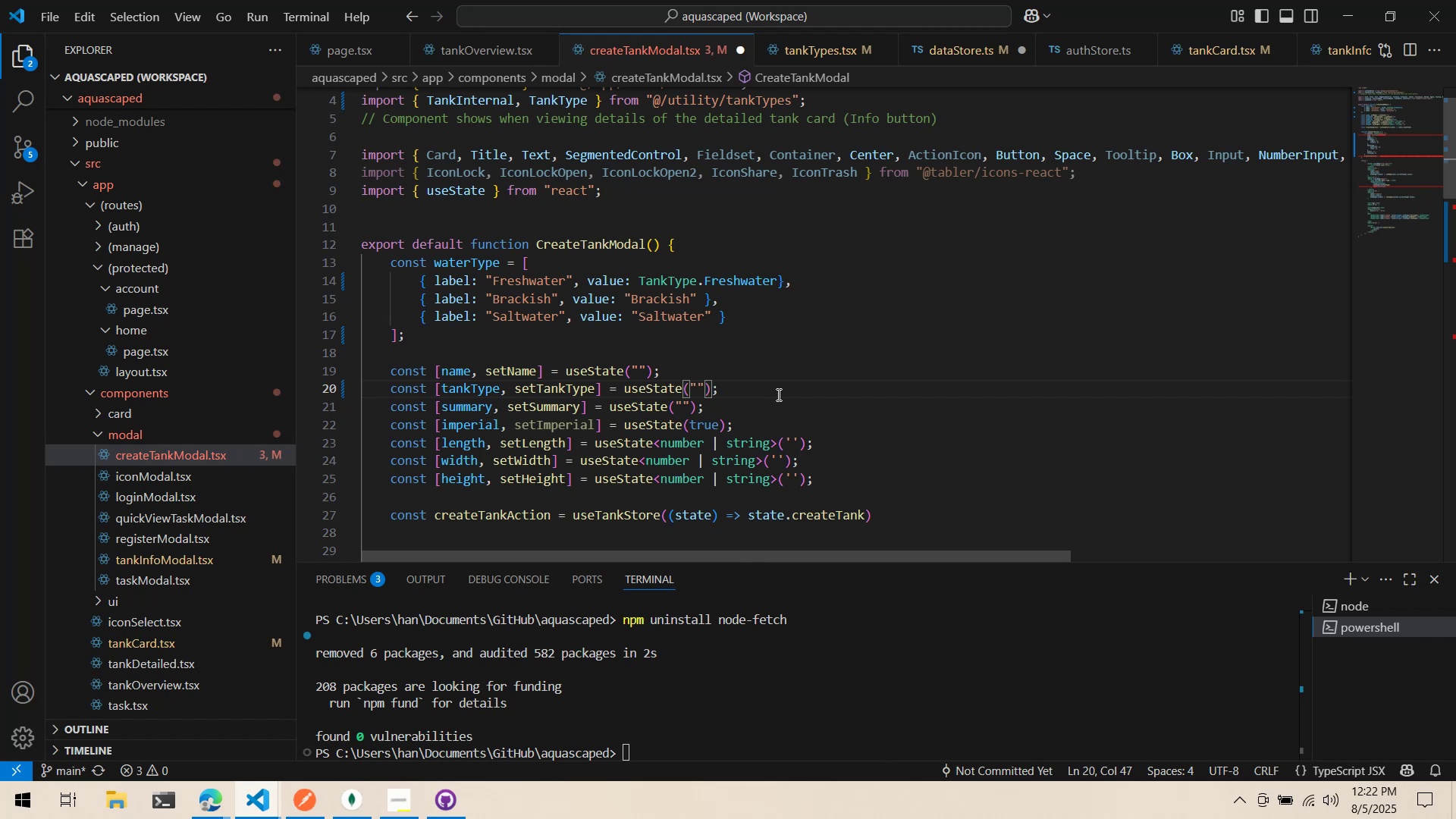 
key(ArrowRight)
 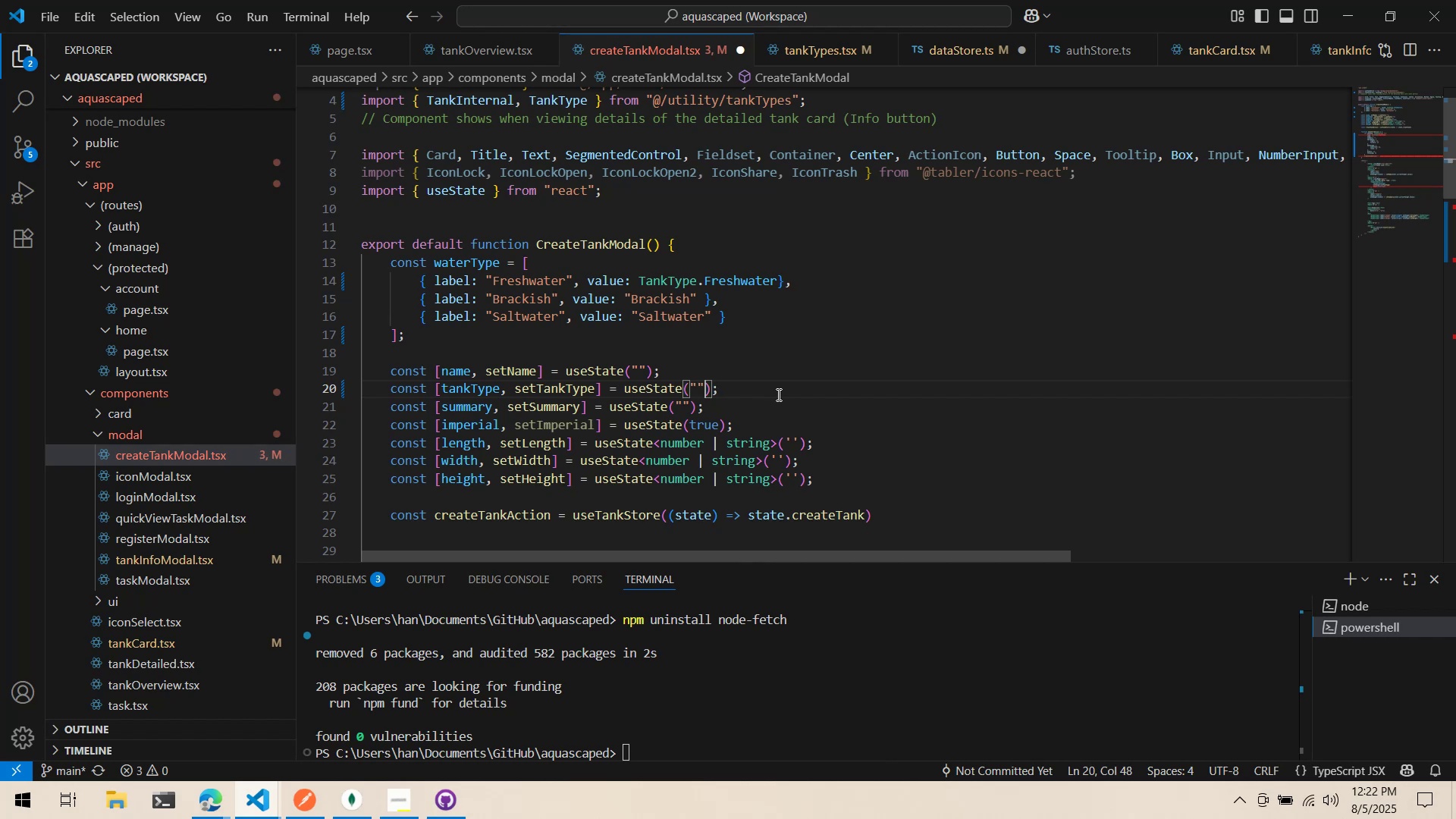 
key(Backspace)
 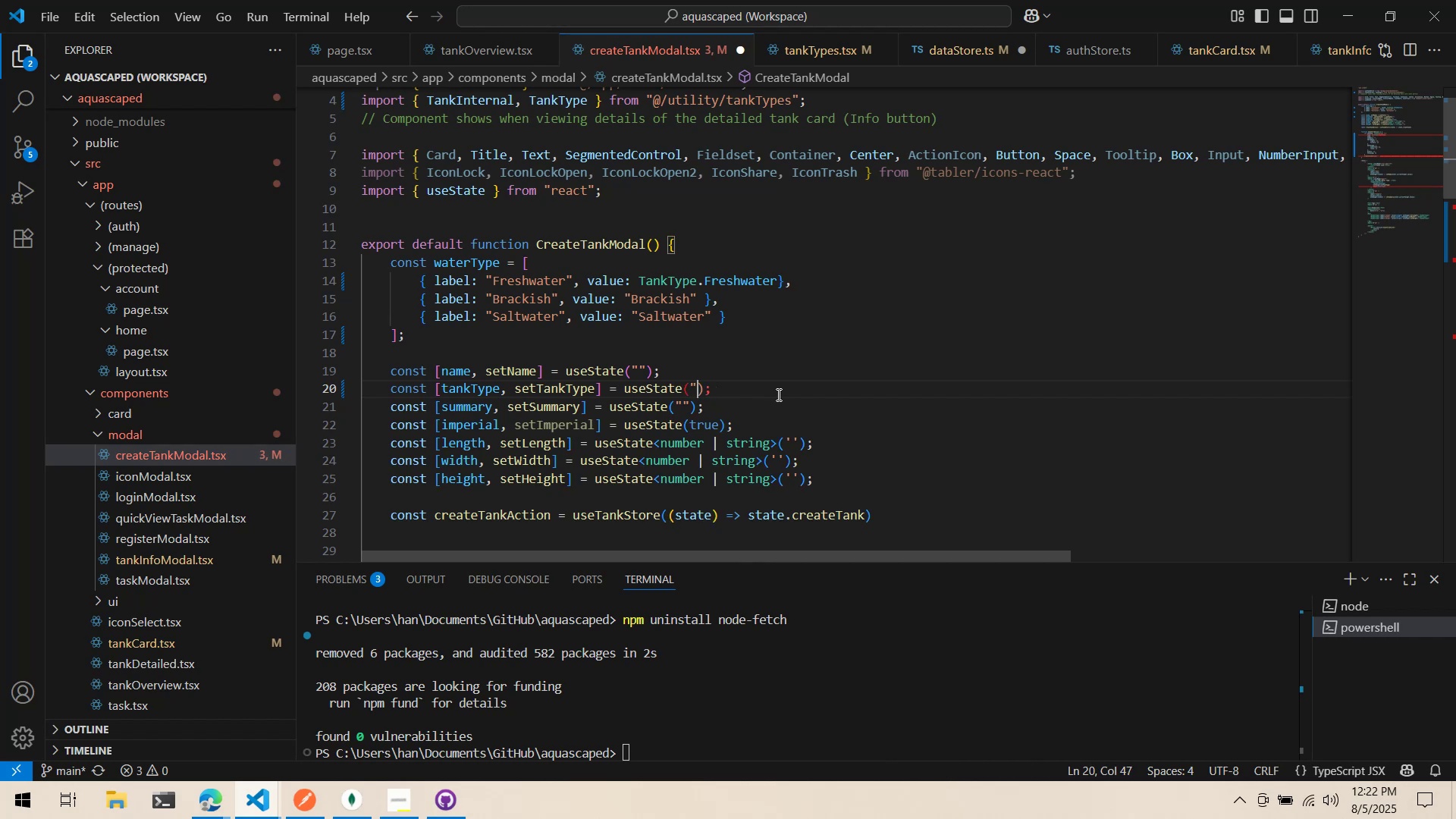 
key(Backspace)
 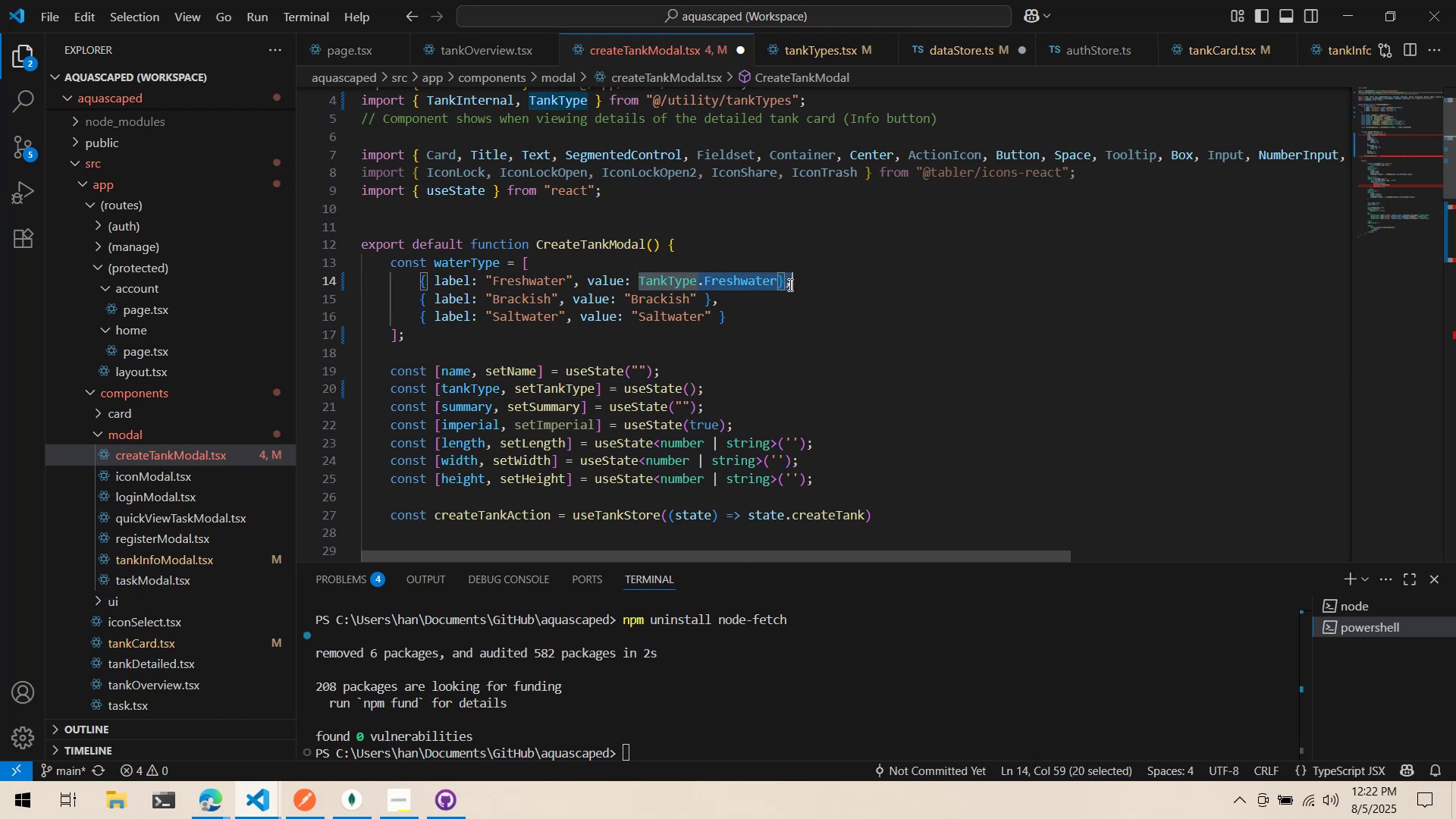 
key(Control+ControlLeft)
 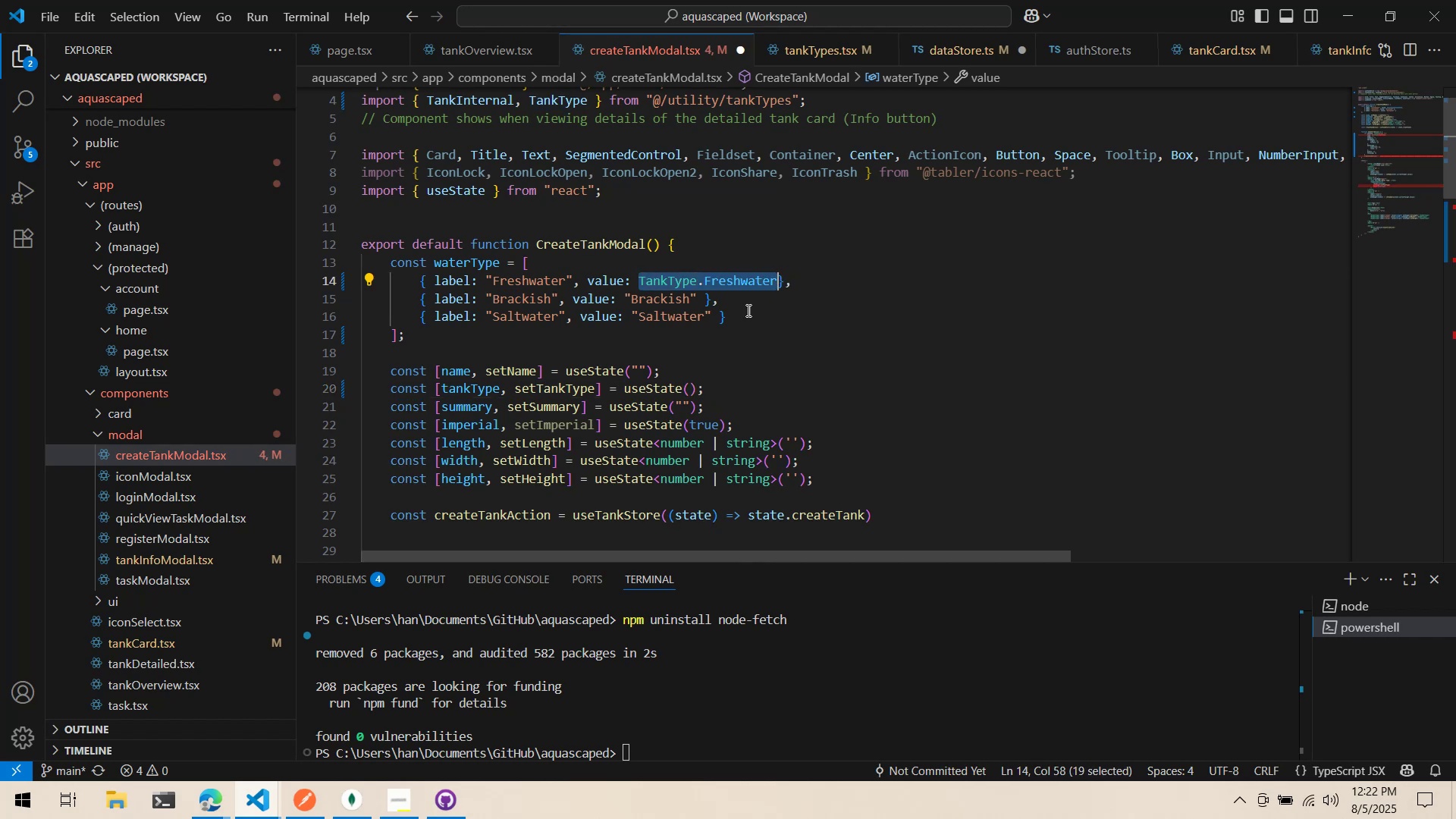 
key(Control+C)
 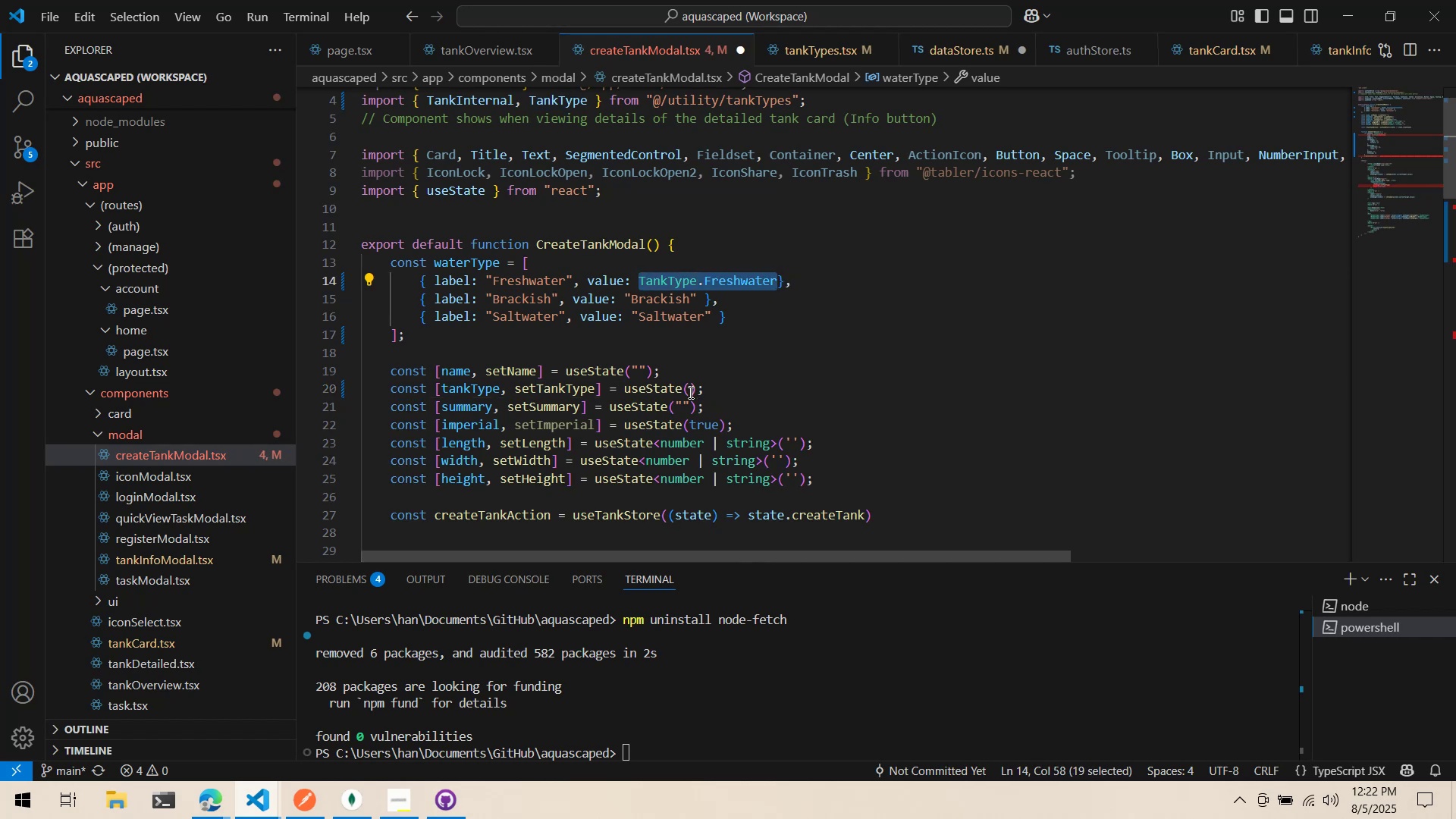 
left_click([689, 394])
 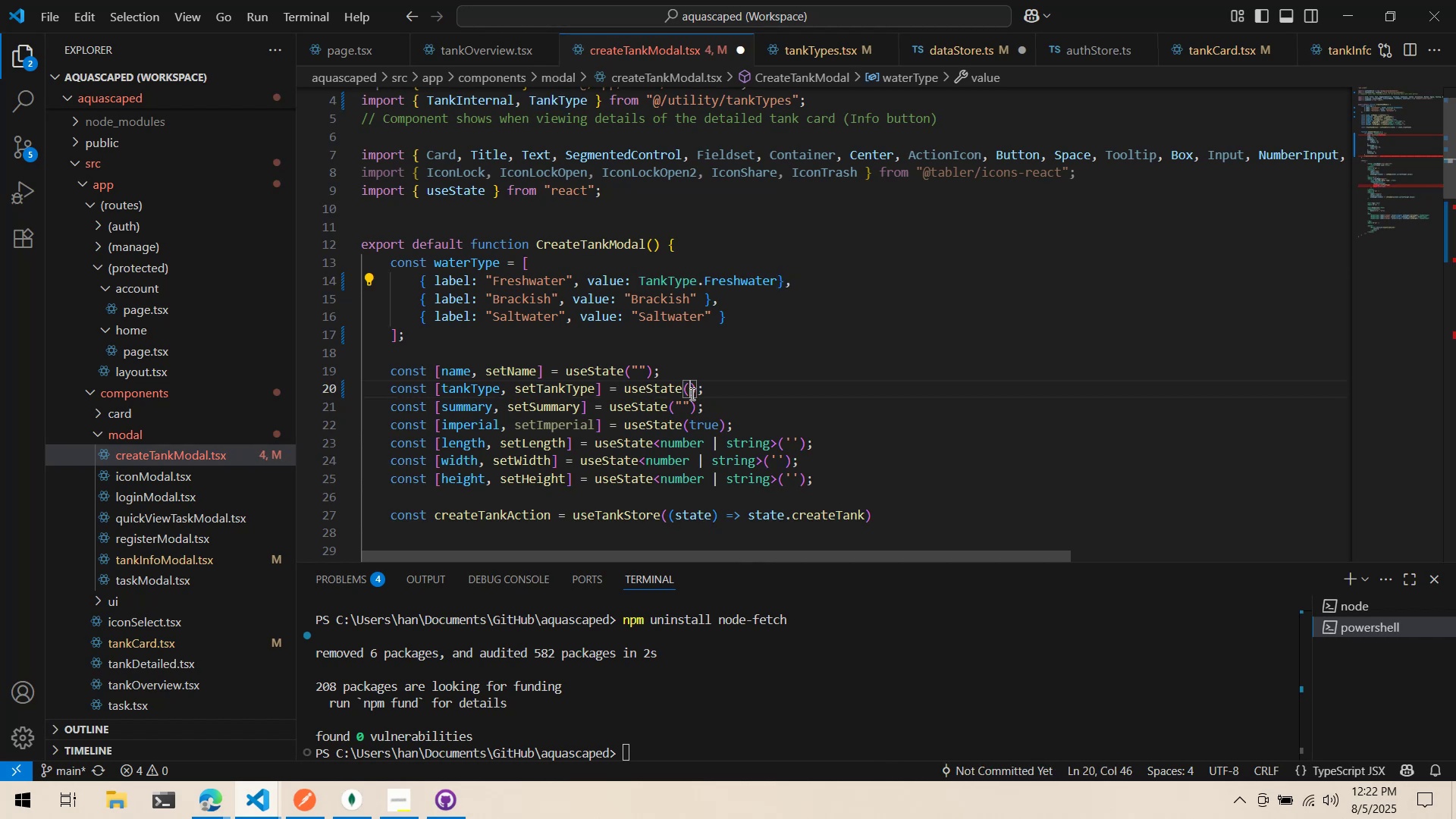 
key(Control+V)
 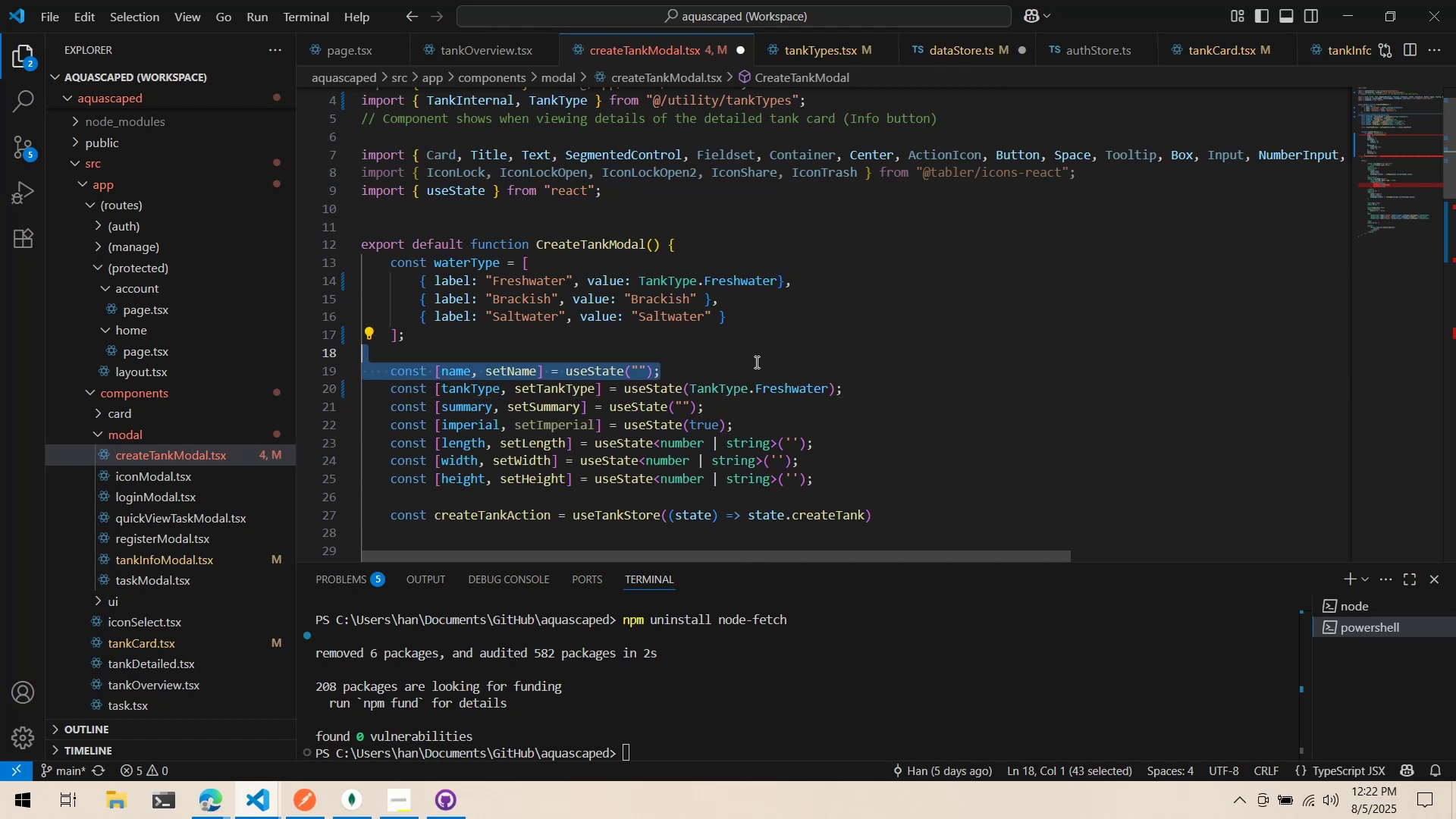 
left_click([755, 362])
 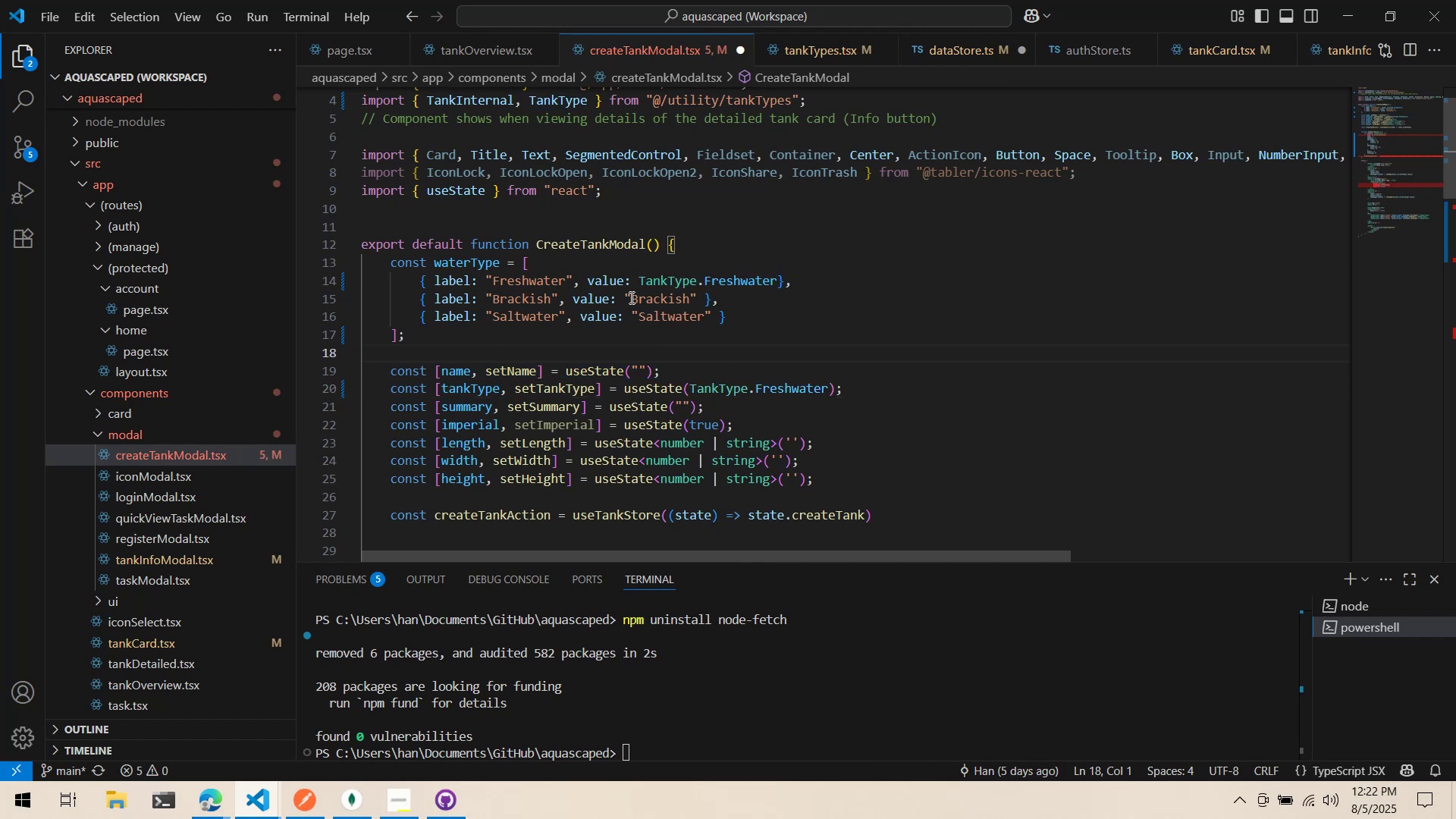 
left_click([628, 297])
 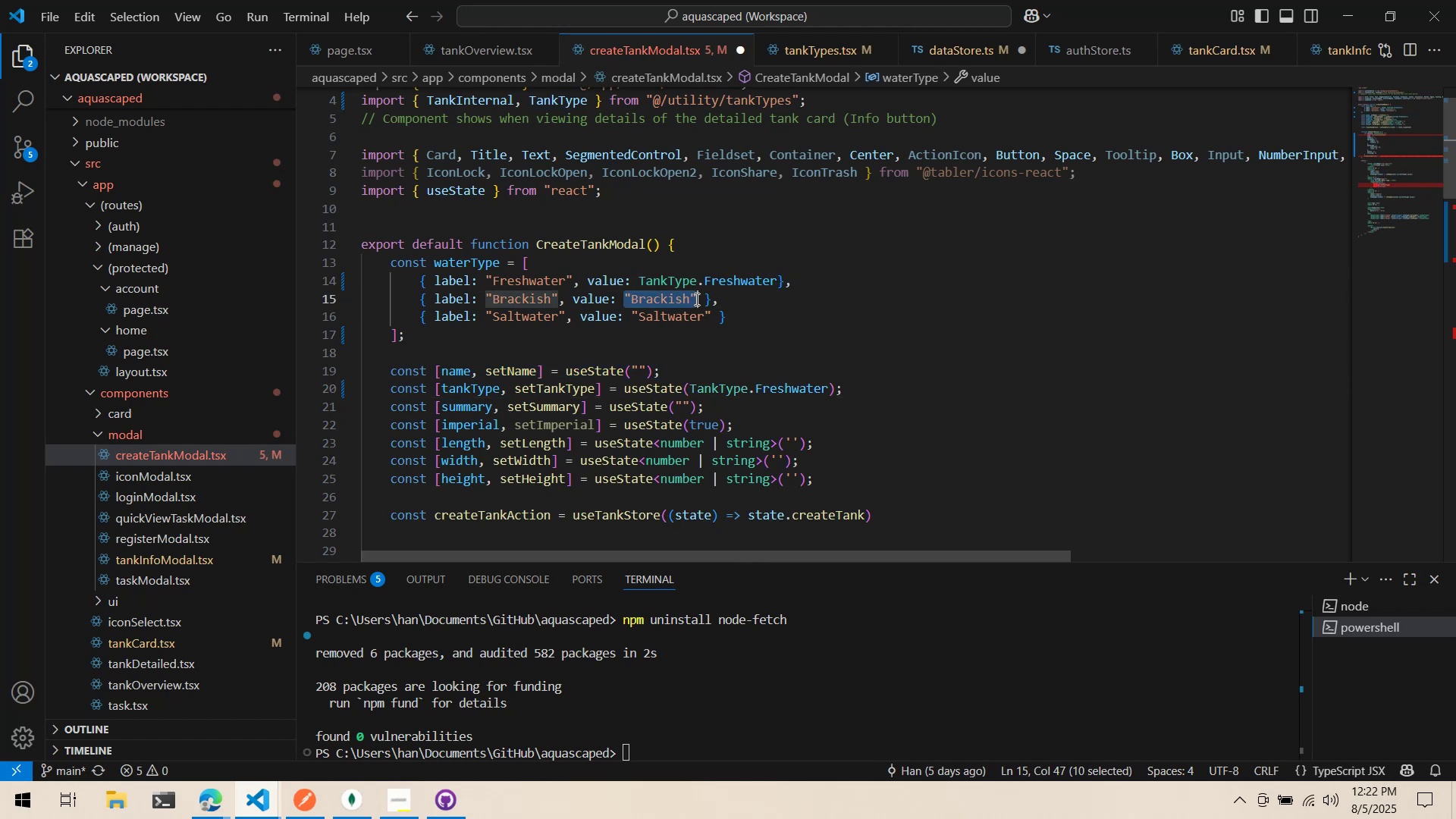 
key(Control+V)
 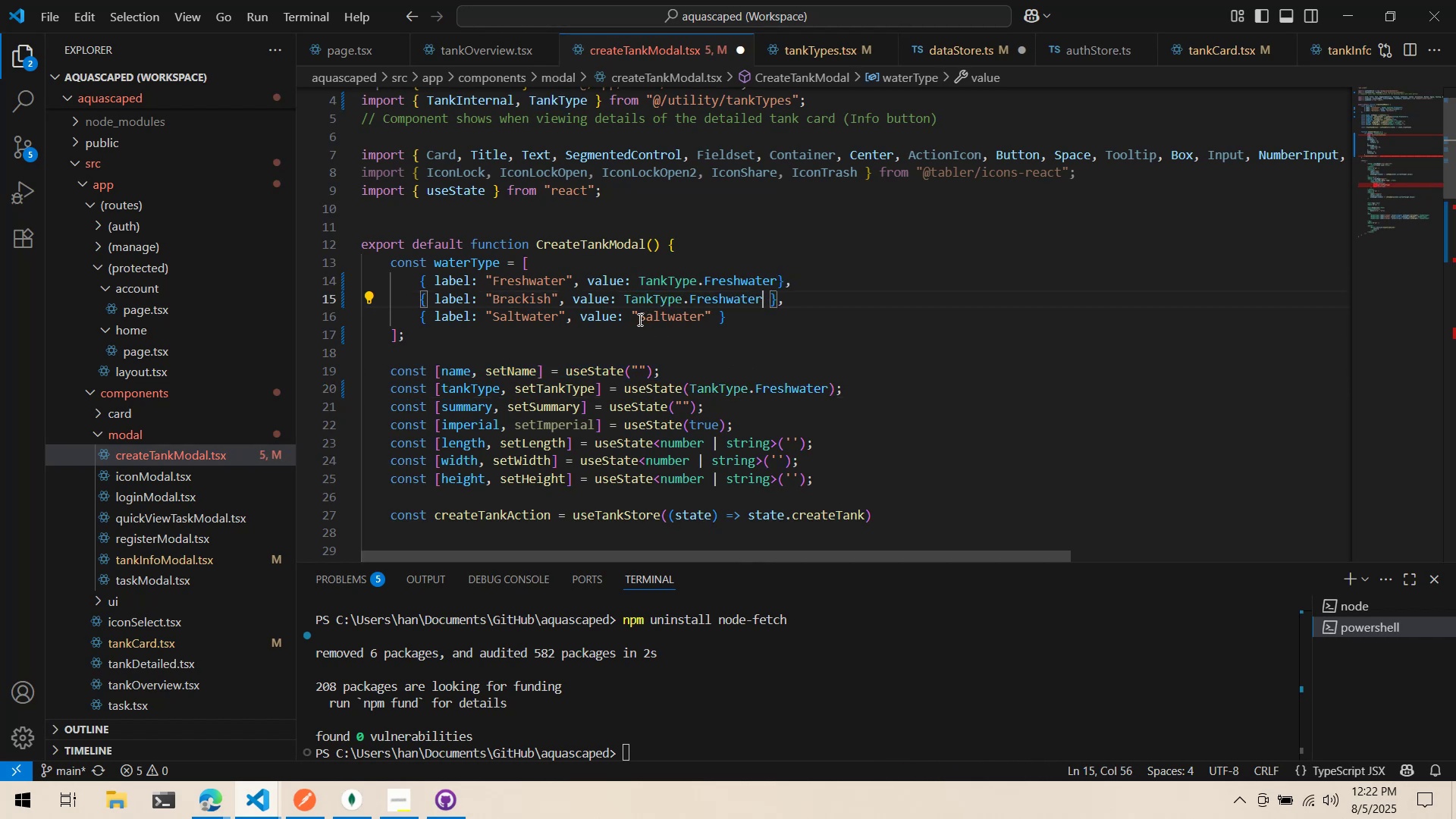 
left_click([639, 319])
 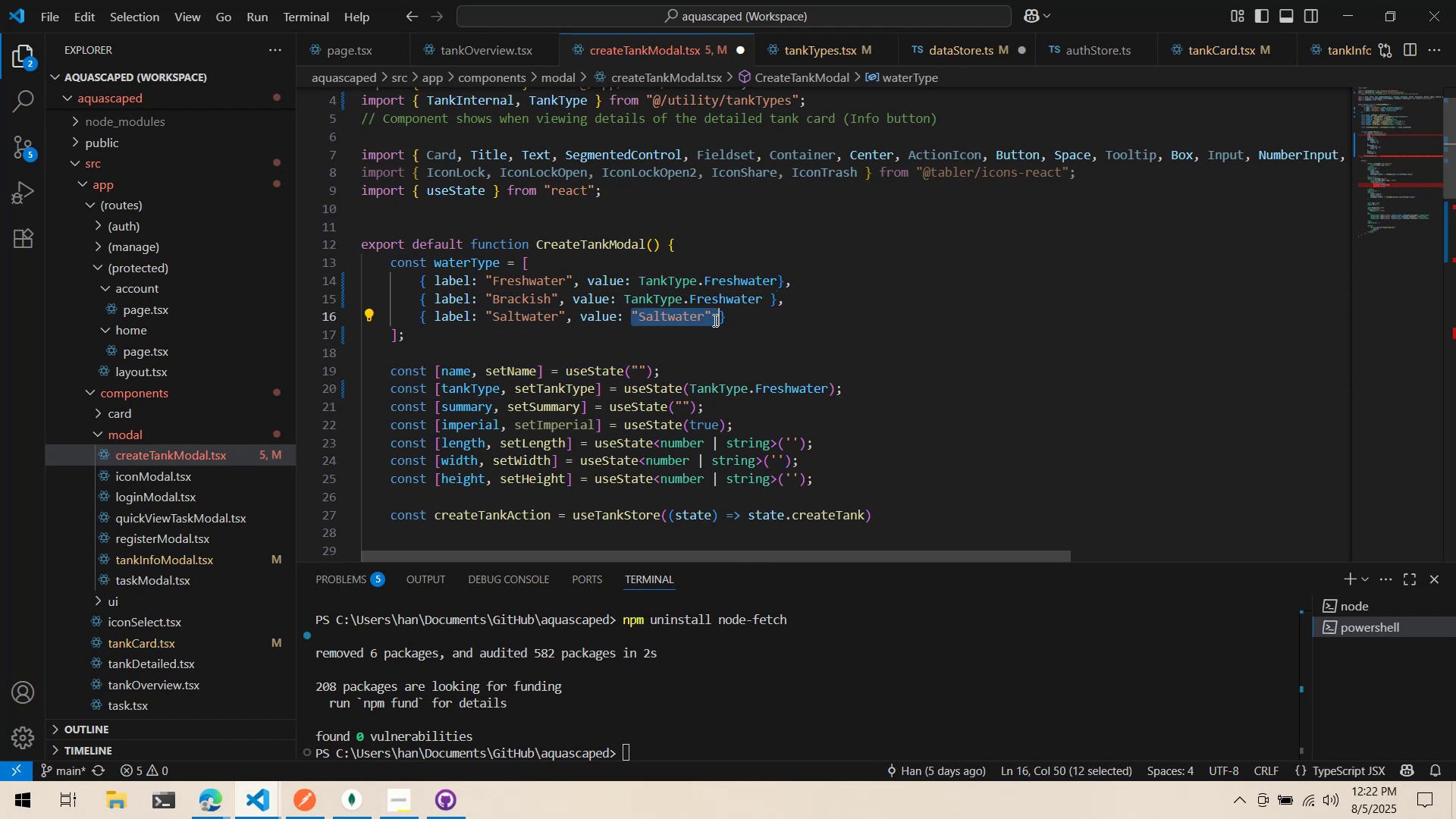 
key(Control+ControlLeft)
 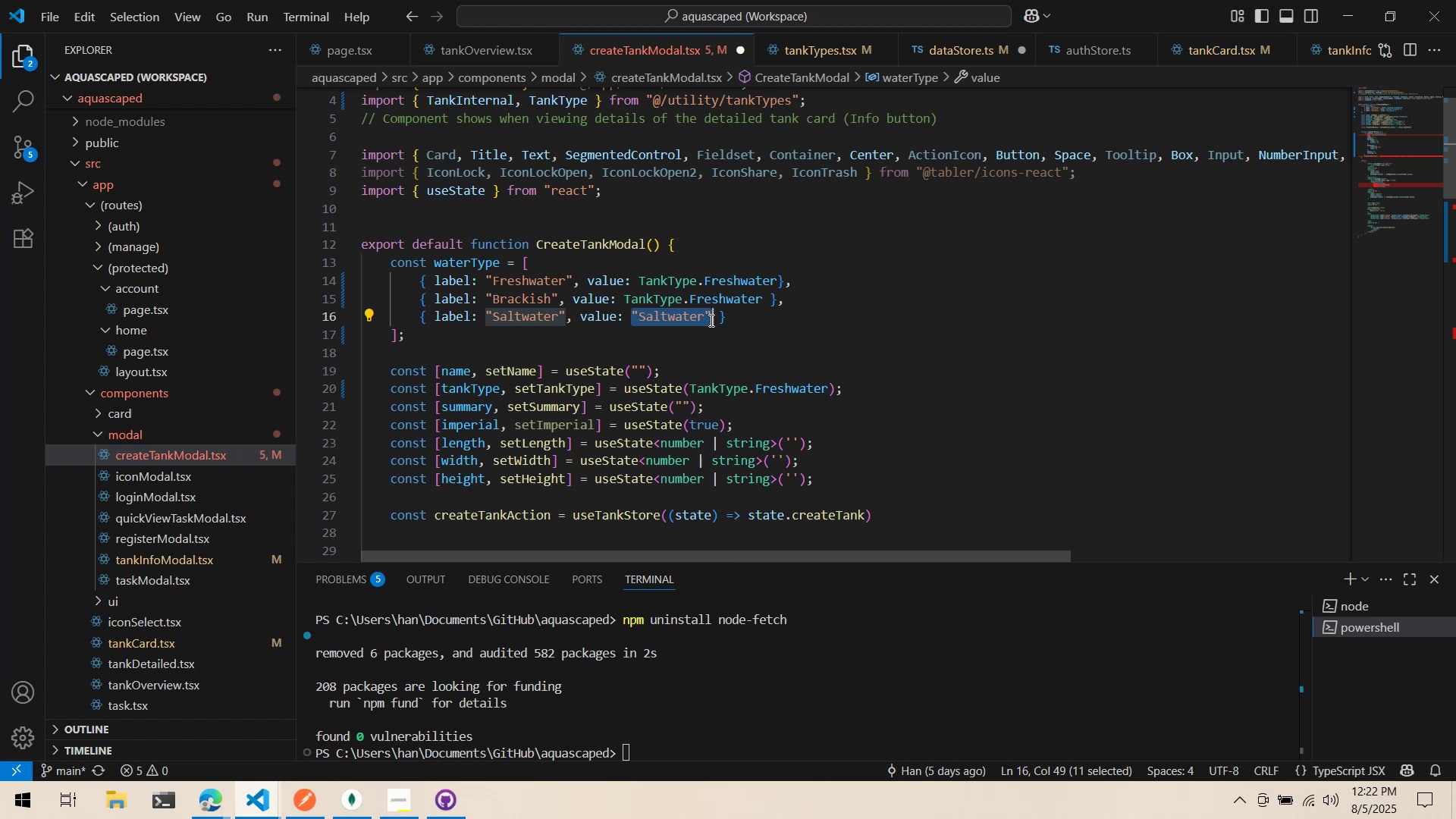 
key(Control+V)
 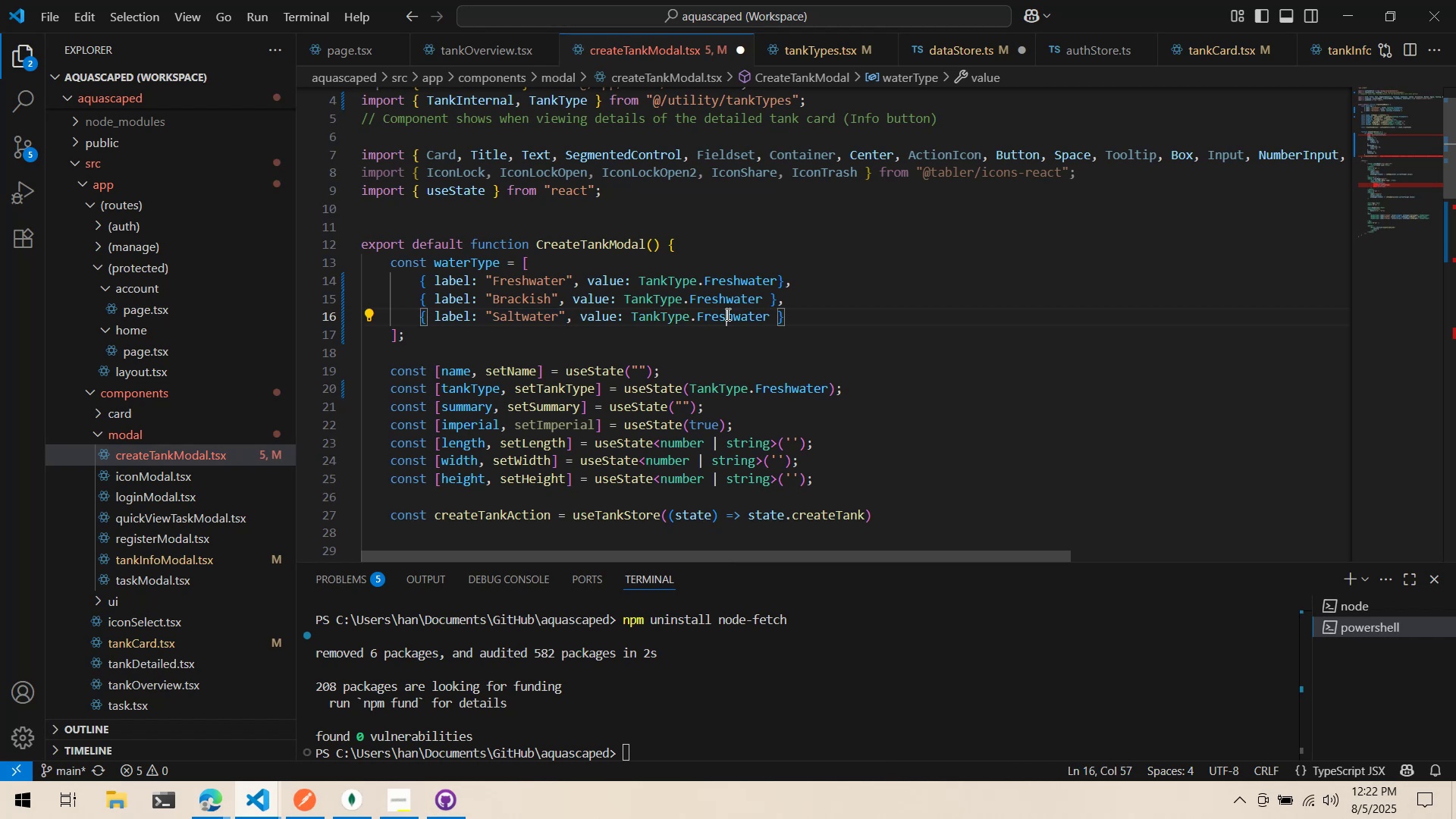 
double_click([726, 314])
 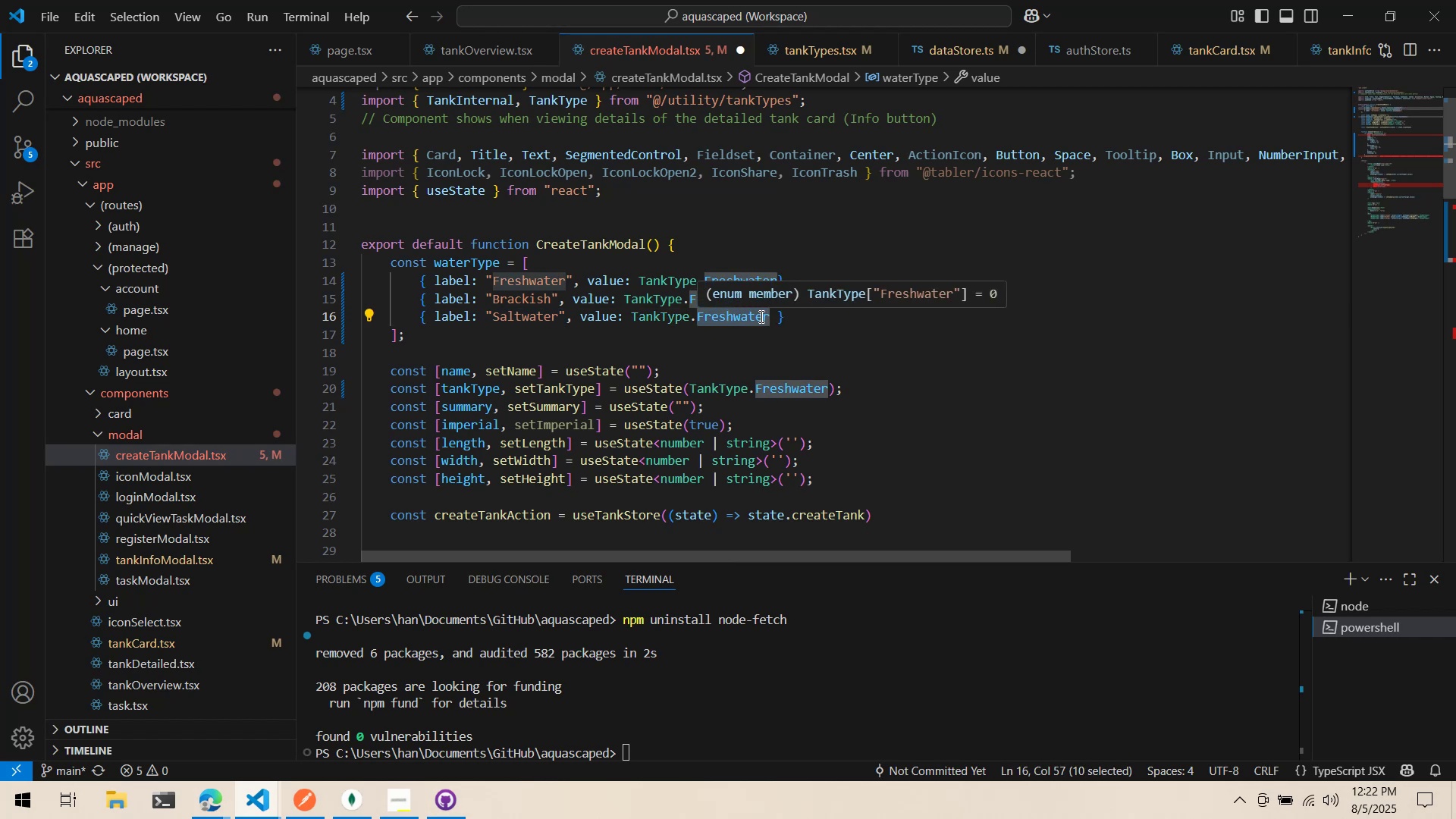 
type(sal)
 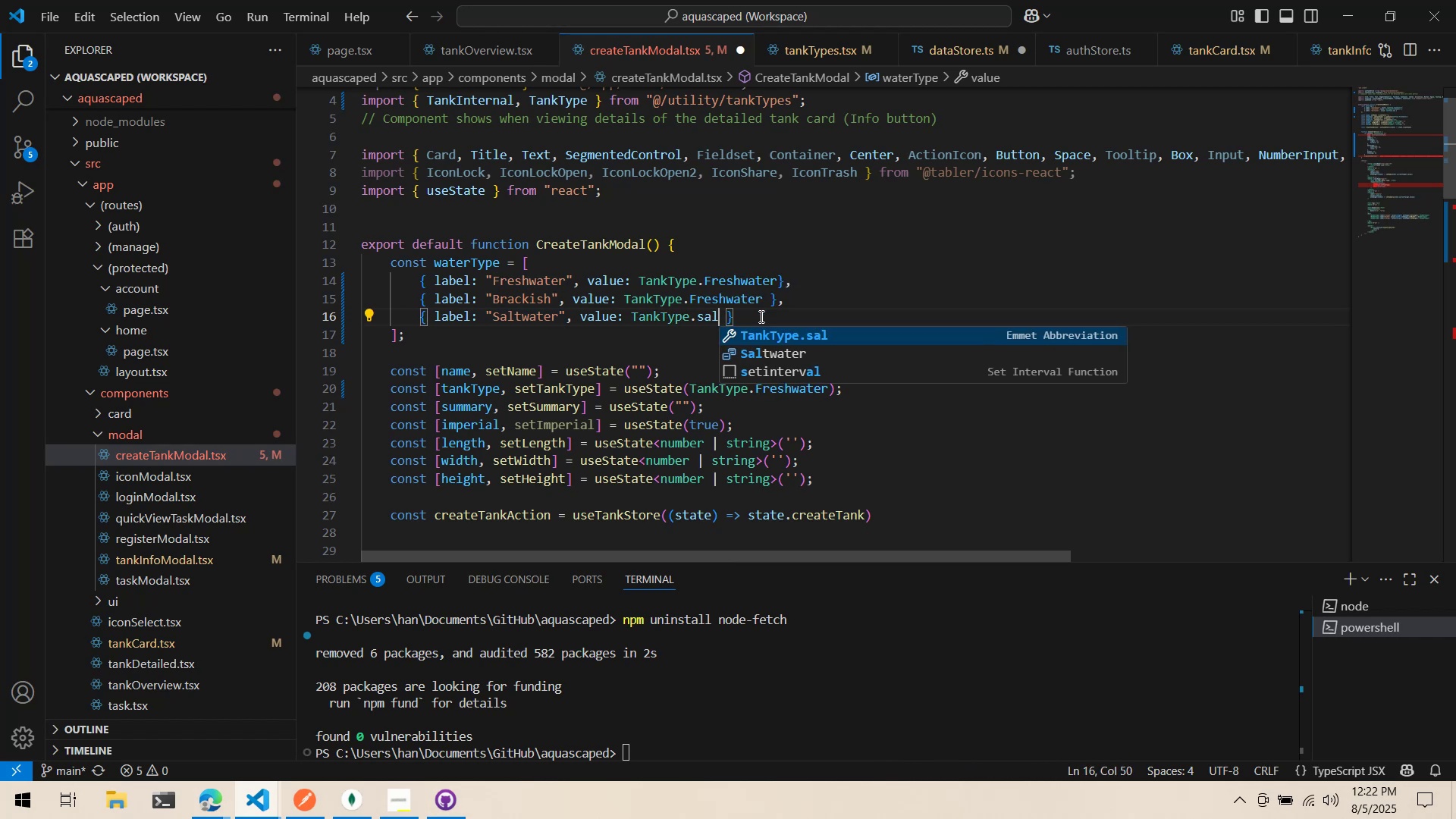 
key(ArrowDown)
 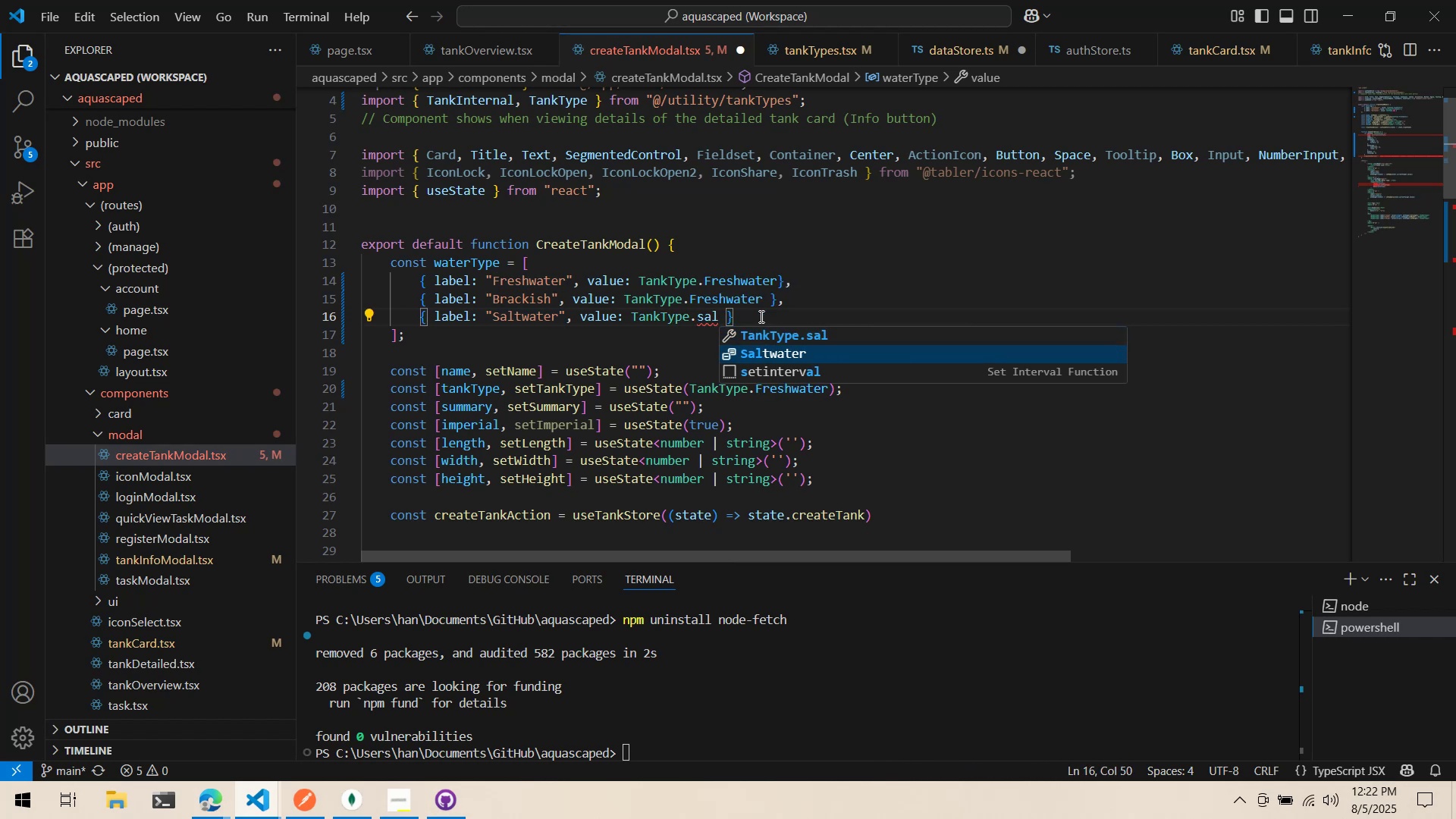 
key(Enter)
 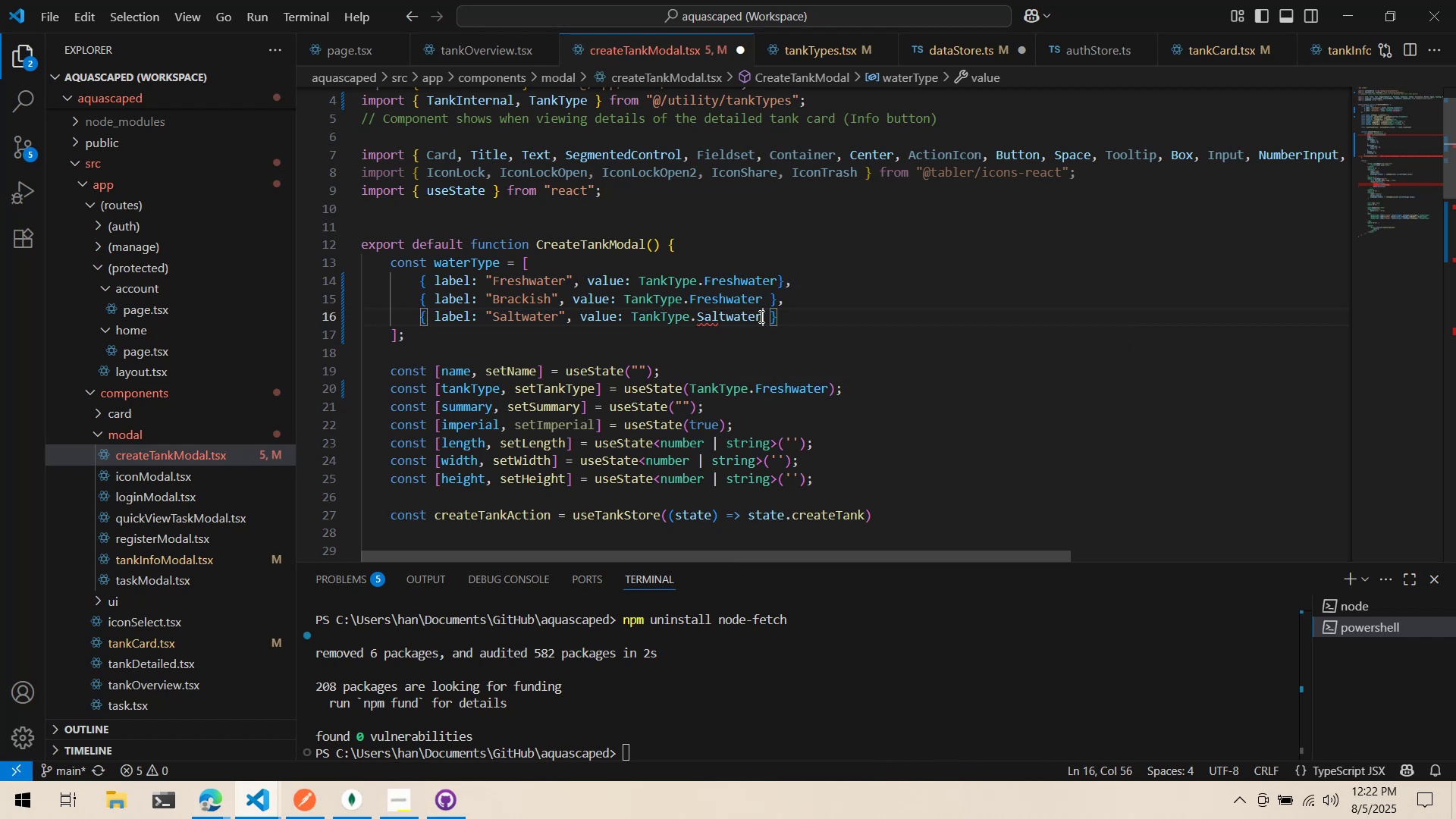 
key(ArrowUp)
 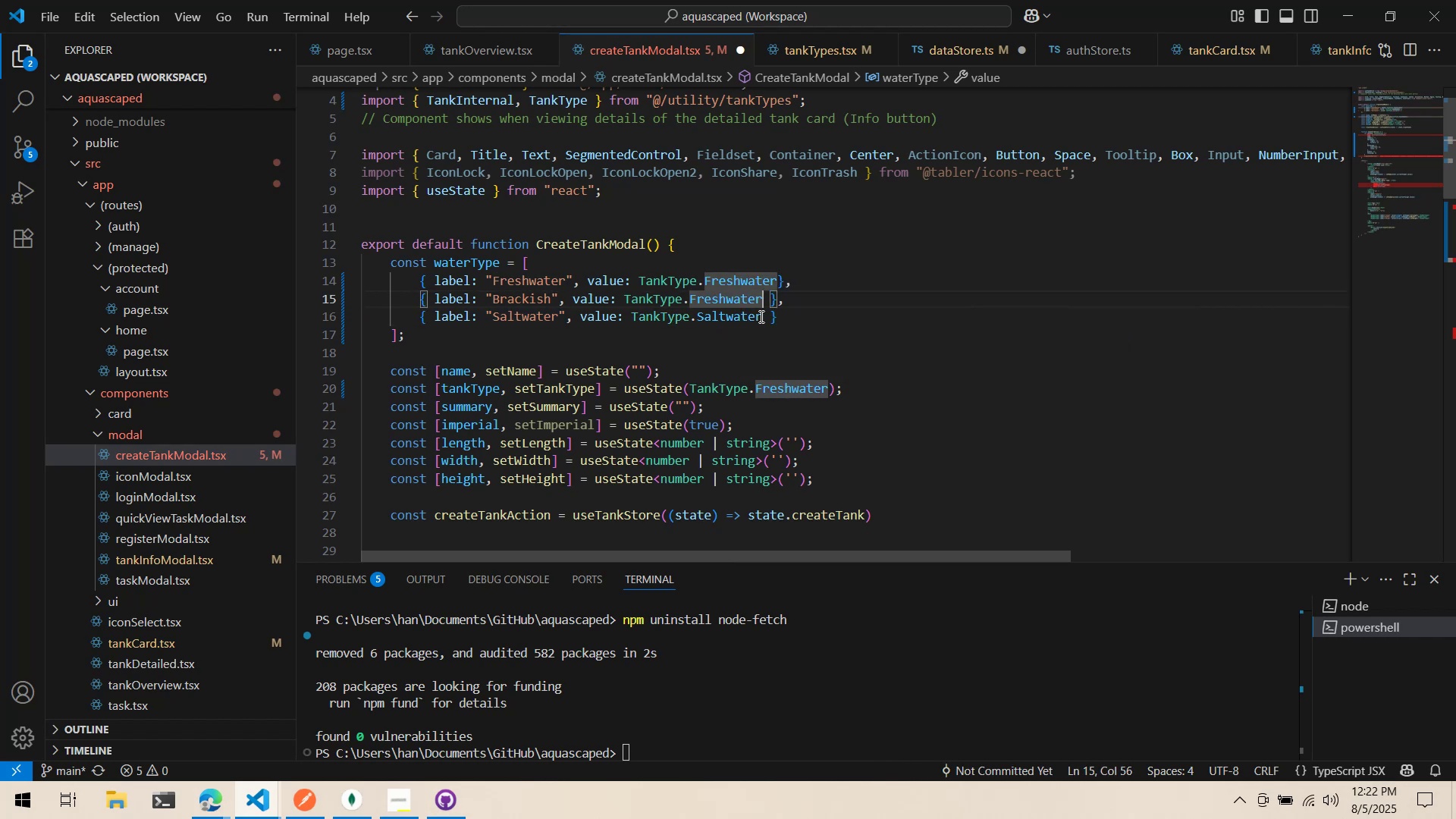 
key(Control+ControlLeft)
 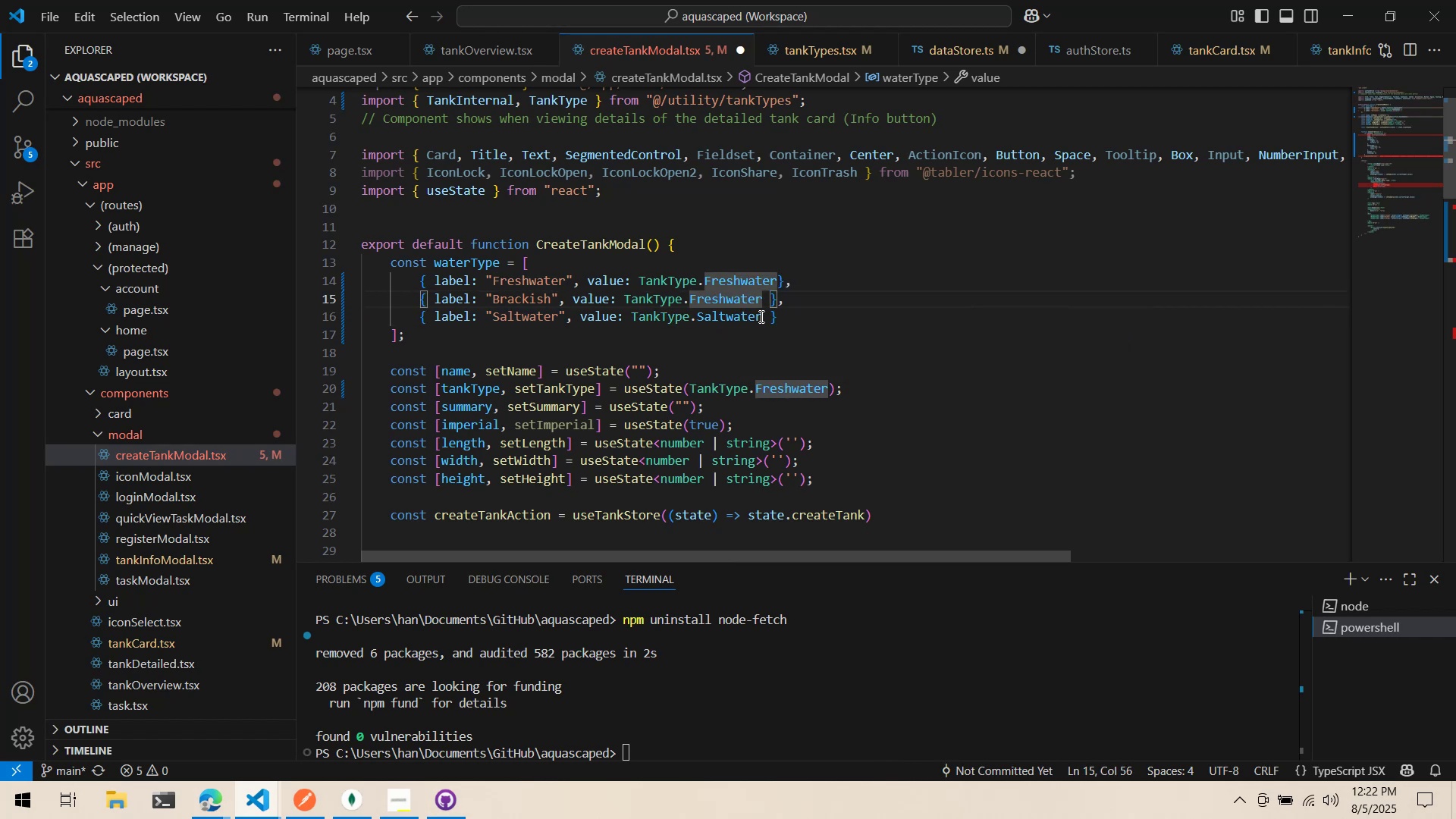 
key(Control+Backspace)
 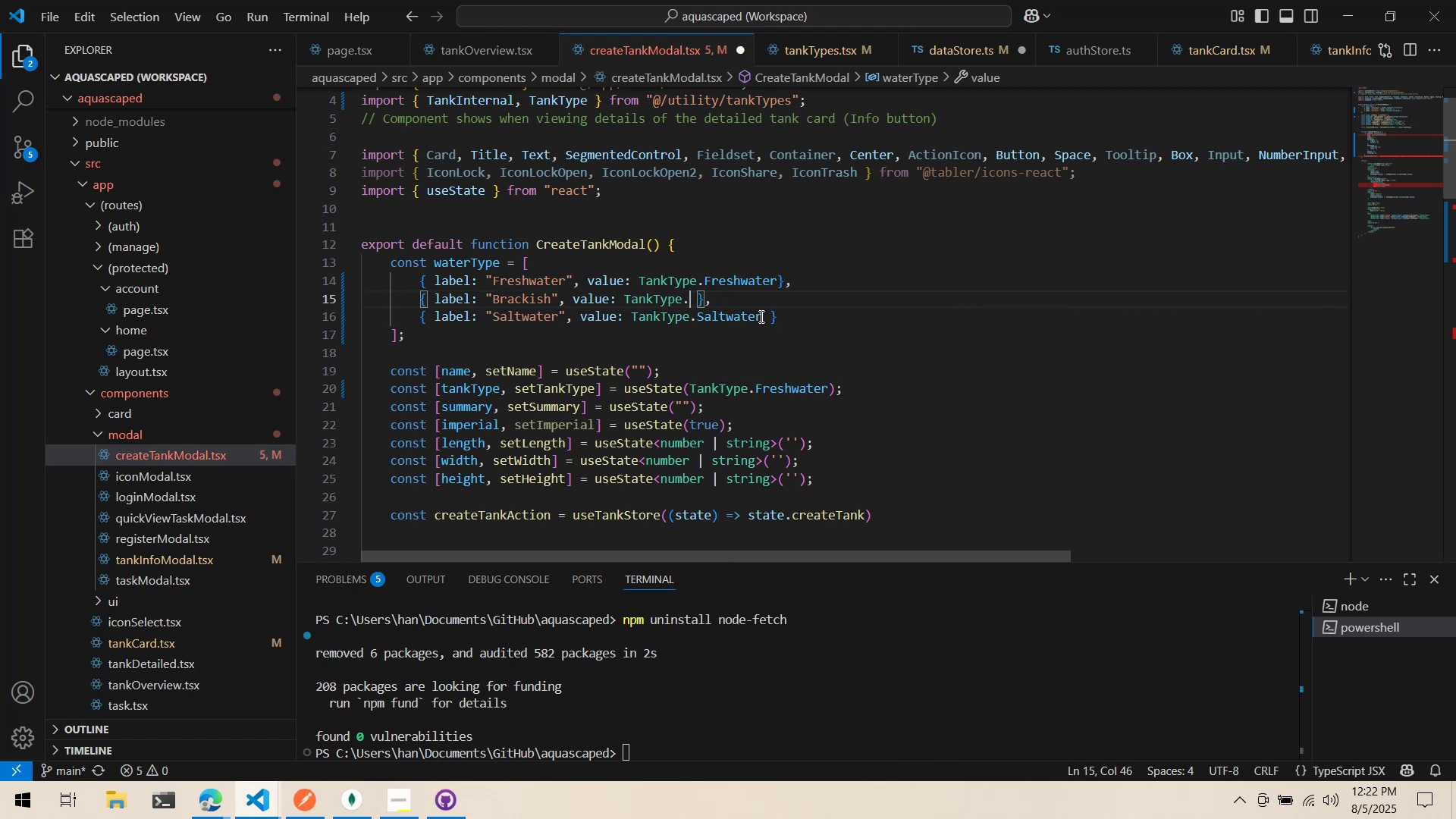 
type(Bra)
 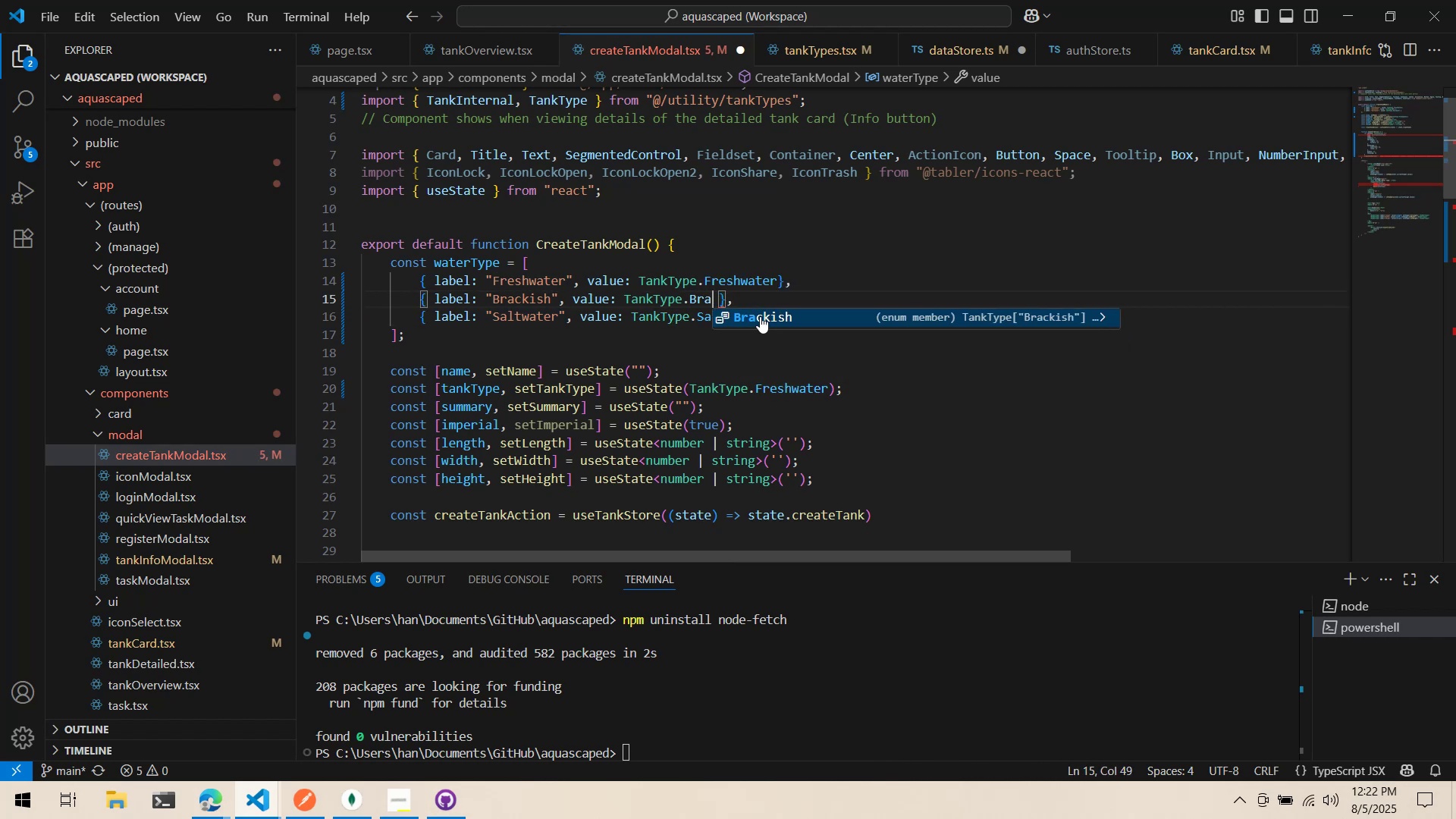 
key(Enter)
 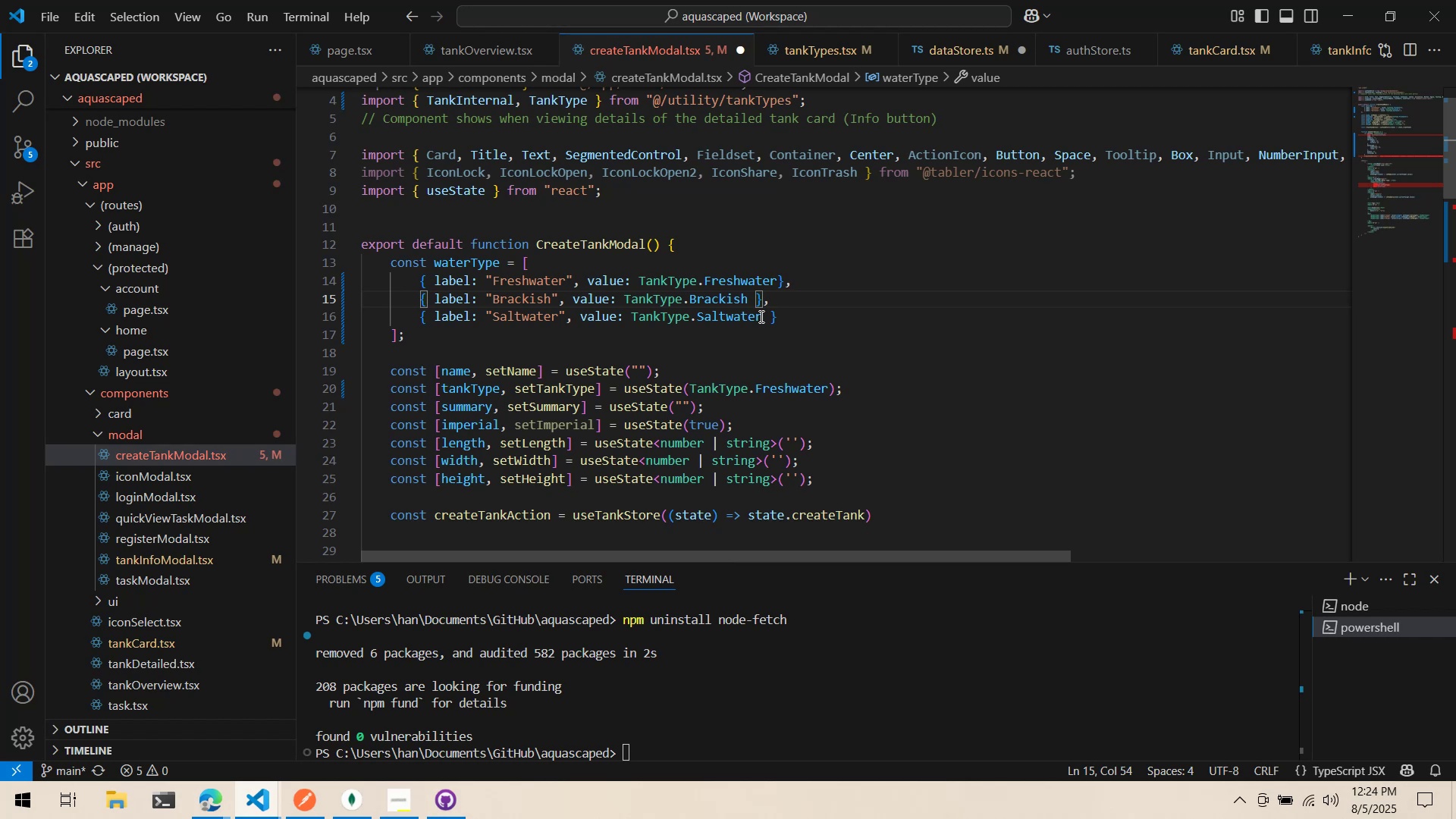 
wait(99.68)
 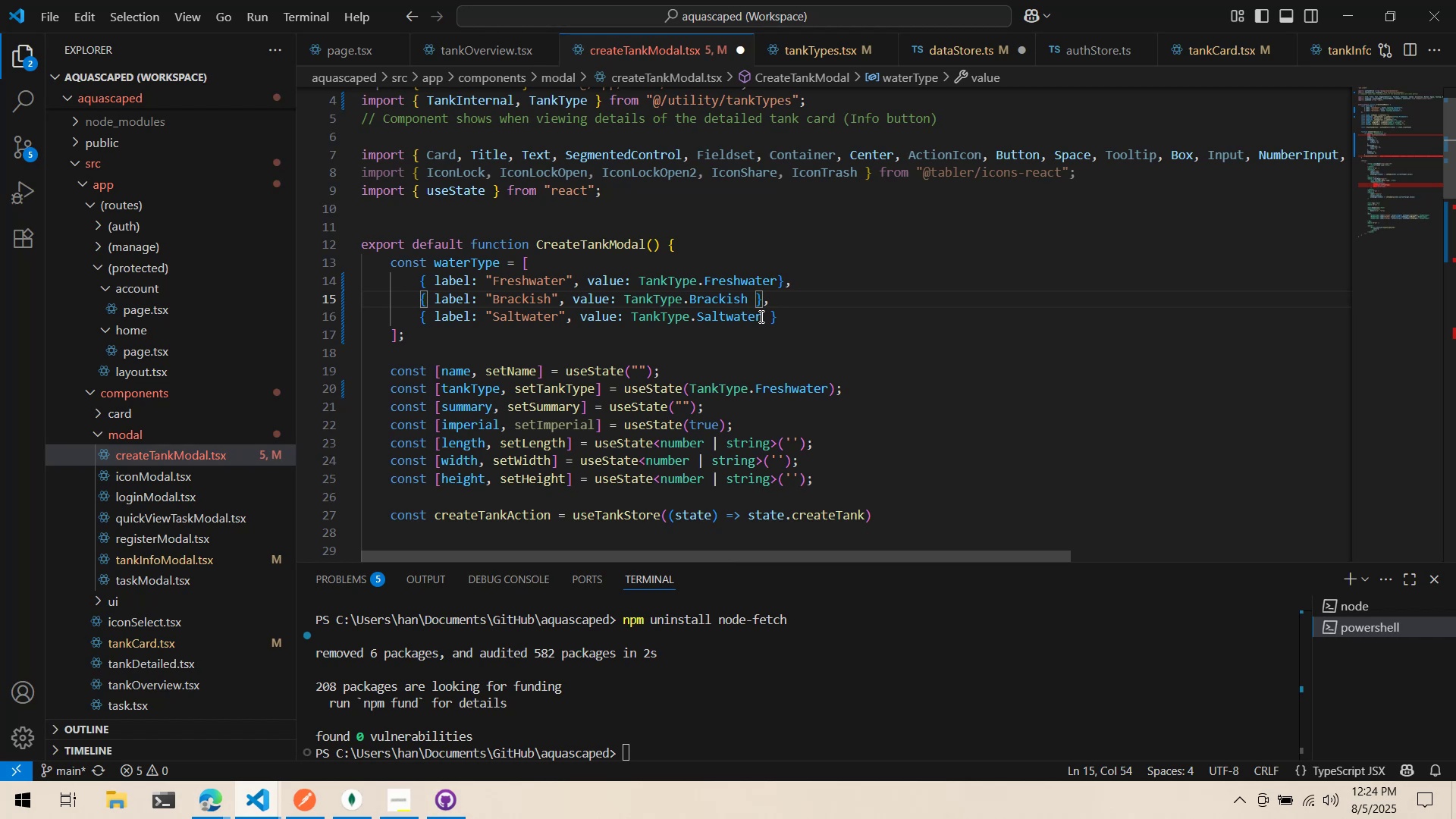 
left_click([857, 305])
 